 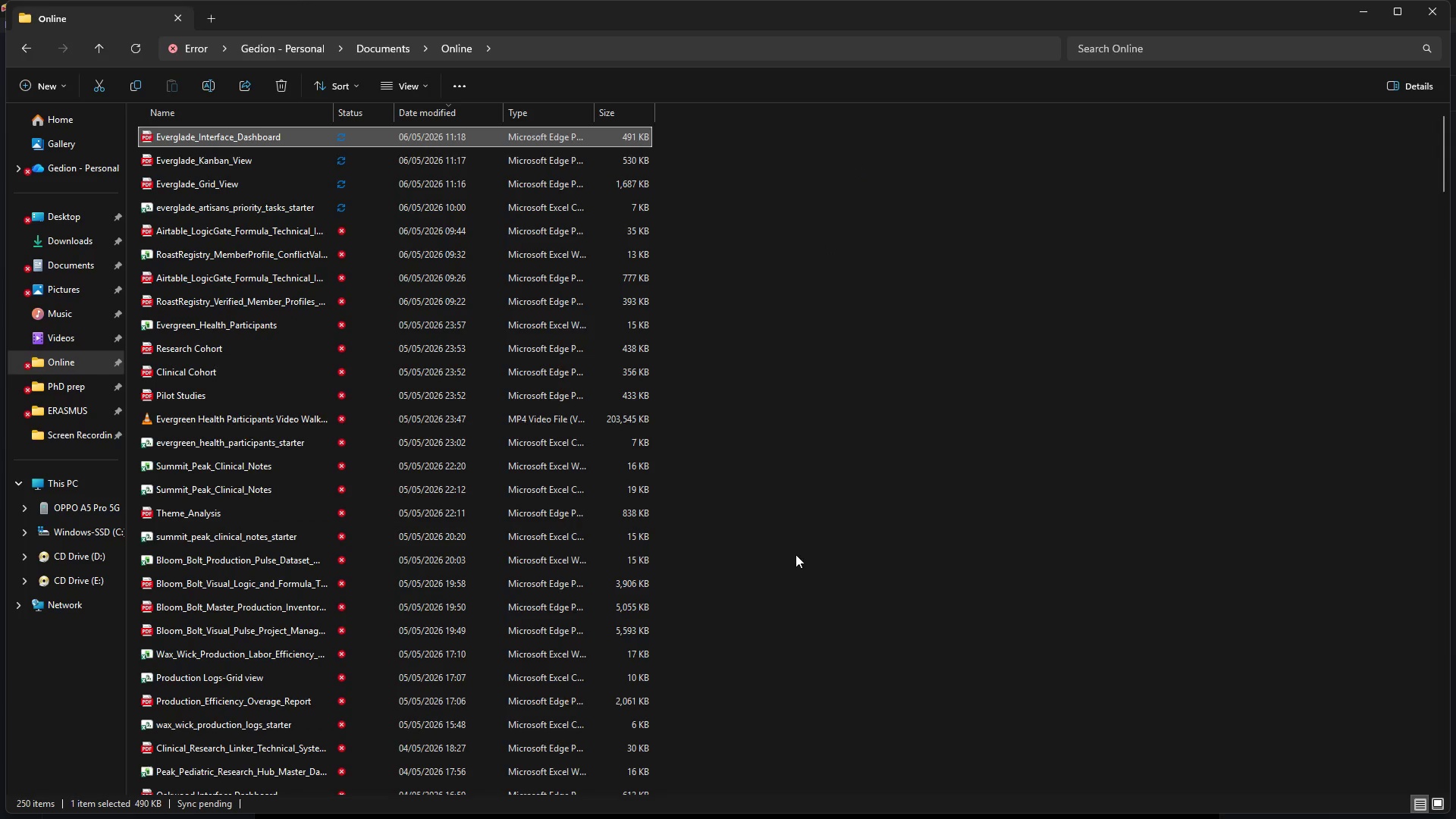 
left_click([930, 800])
 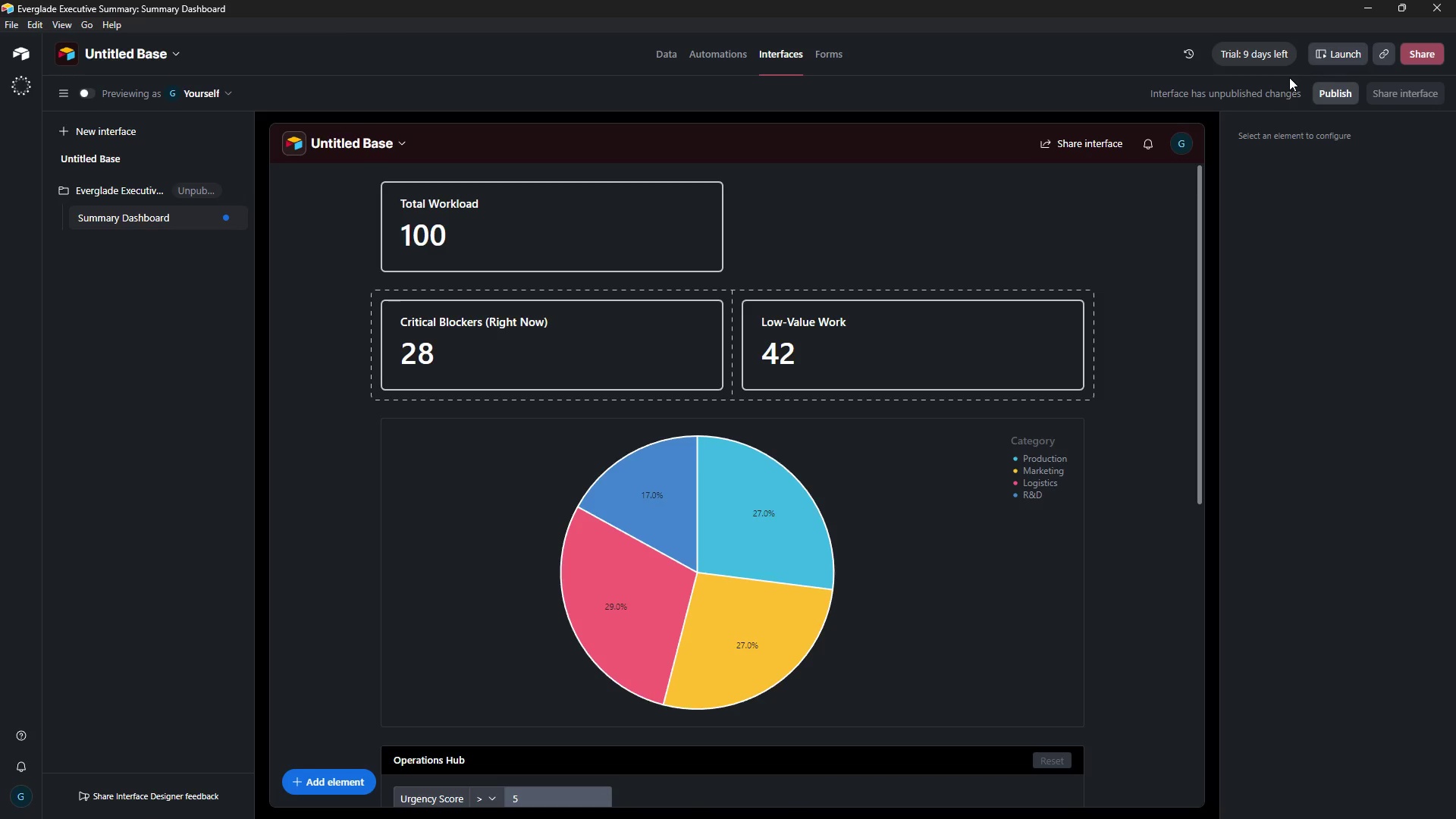 
key(Meta+MetaLeft)
 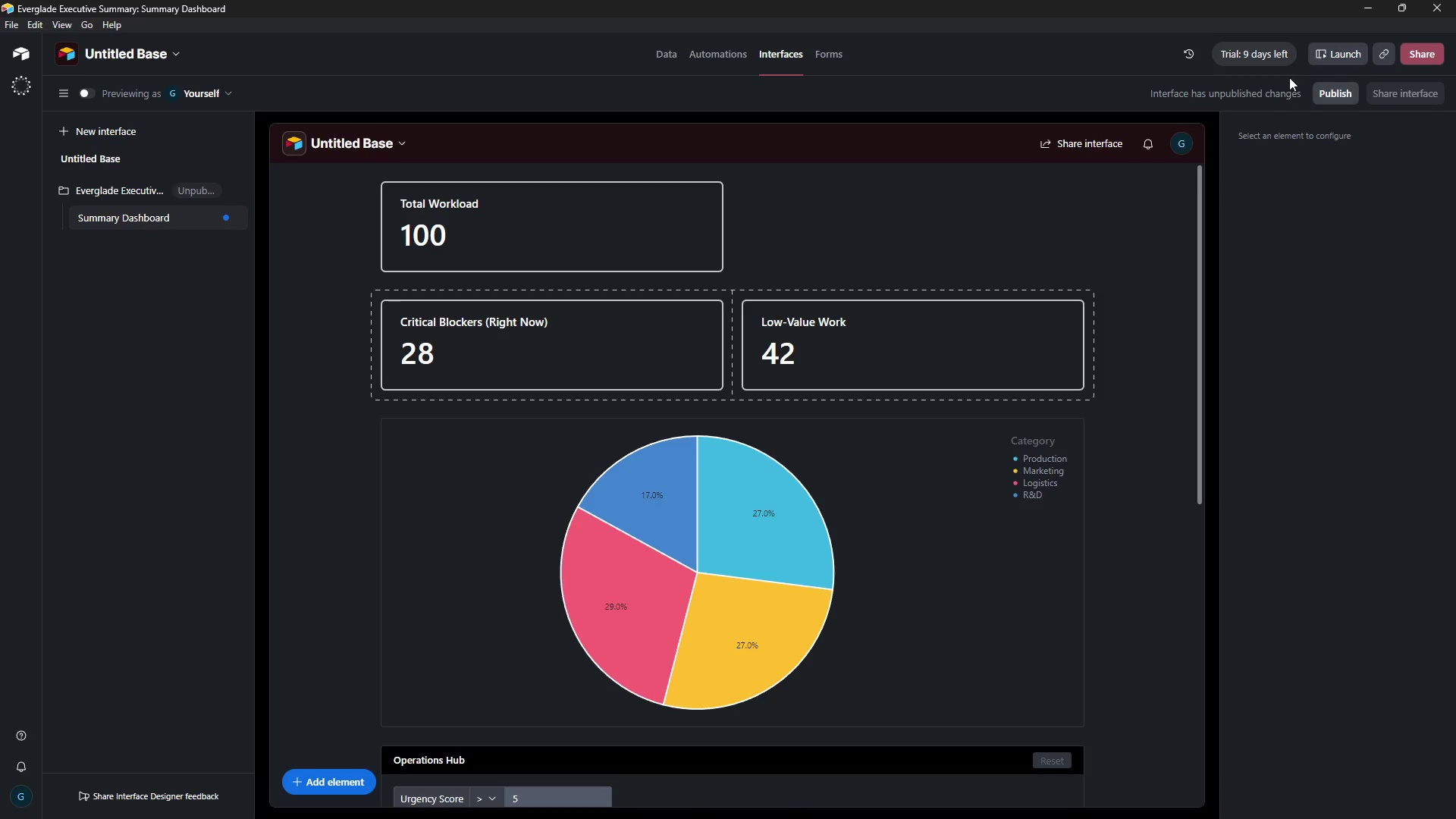 
key(Meta+Shift+ShiftLeft)
 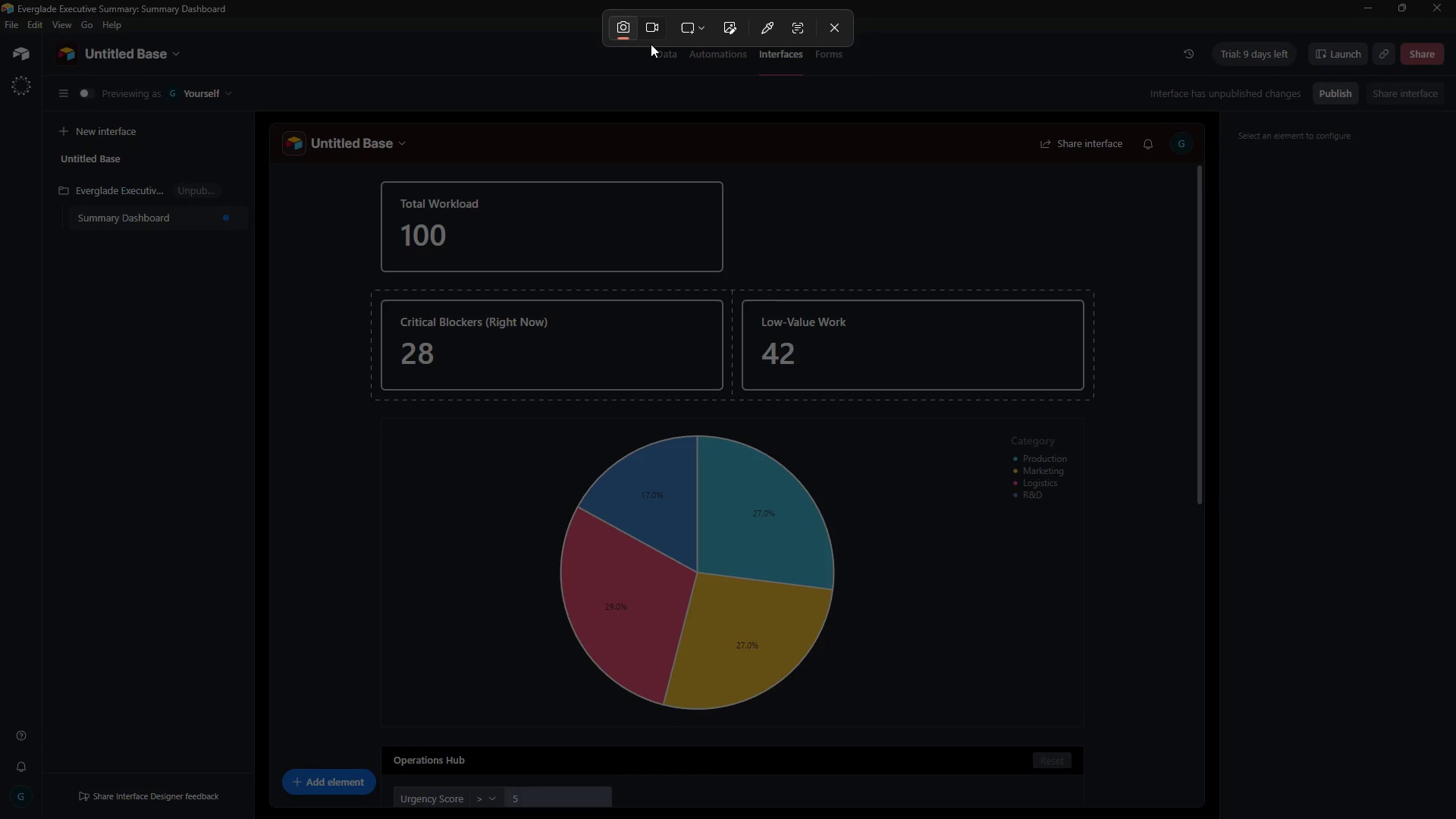 
key(Meta+Shift+S)
 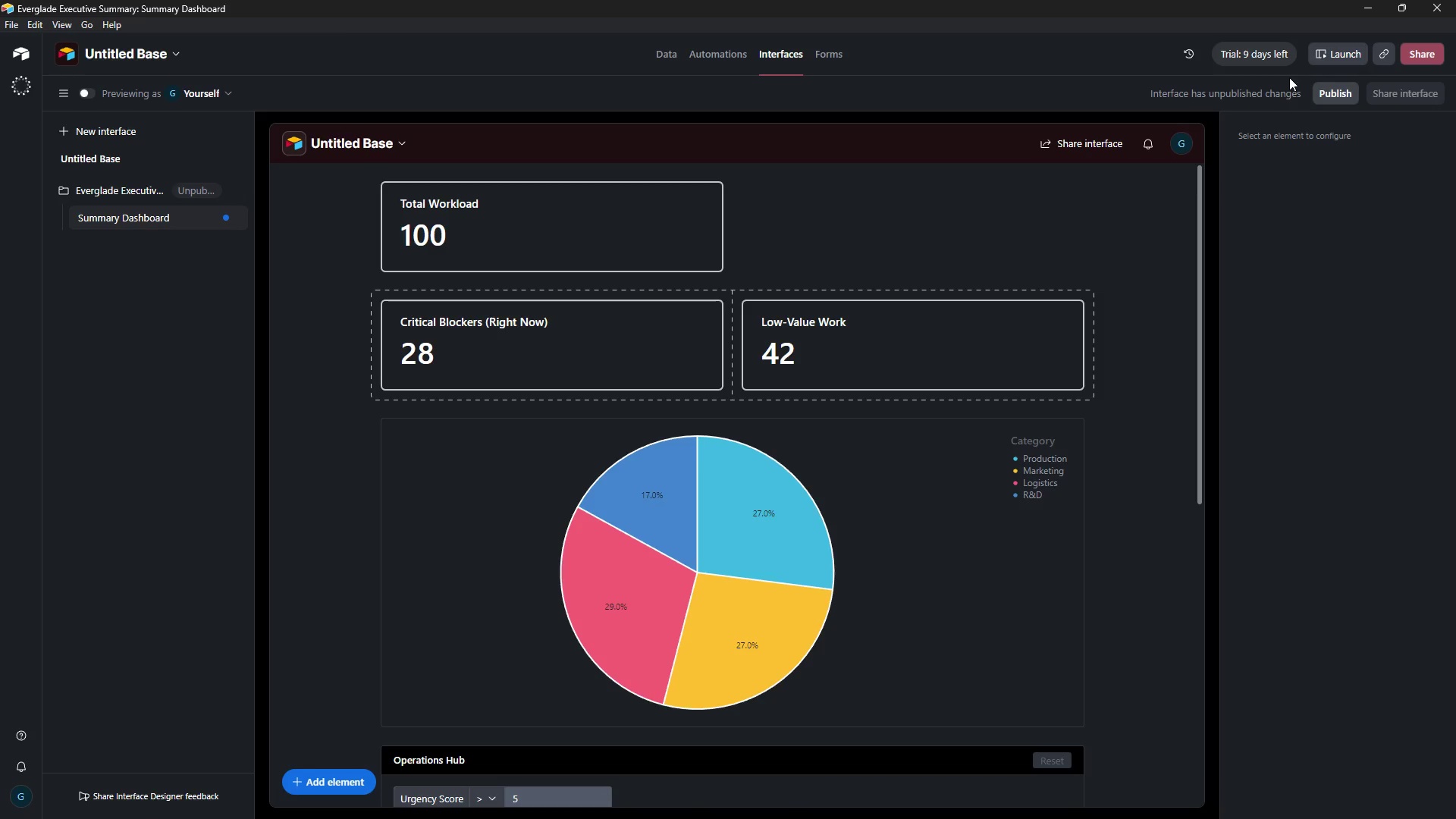 
left_click([703, 27])
 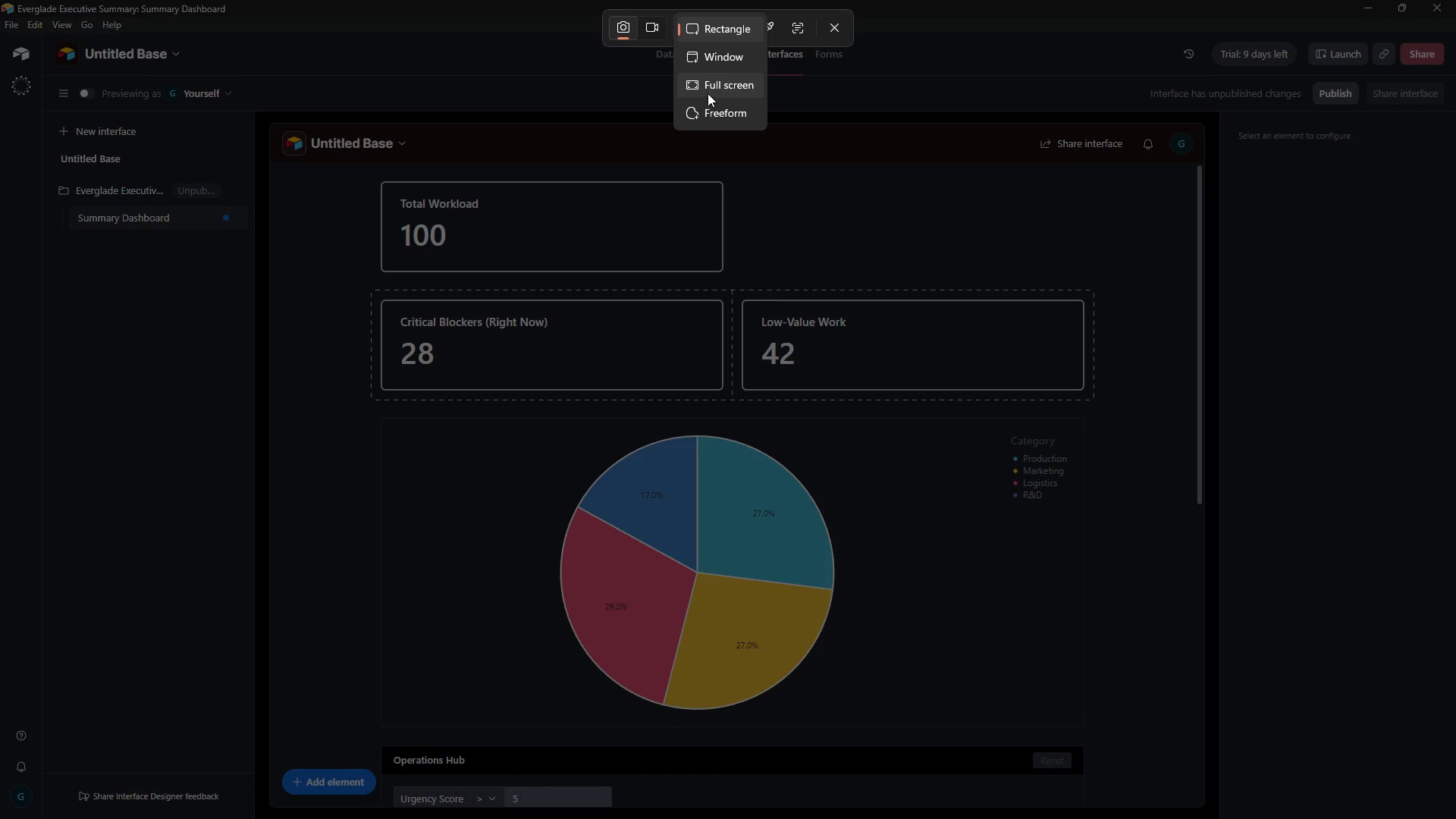 
left_click([710, 87])
 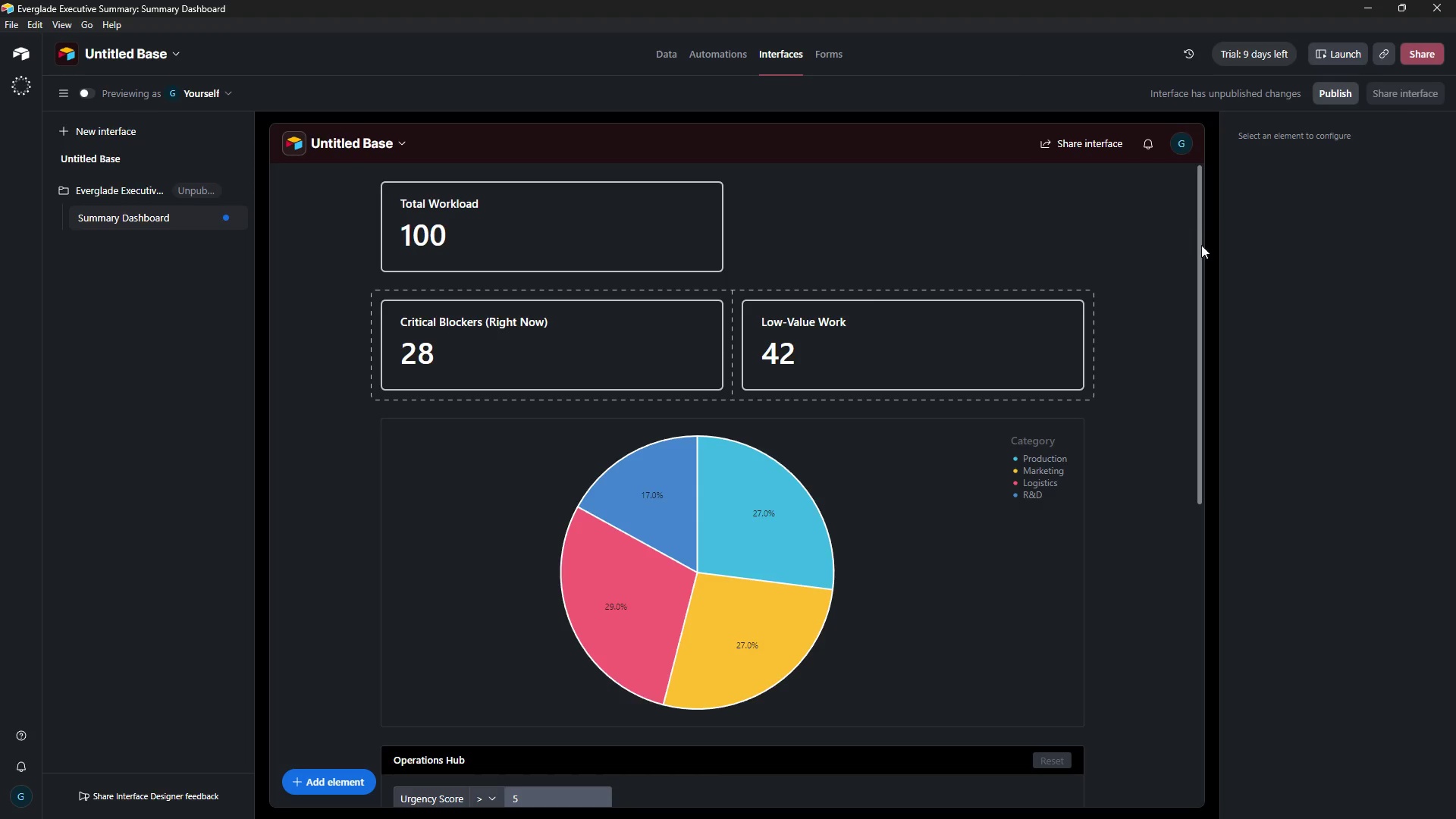 
left_click_drag(start_coordinate=[1200, 246], to_coordinate=[1212, 500])
 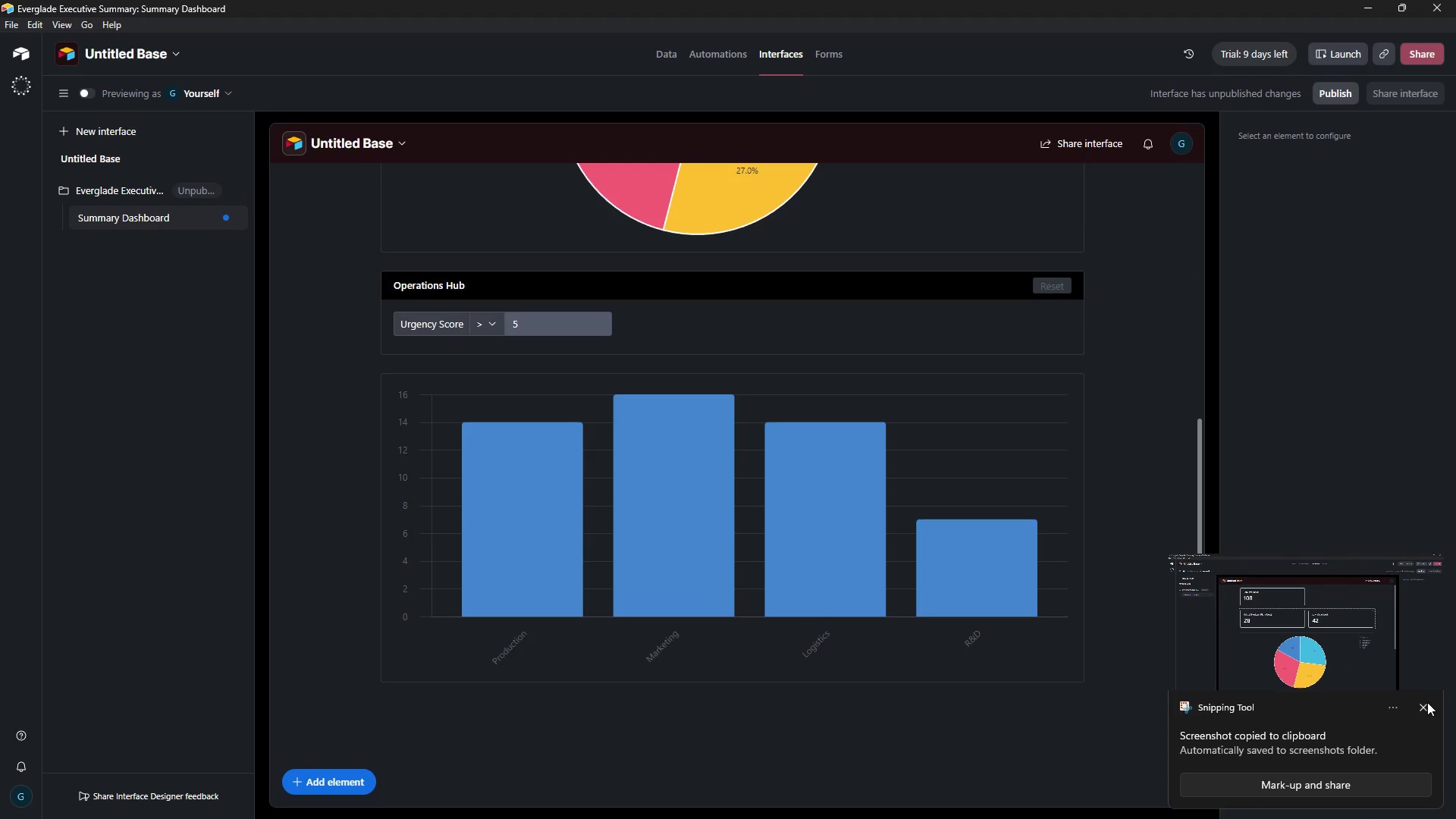 
left_click([1423, 707])
 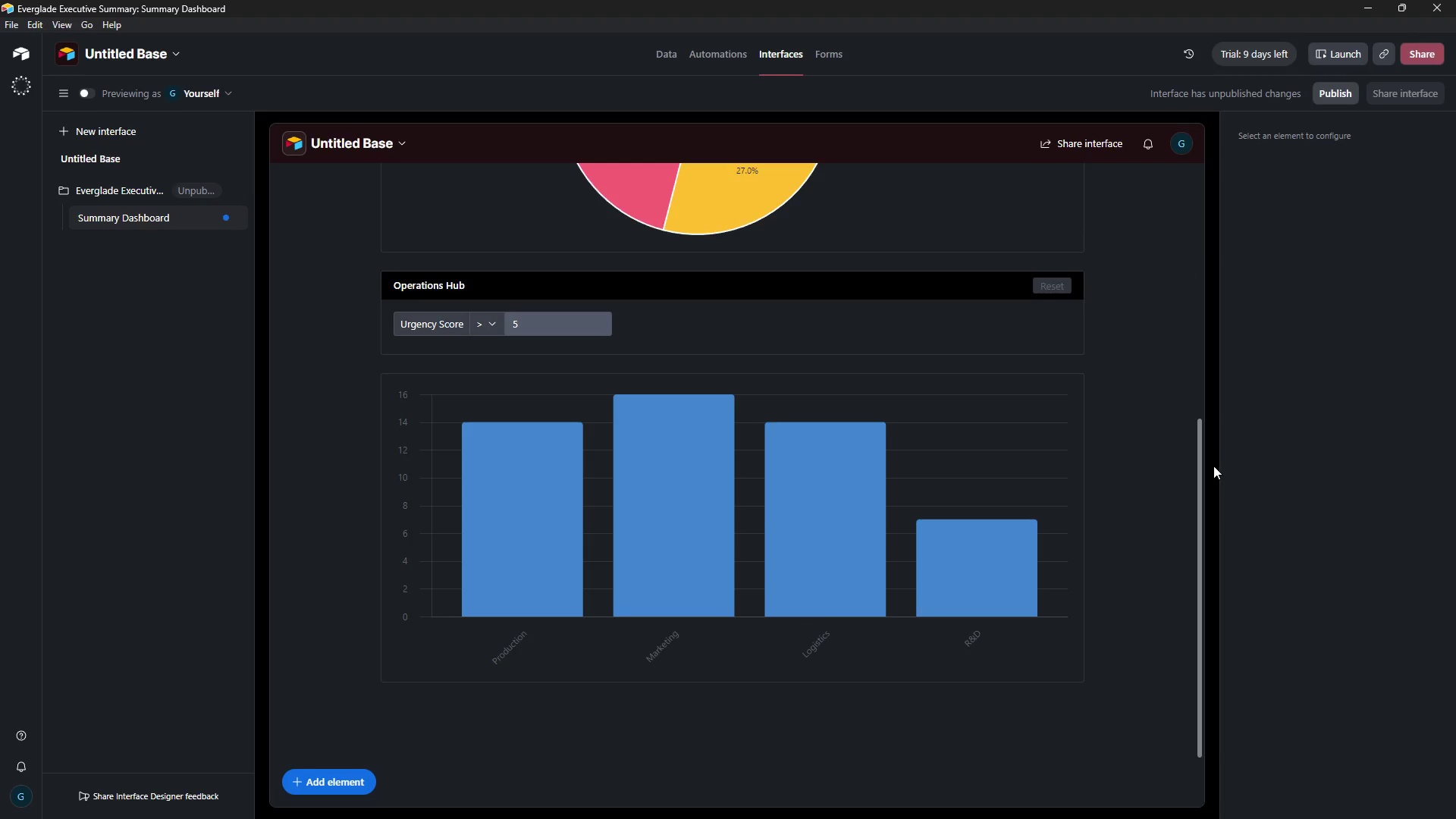 
left_click_drag(start_coordinate=[1198, 447], to_coordinate=[1203, 521])
 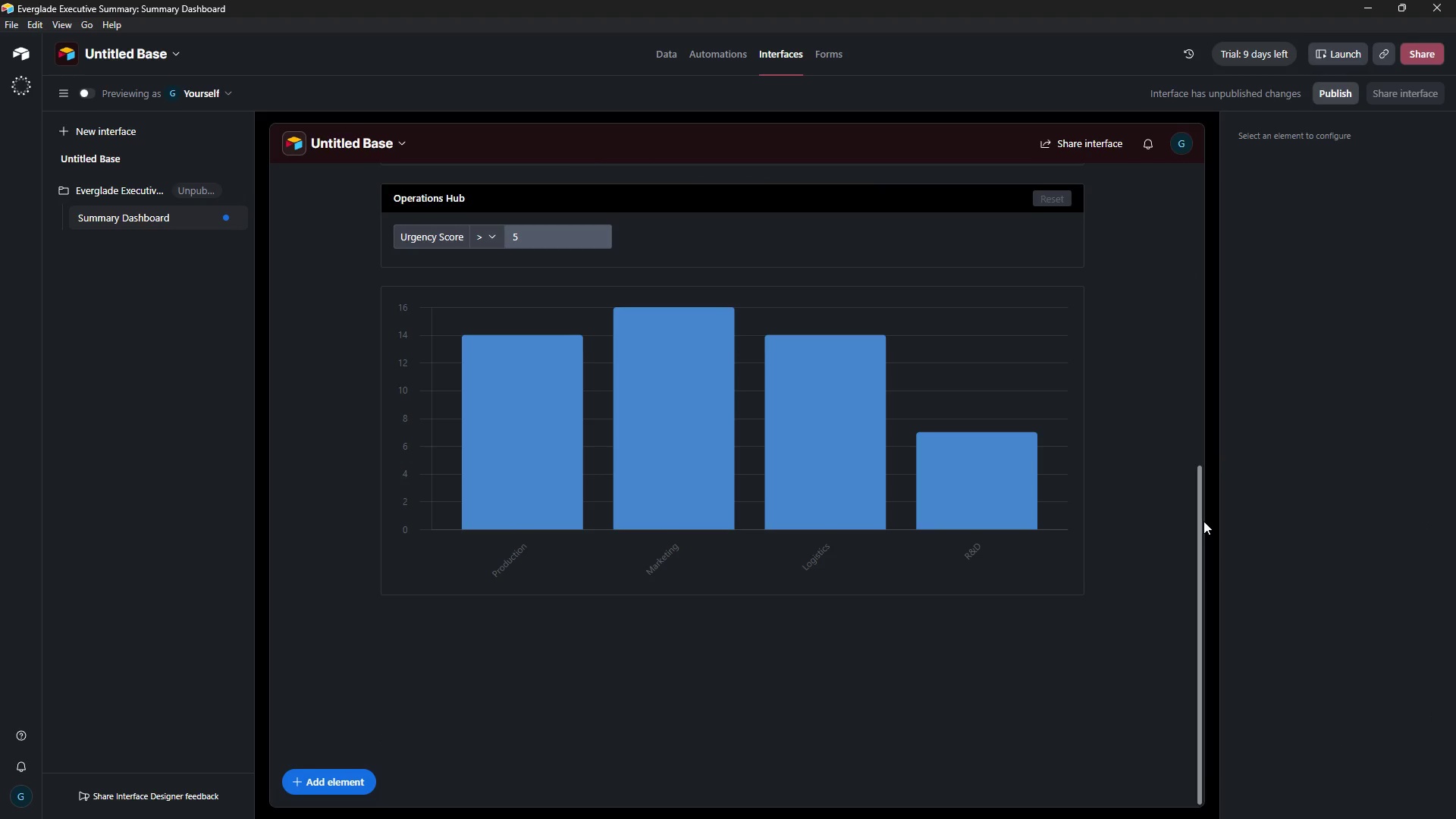 
key(Meta+MetaLeft)
 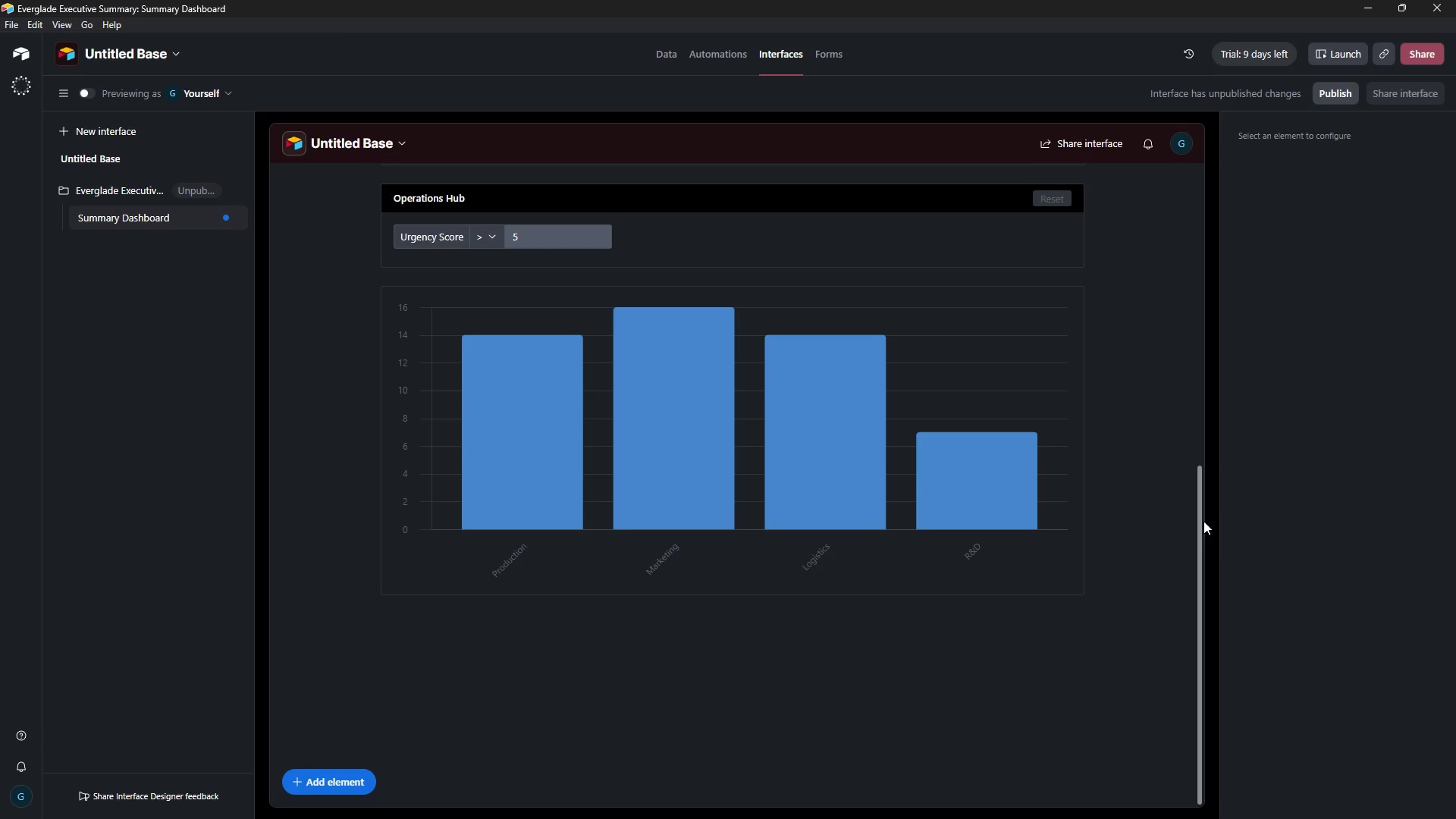 
key(Meta+Shift+ShiftLeft)
 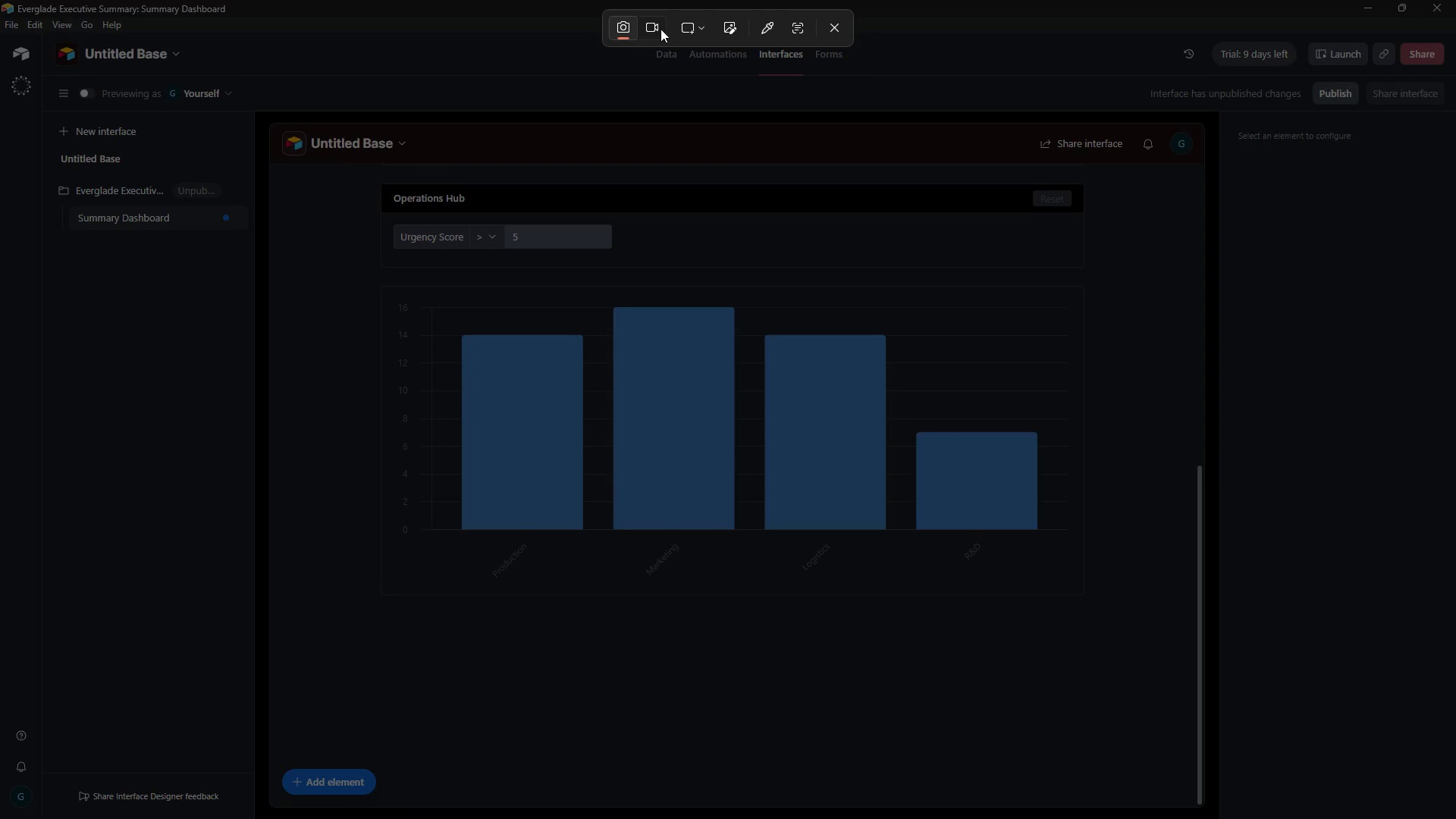 
key(Meta+Shift+S)
 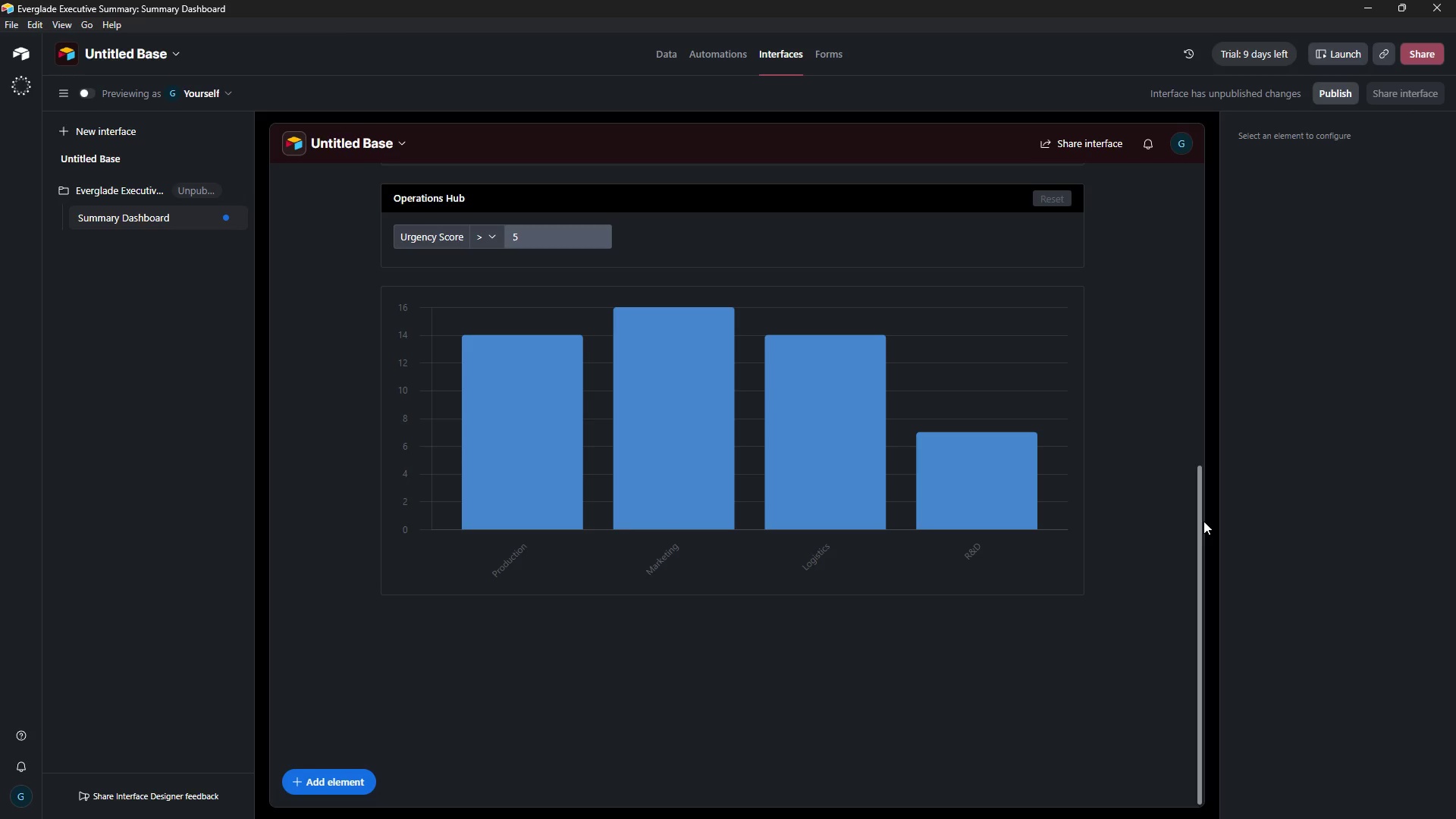 
left_click([696, 33])
 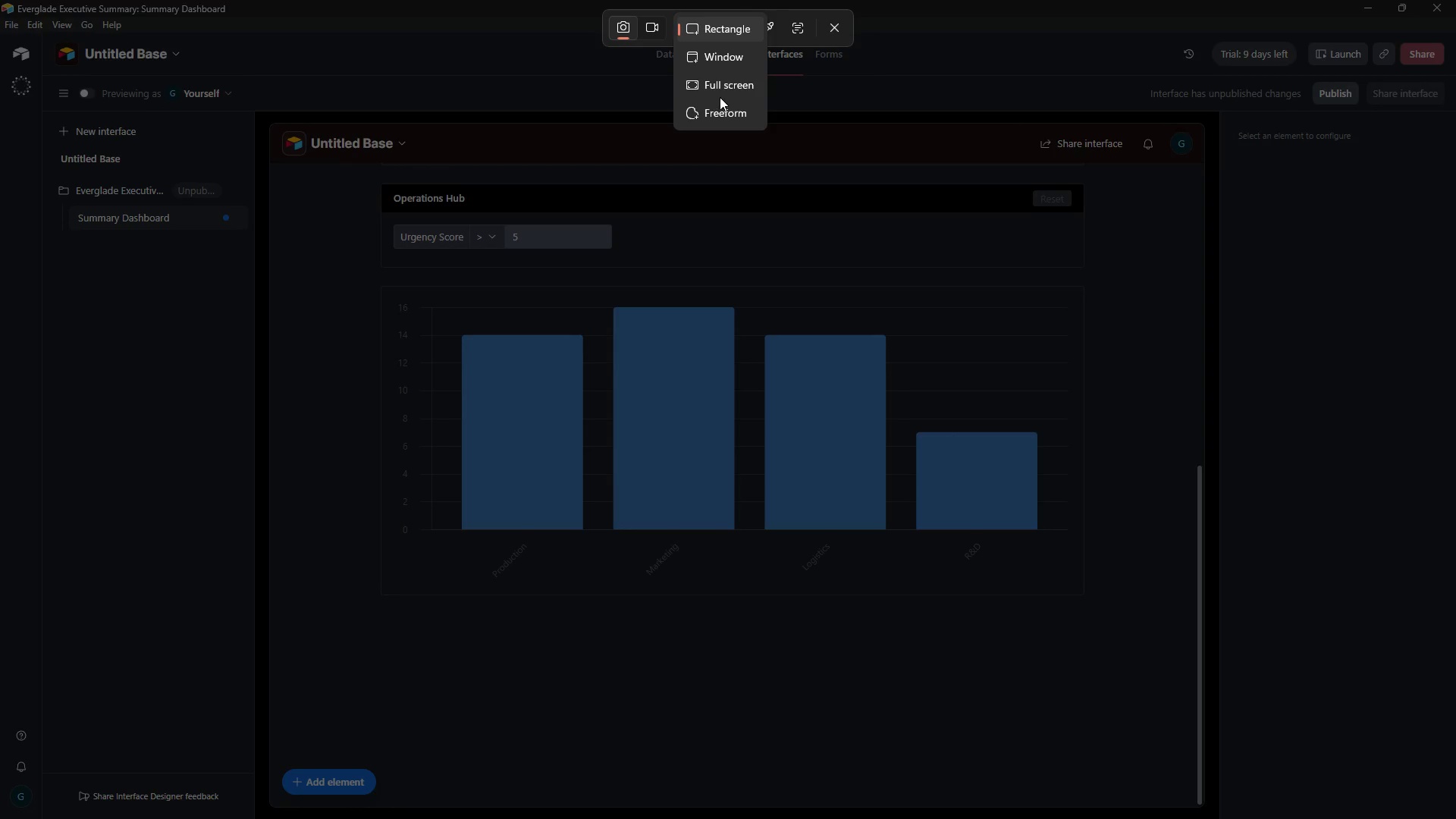 
left_click([724, 89])
 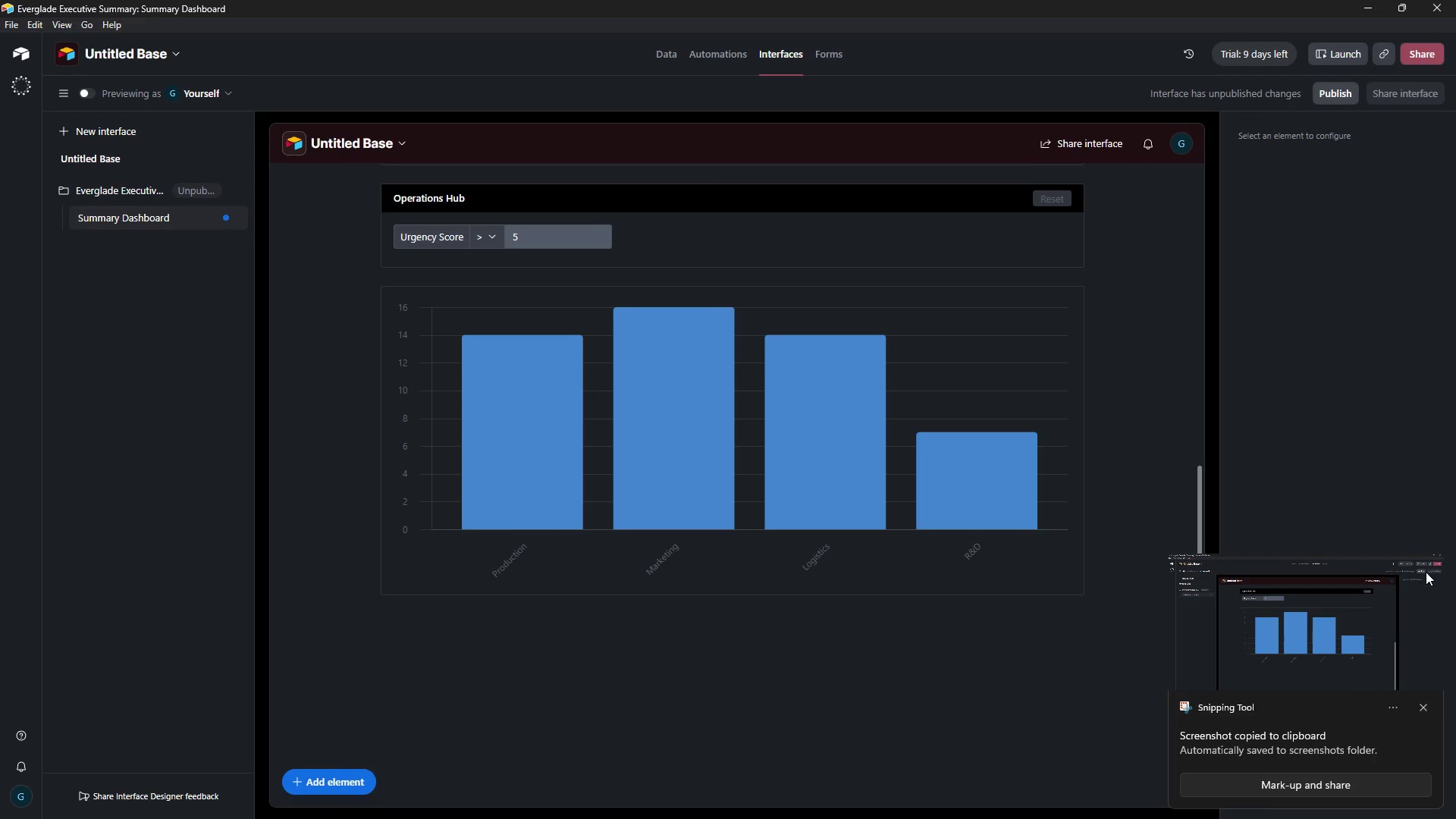 
wait(5.41)
 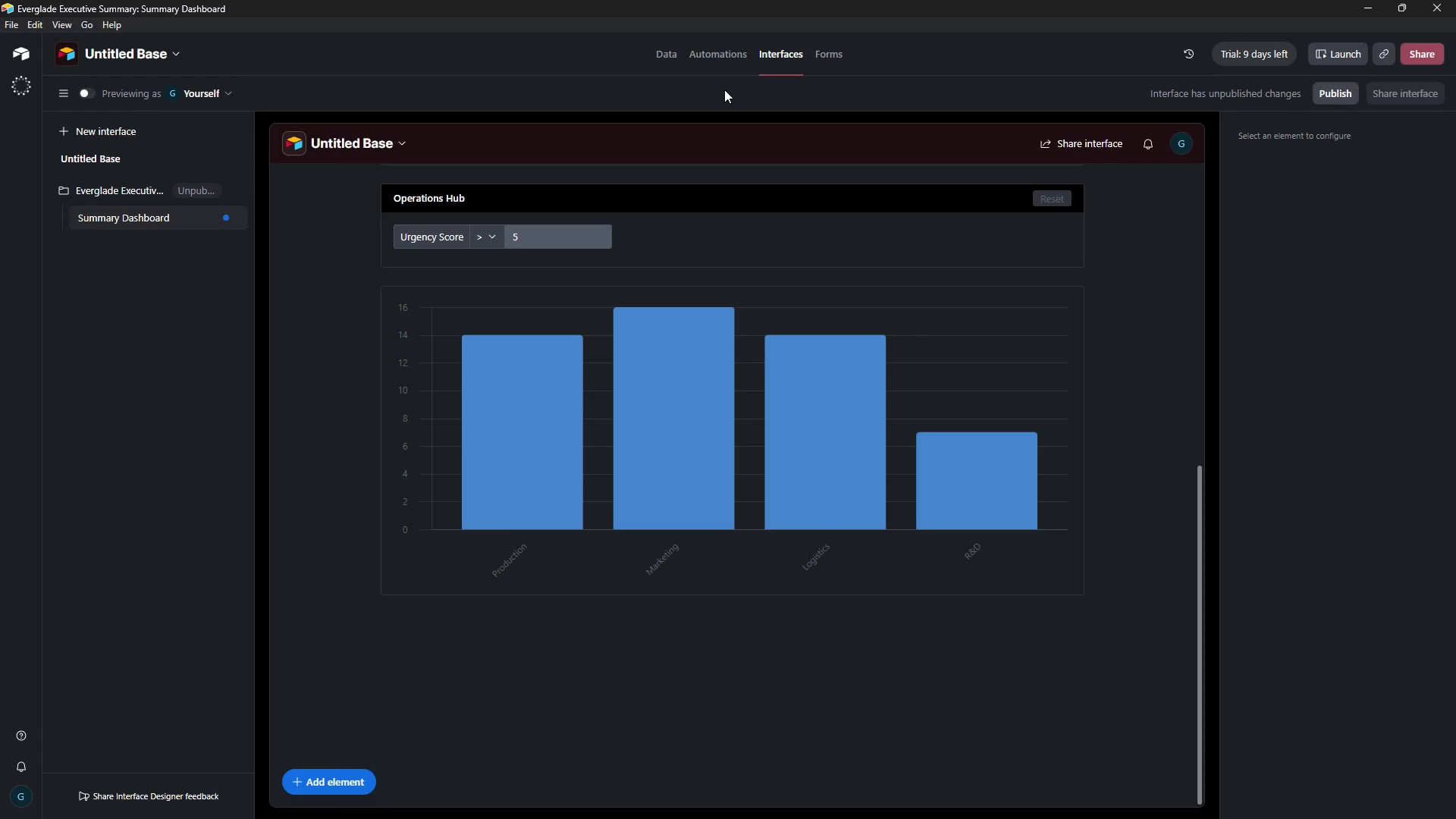 
left_click([1423, 709])
 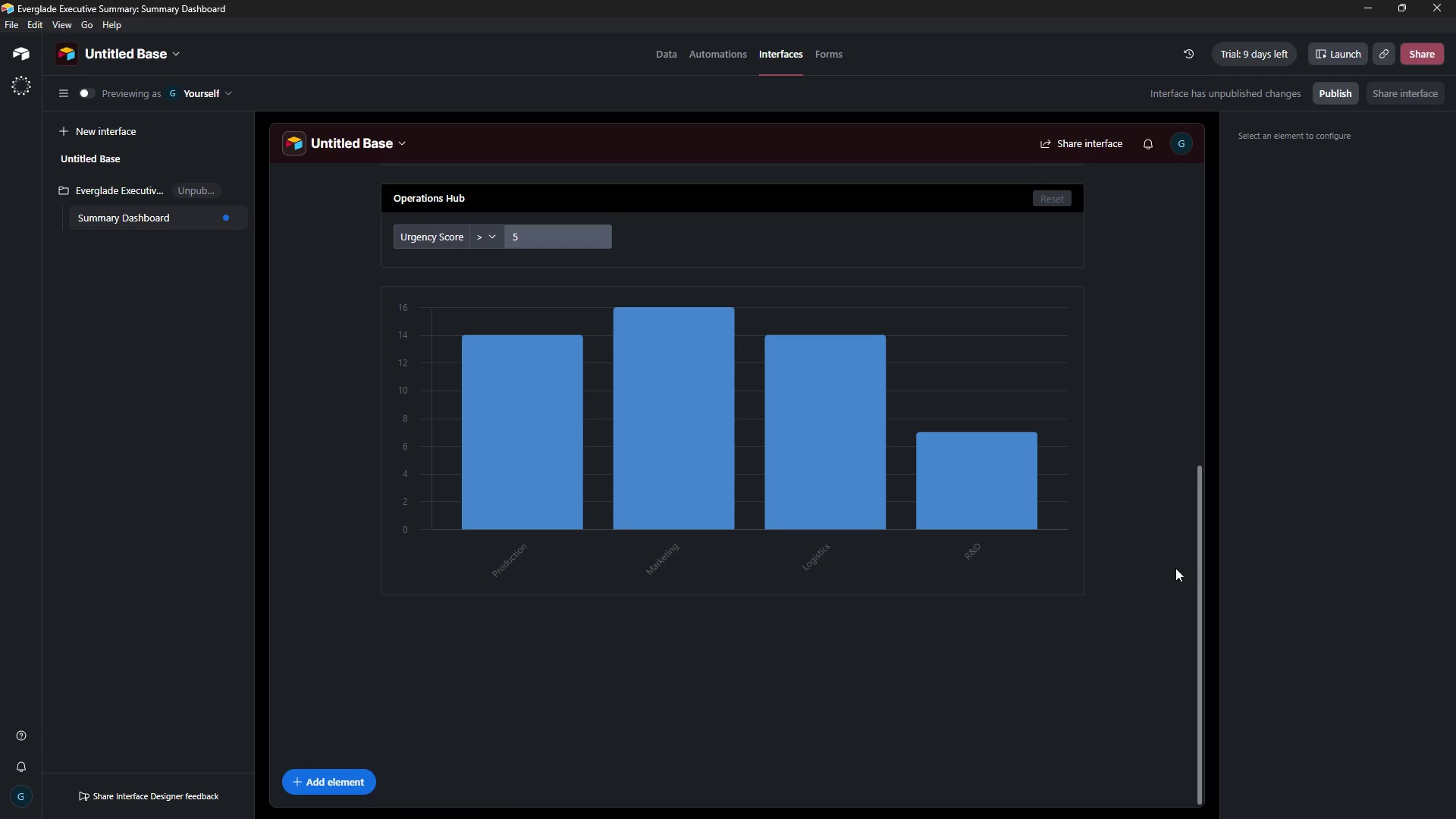 
left_click_drag(start_coordinate=[1200, 549], to_coordinate=[1210, 302])
 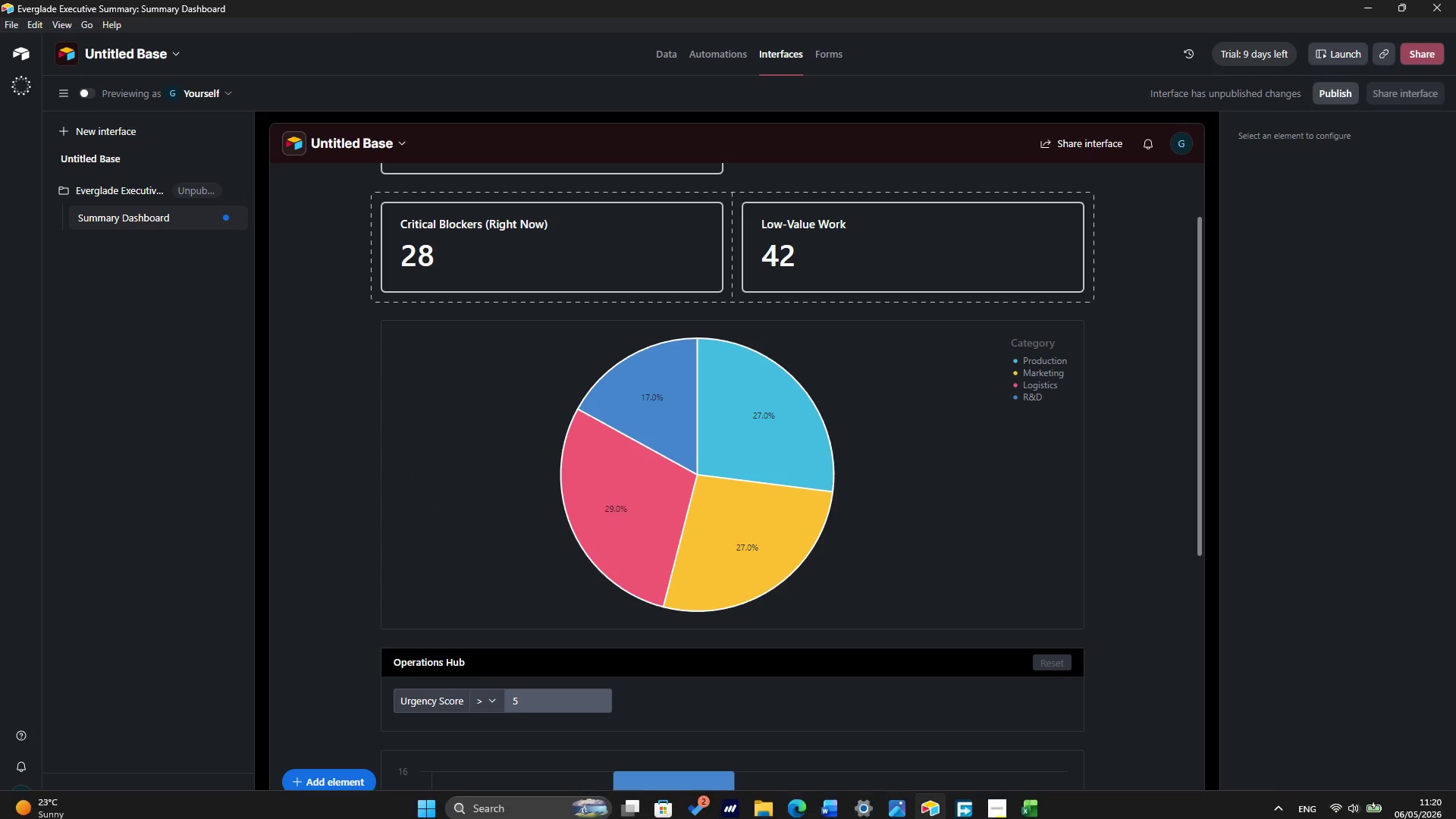 
left_click([772, 817])
 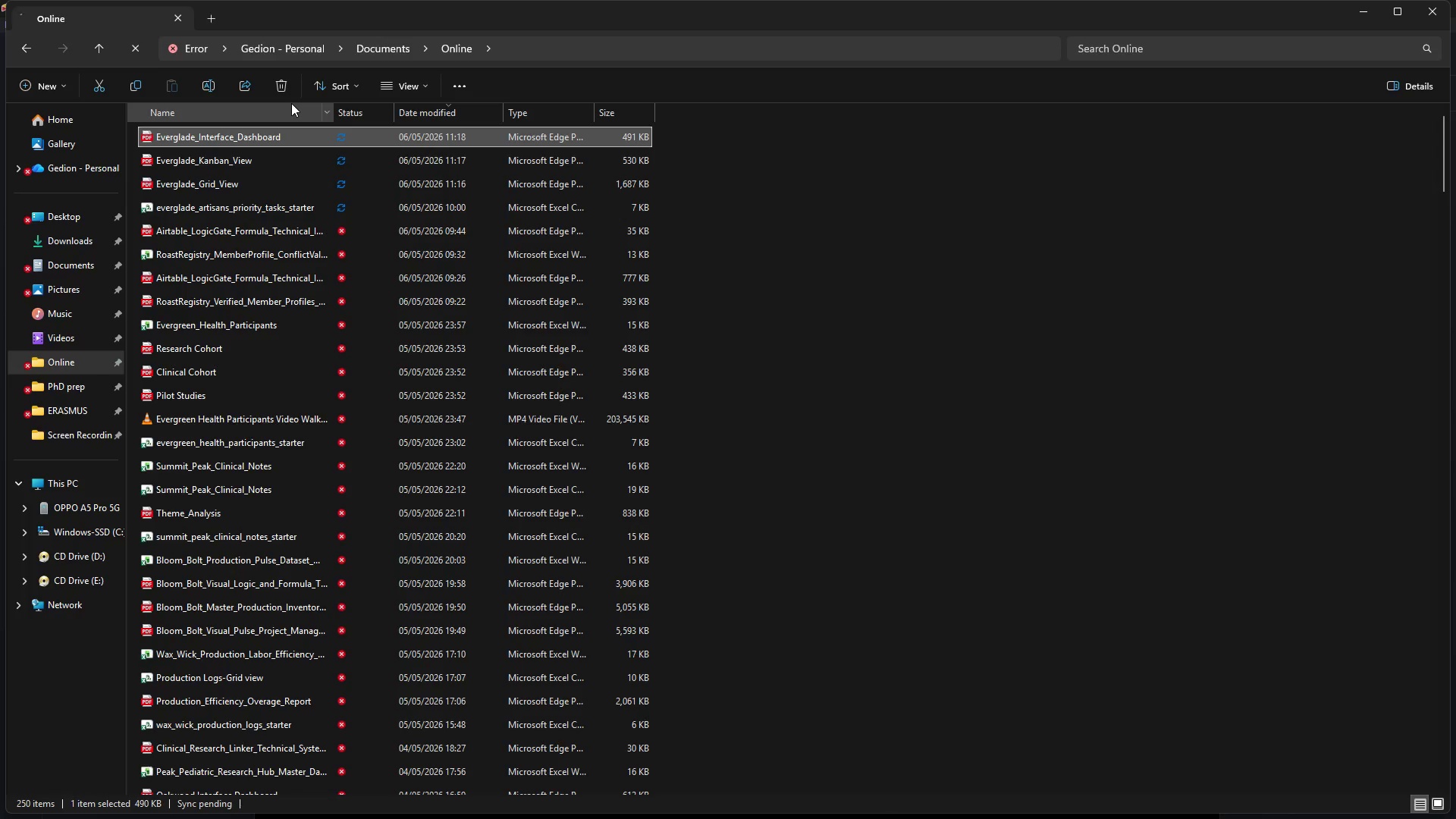 
key(Shift+Delete)
 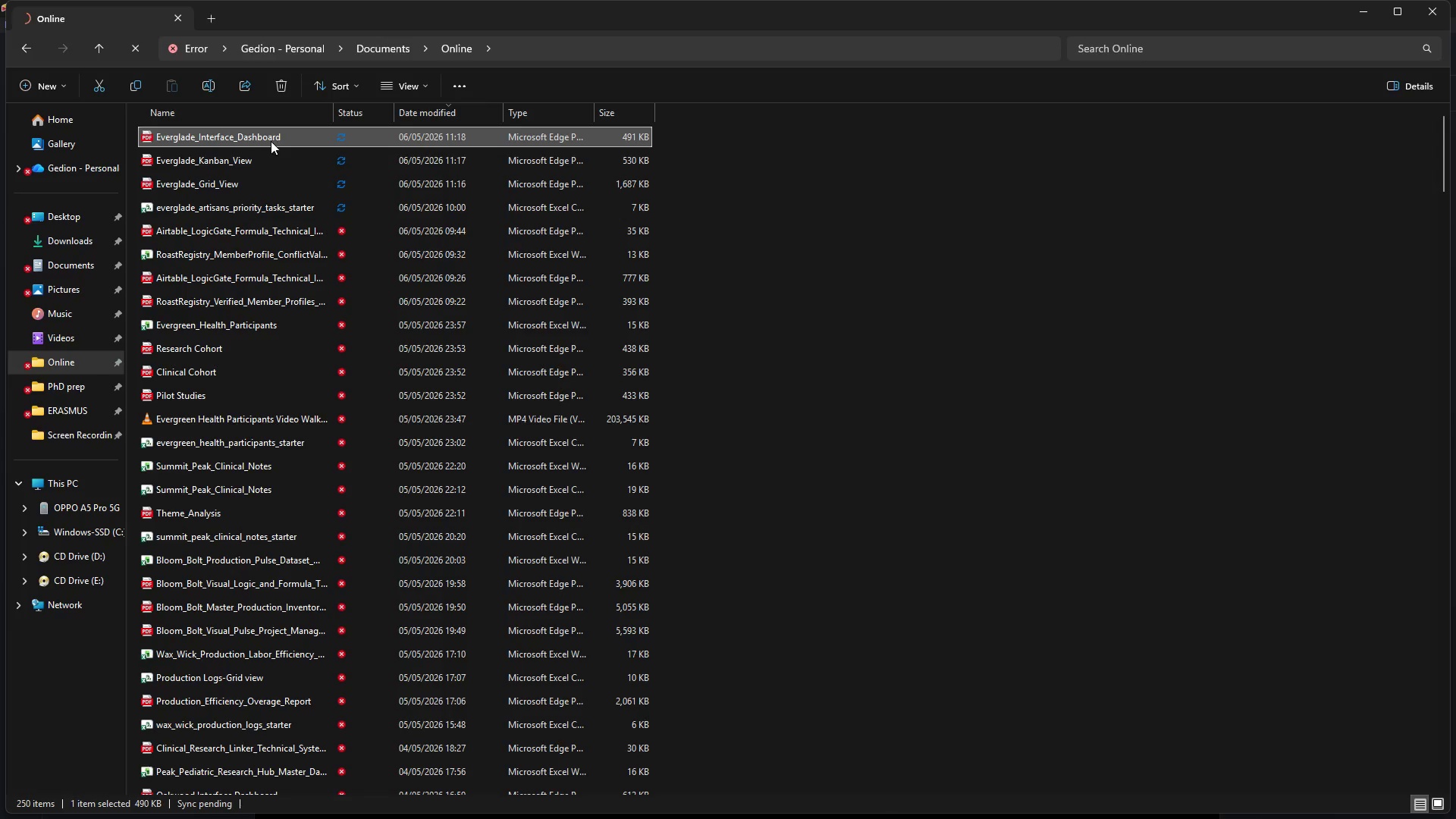 
left_click([271, 140])
 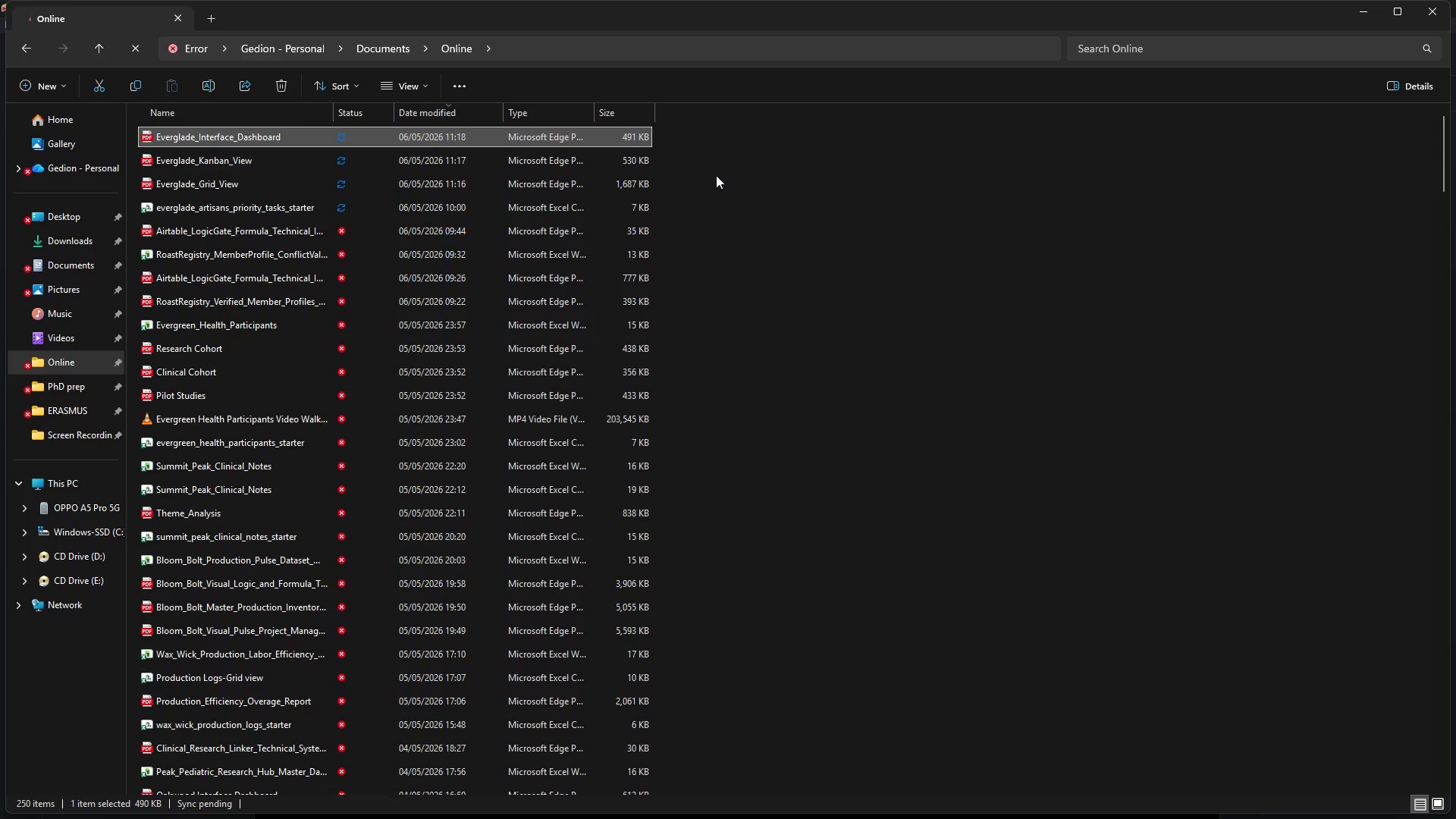 
left_click([812, 238])
 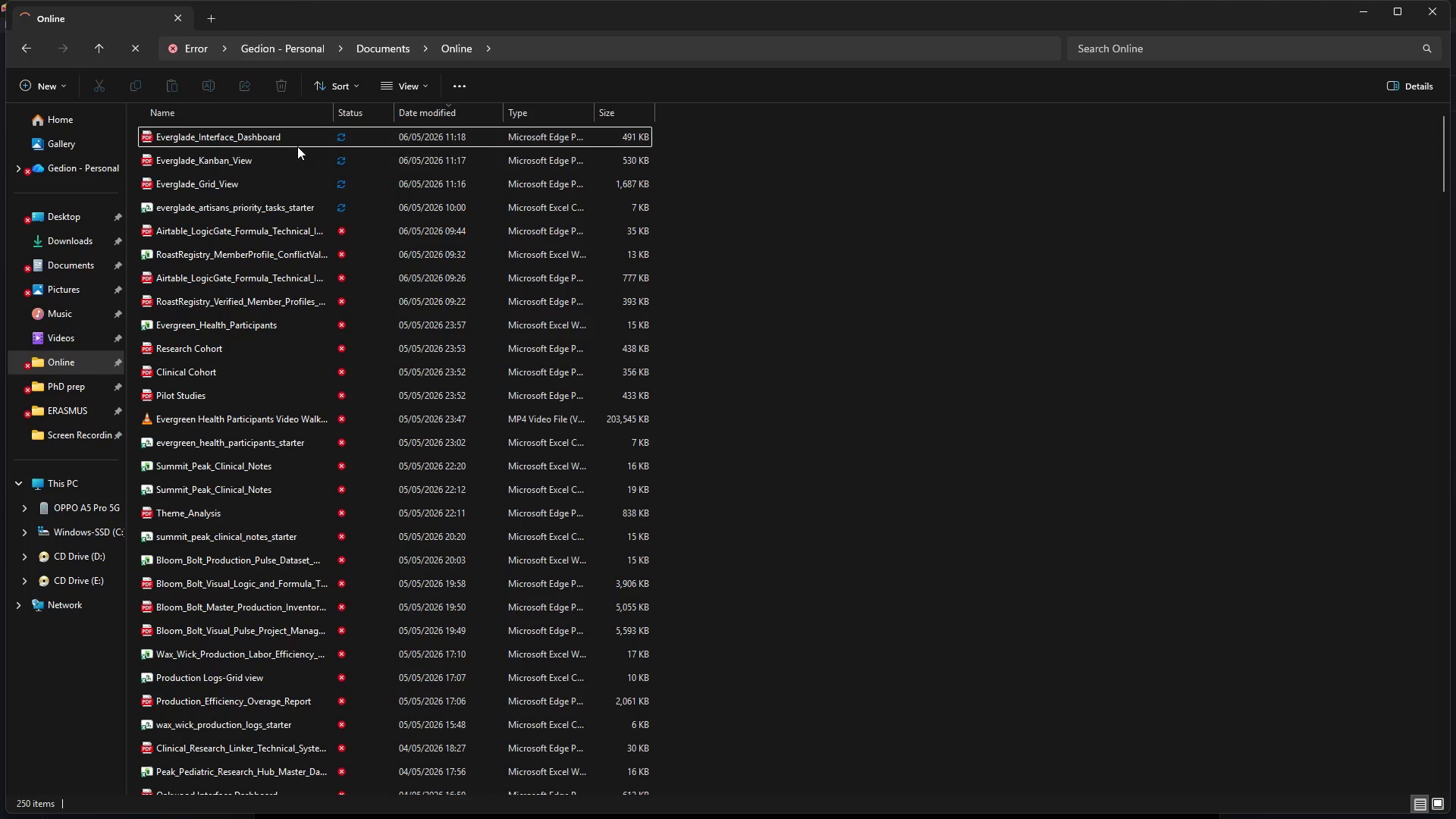 
left_click([300, 135])
 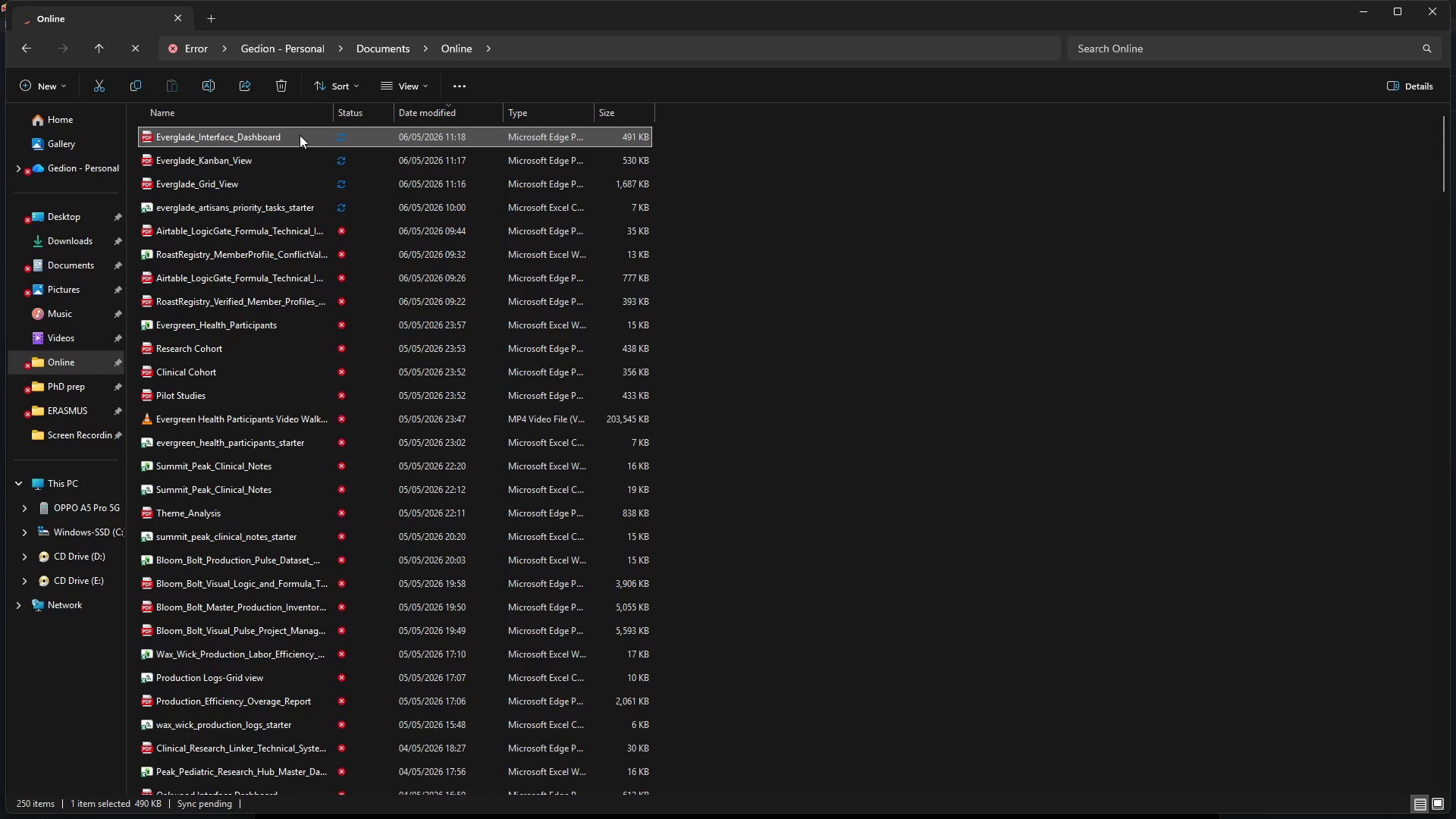 
key(Shift+ShiftRight)
 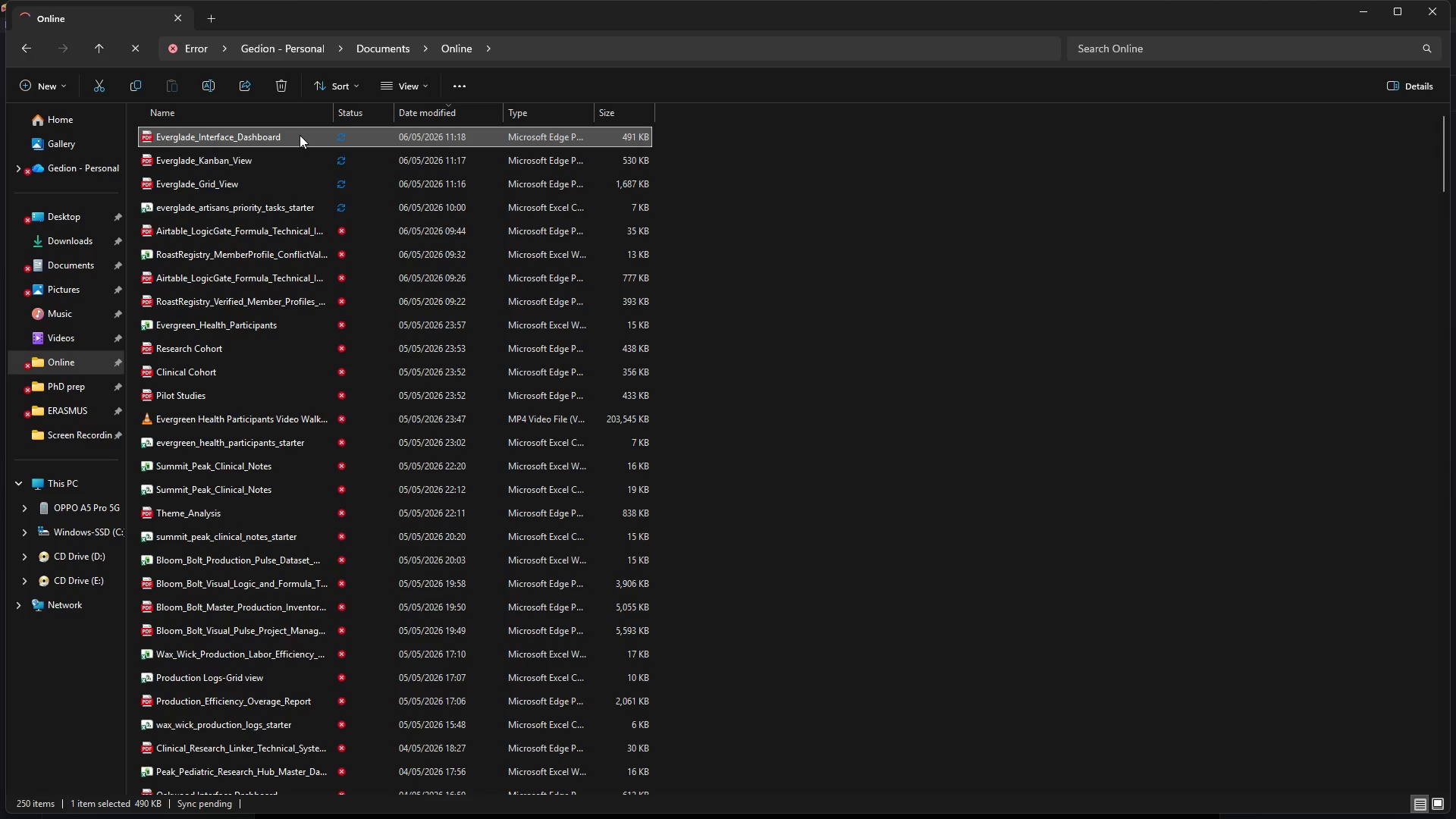 
key(Shift+Delete)
 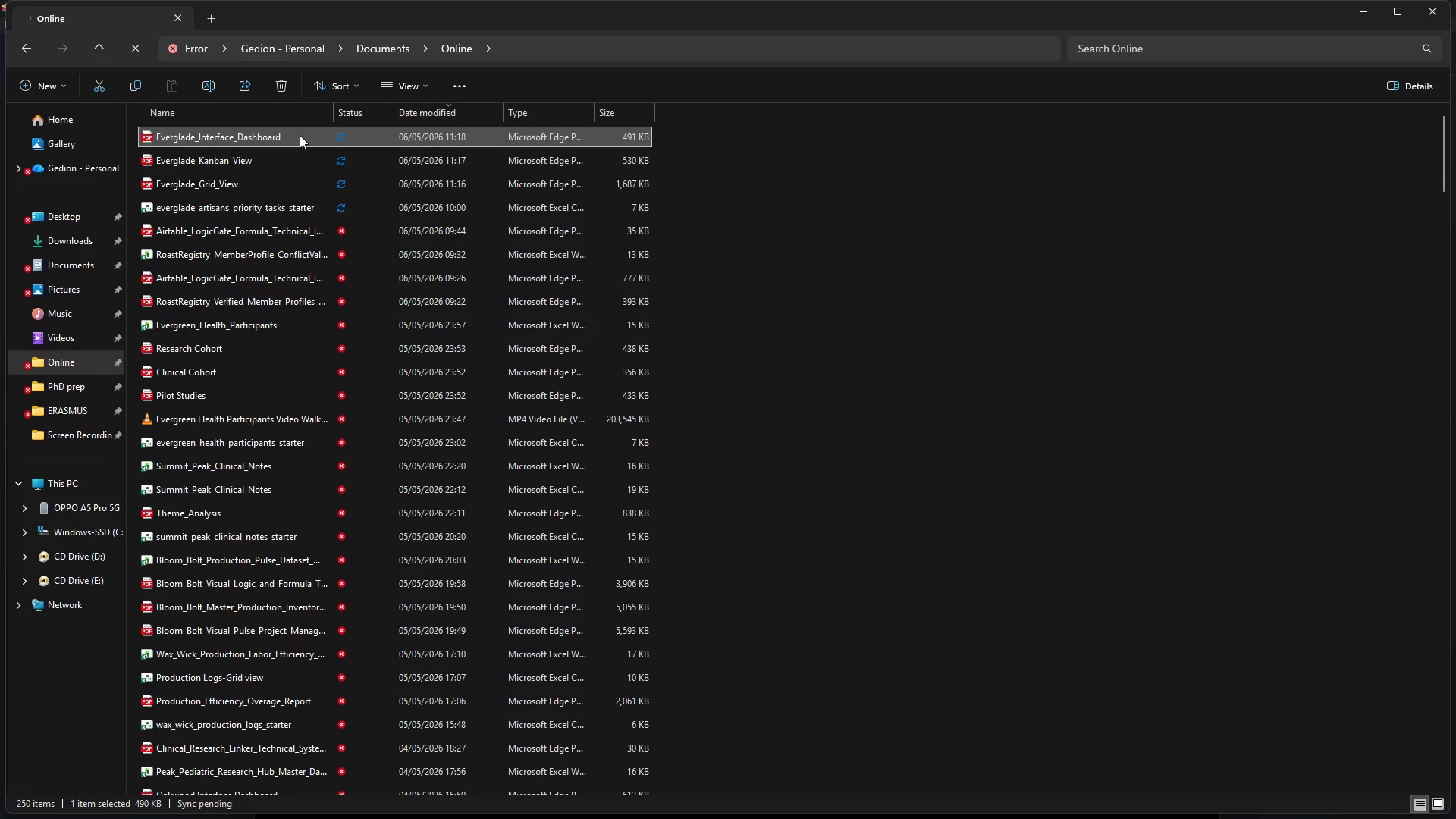 
wait(79.27)
 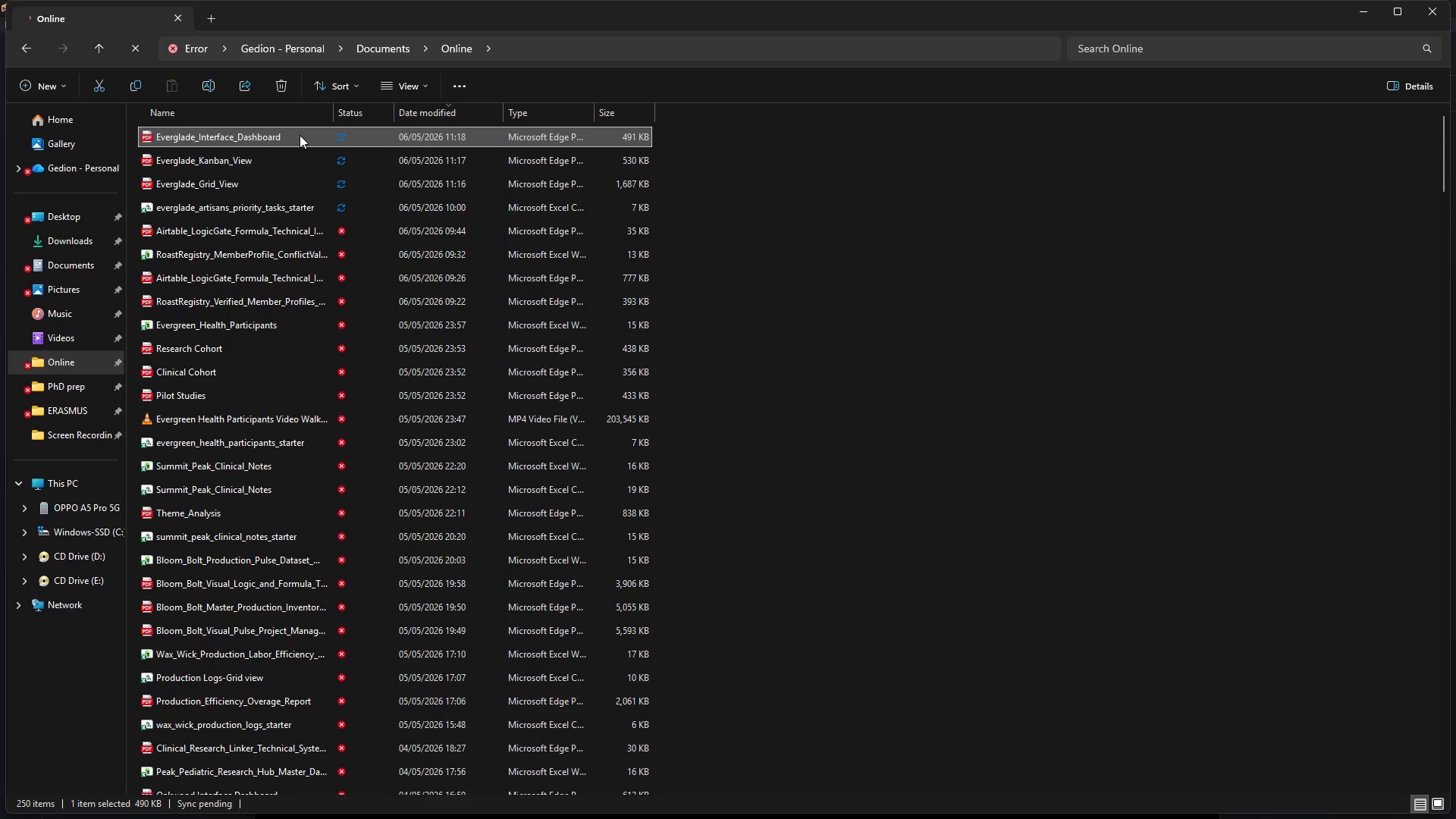 
left_click([744, 180])
 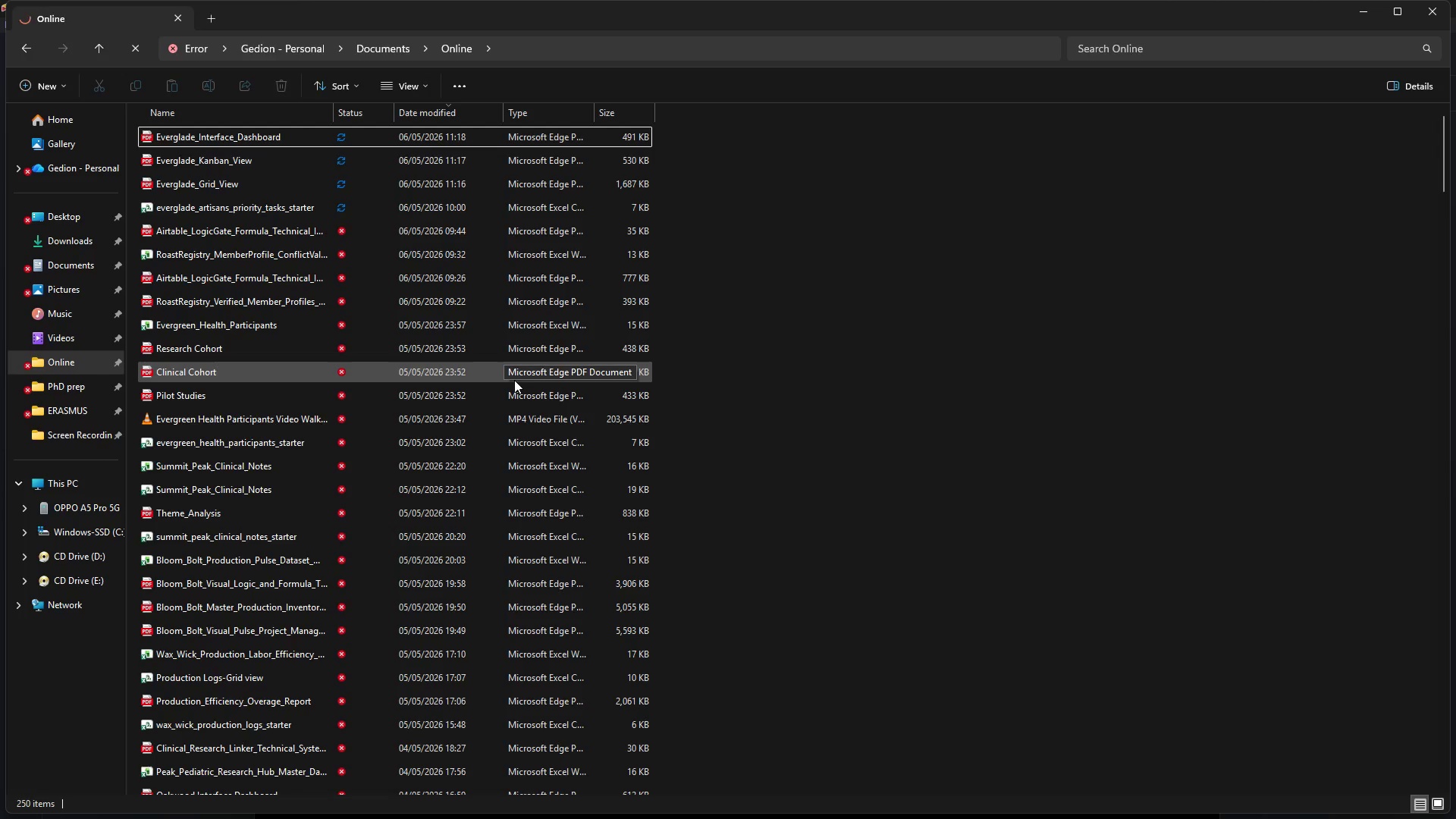 
wait(22.6)
 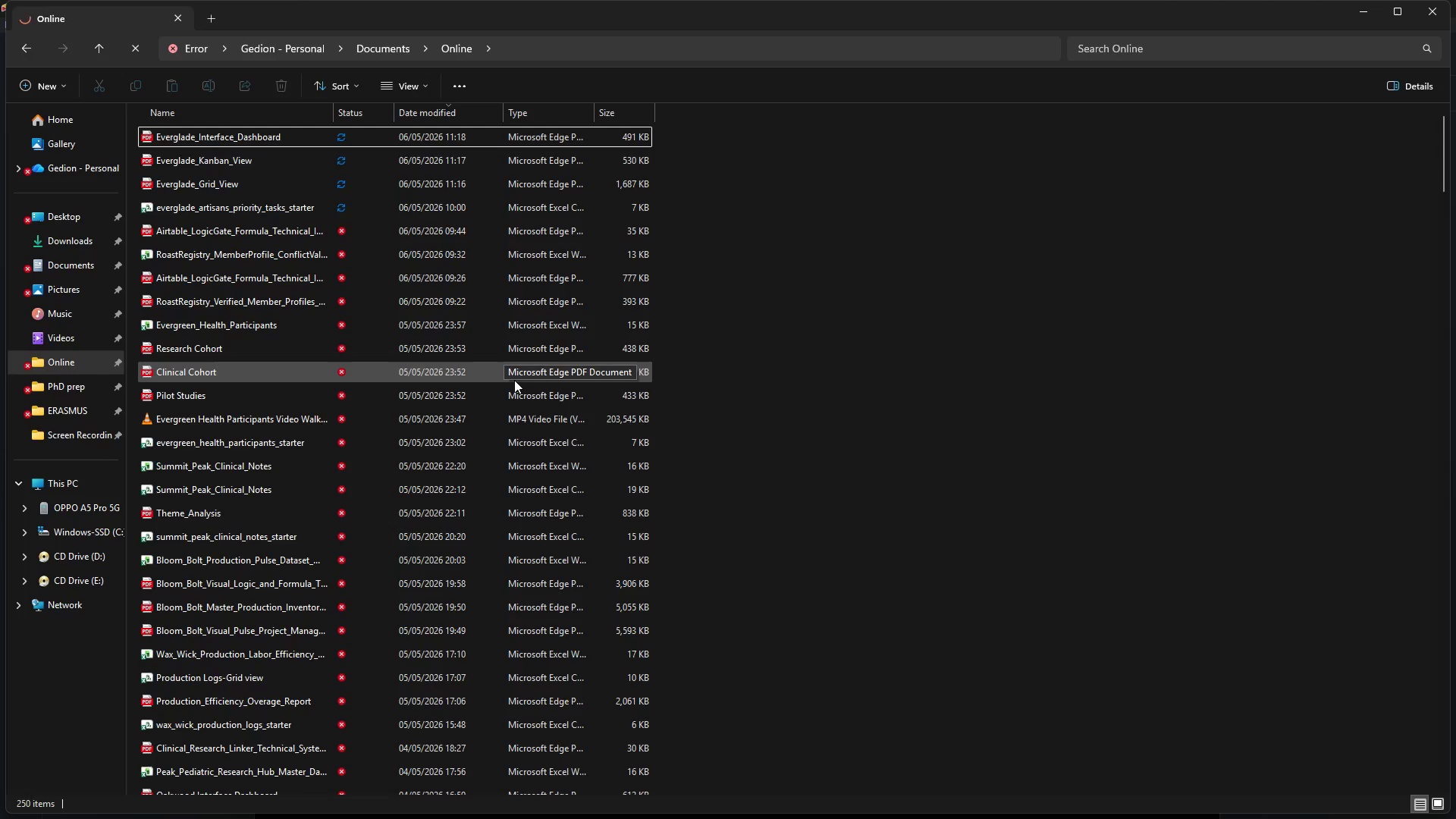 
mouse_move([1000, 789])
 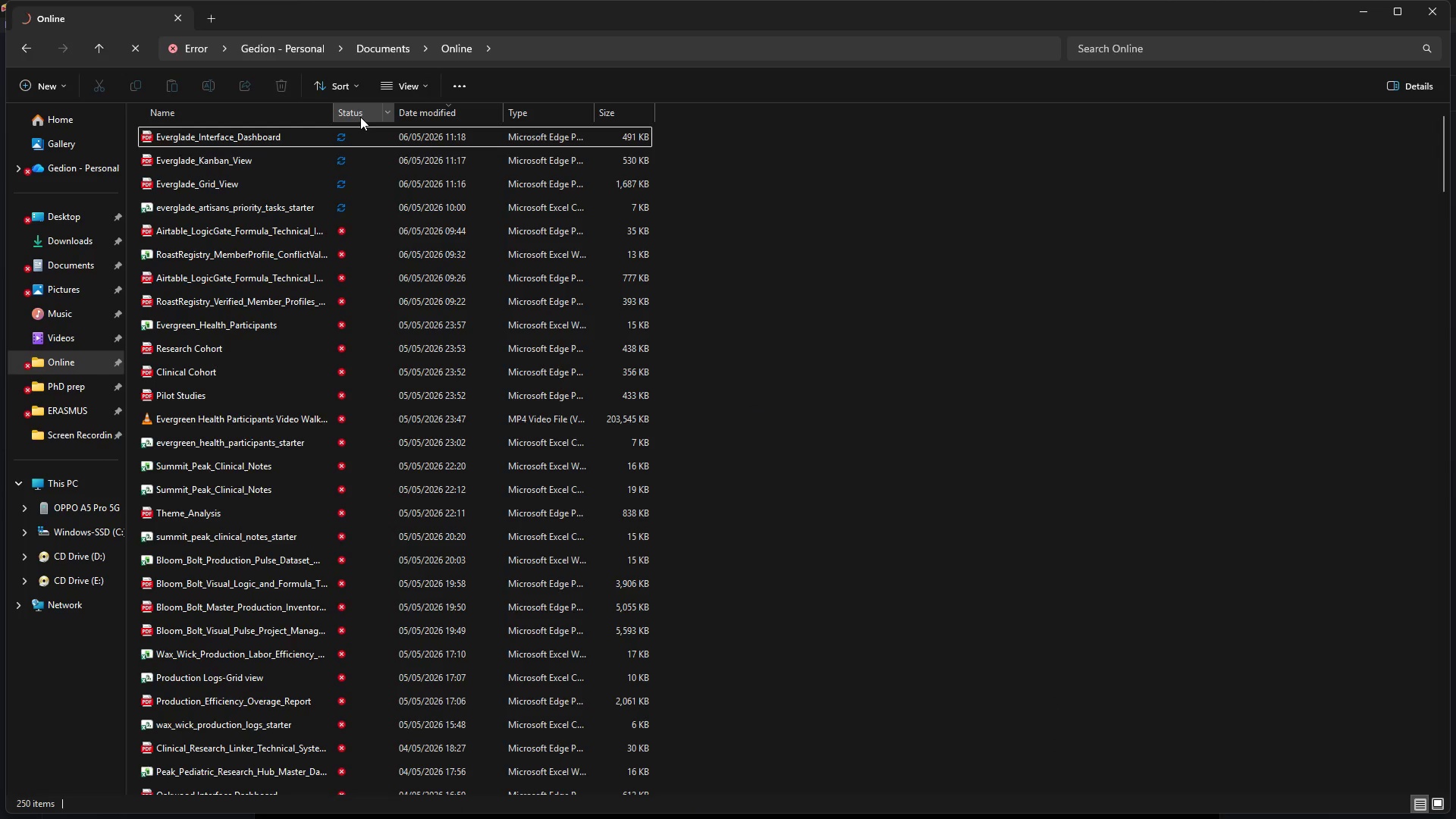 
left_click([285, 134])
 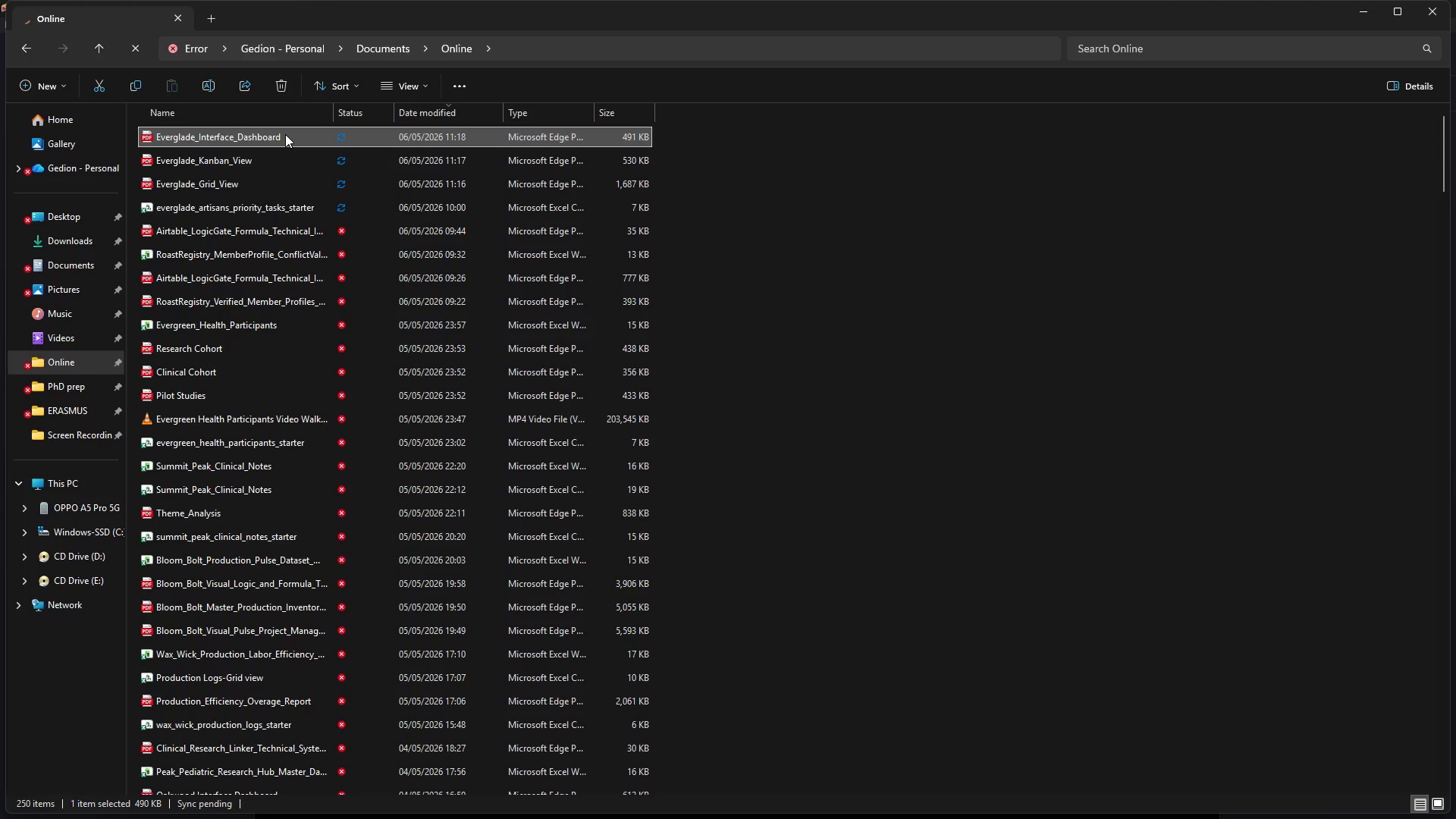 
key(Shift+Delete)
 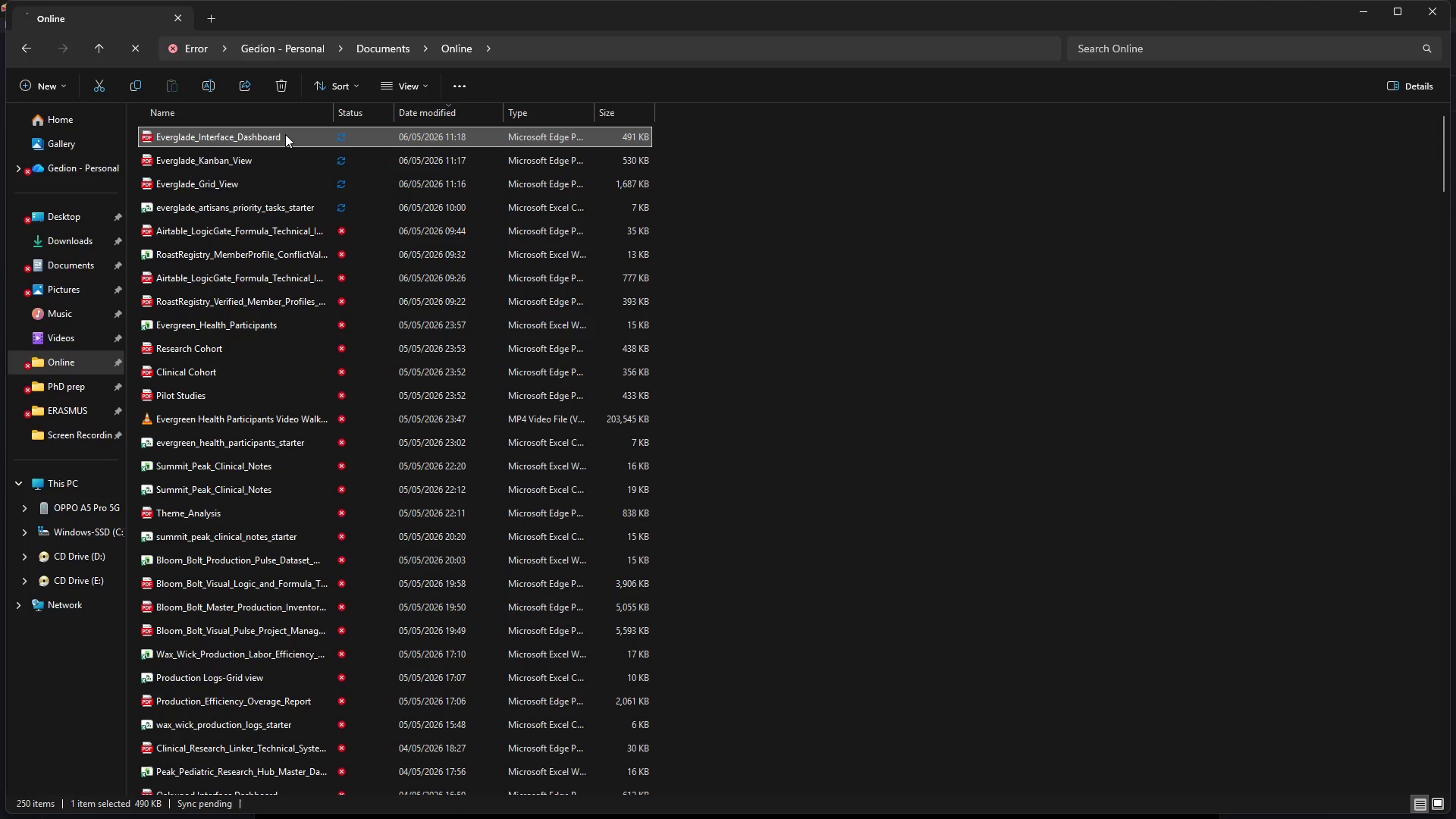 
right_click([285, 134])
 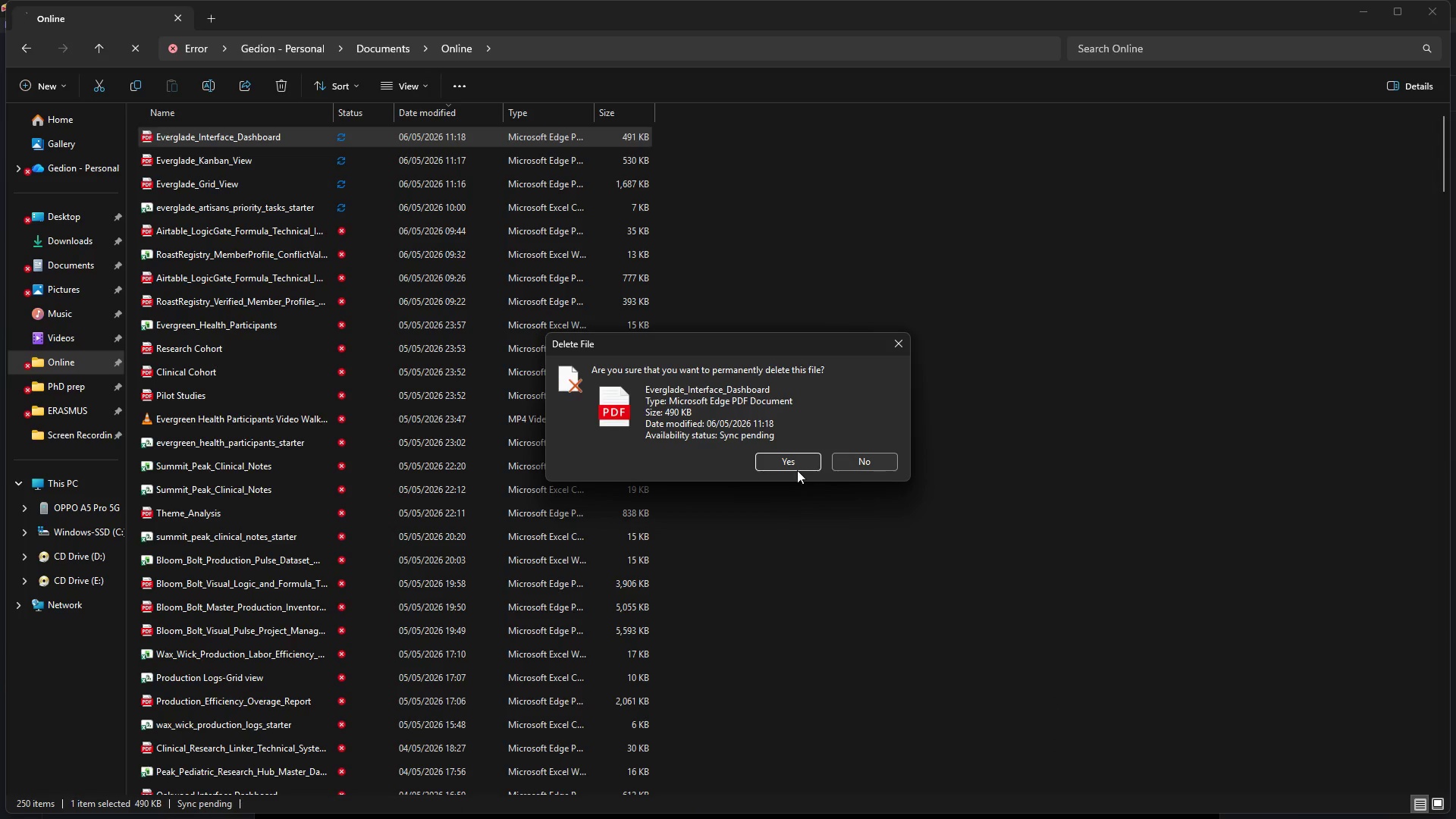 
left_click([791, 458])
 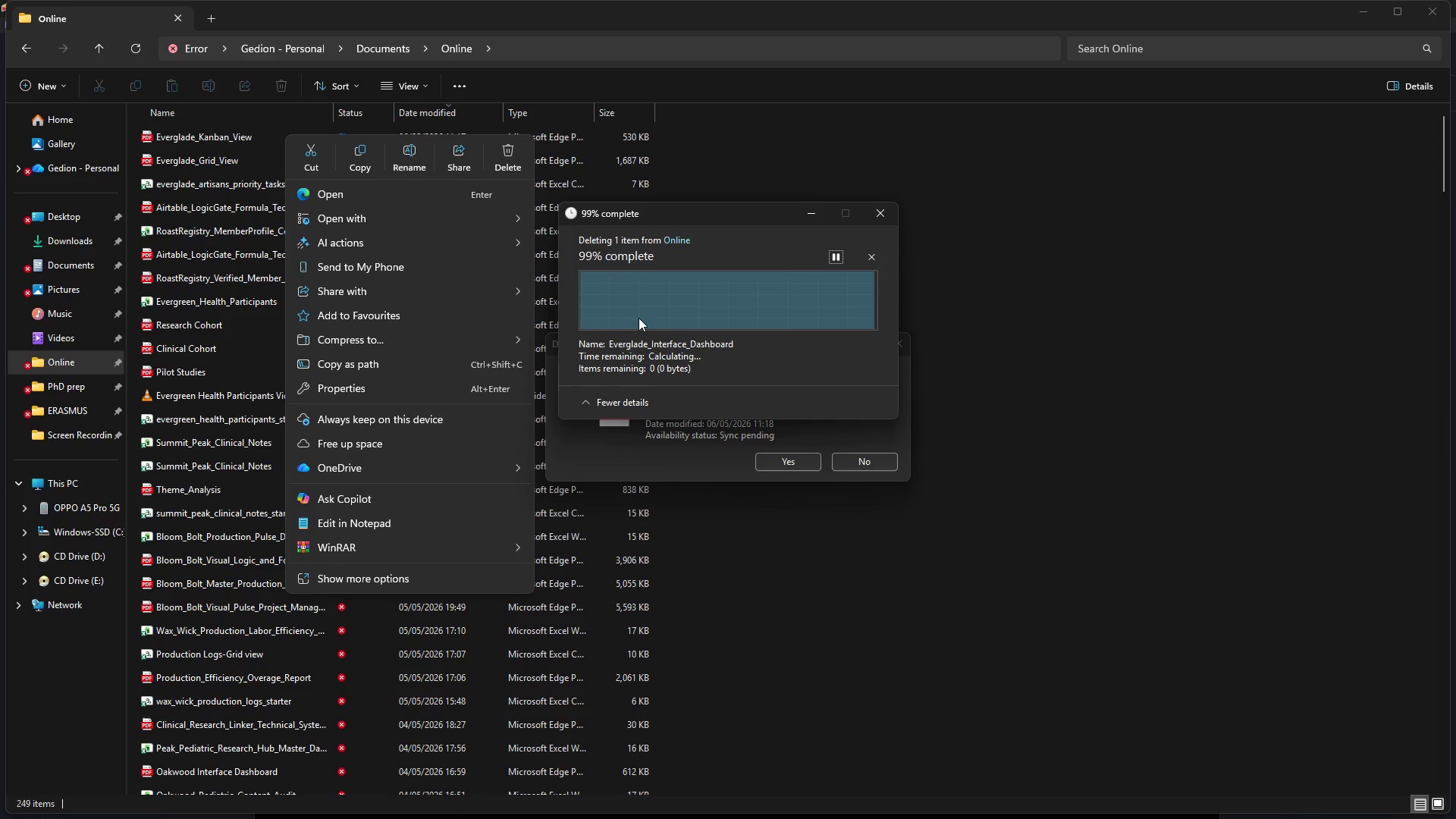 
left_click([1043, 190])
 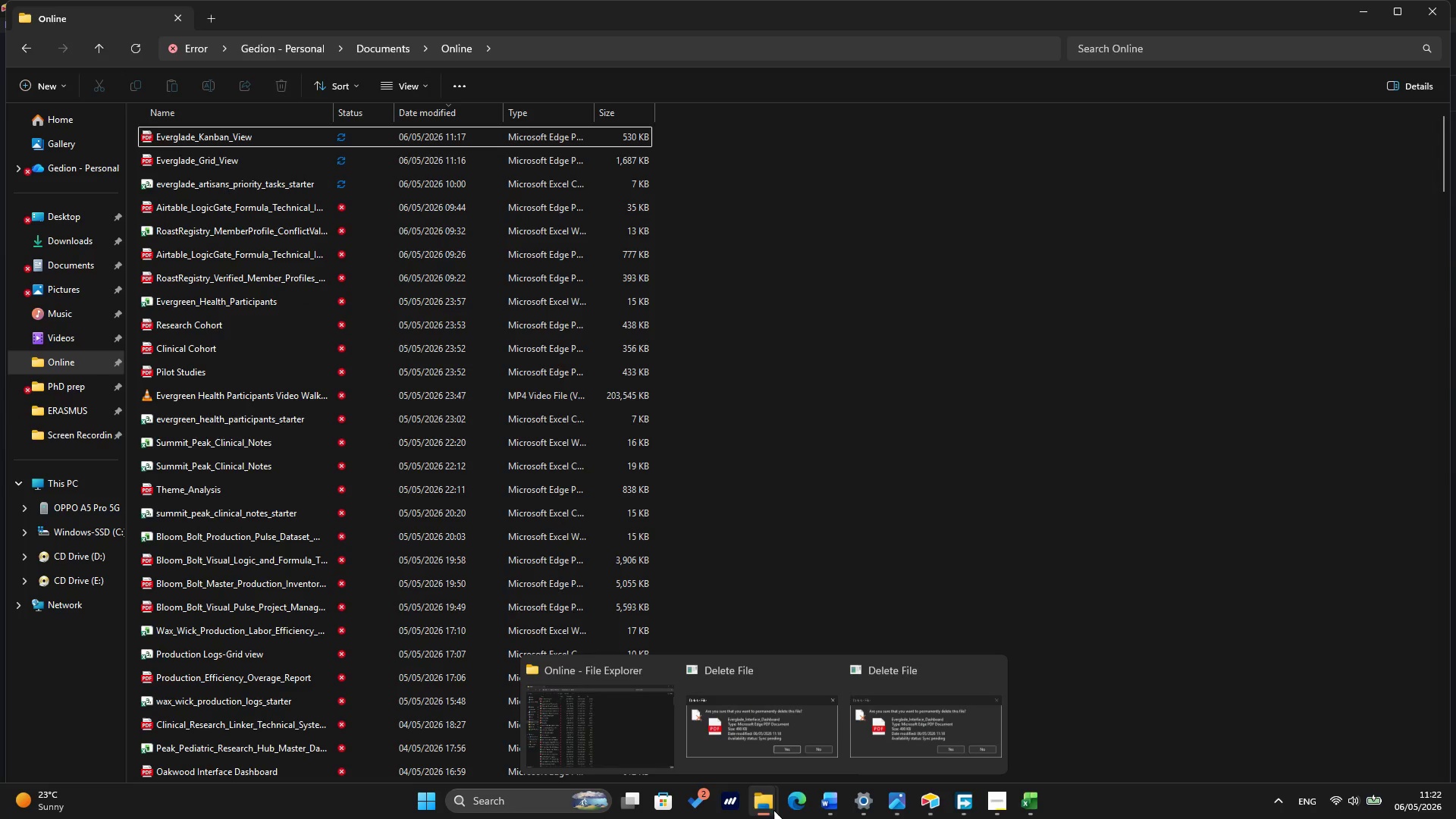 
wait(5.2)
 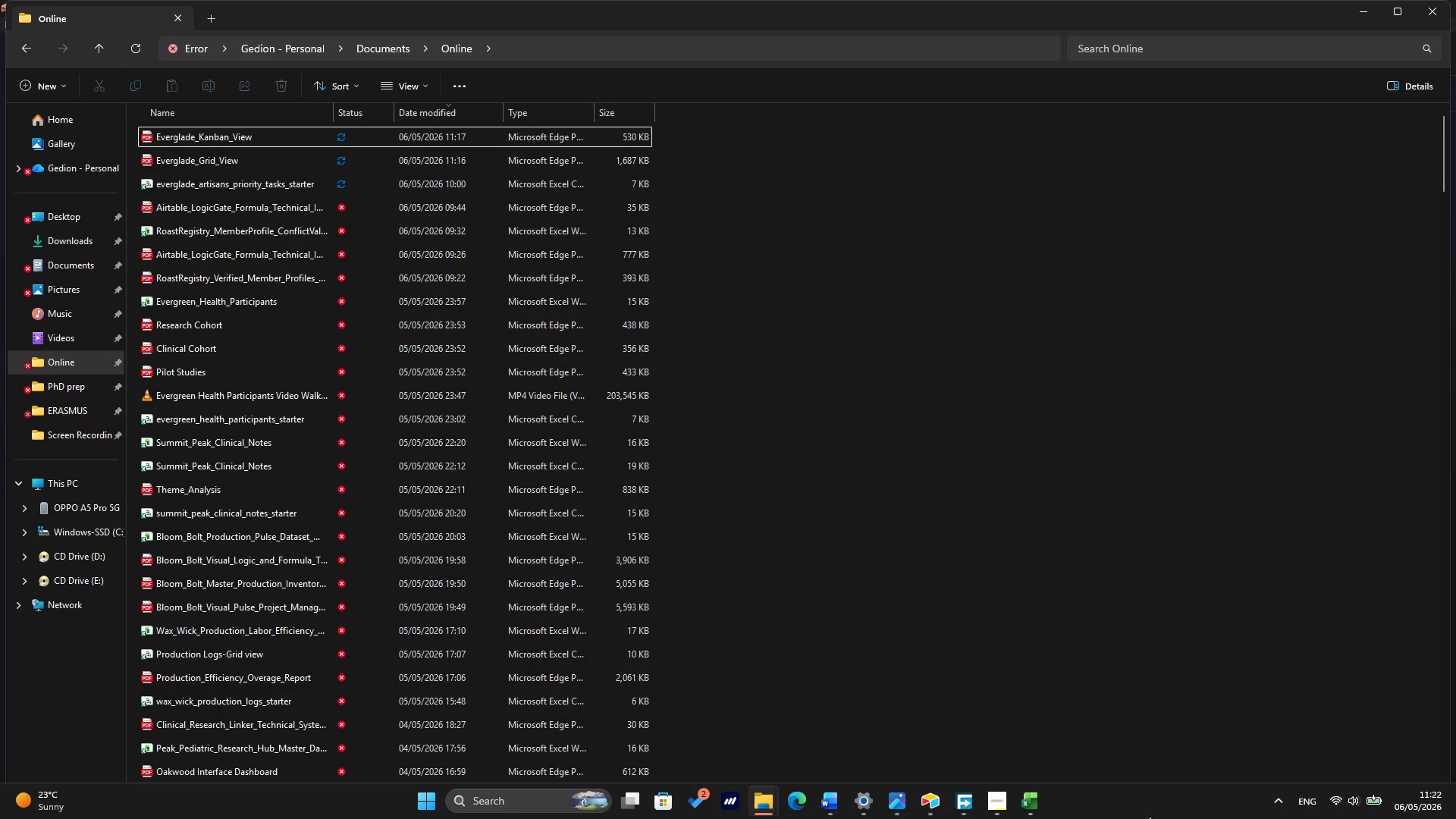 
left_click([763, 733])
 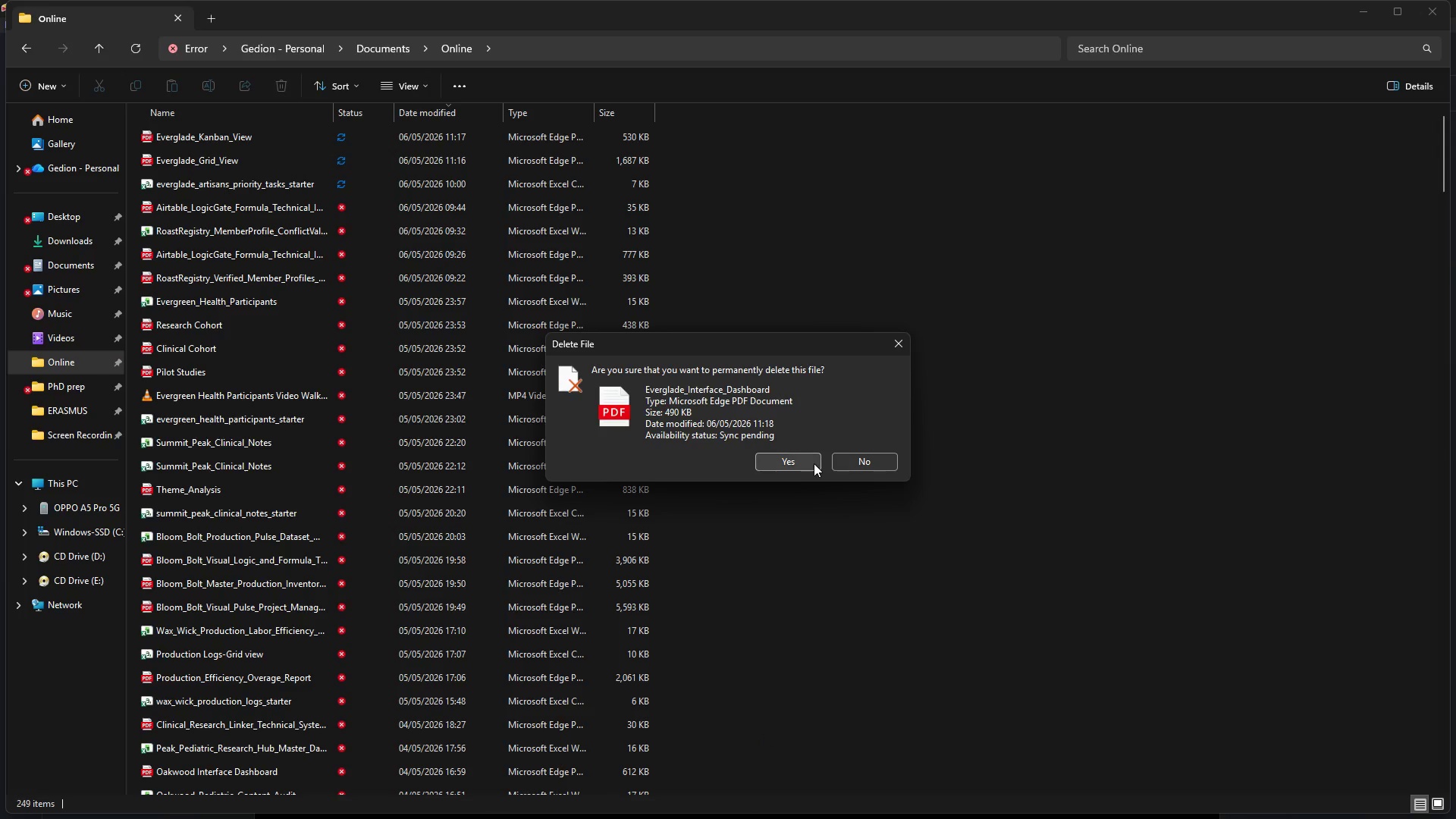 
left_click([811, 463])
 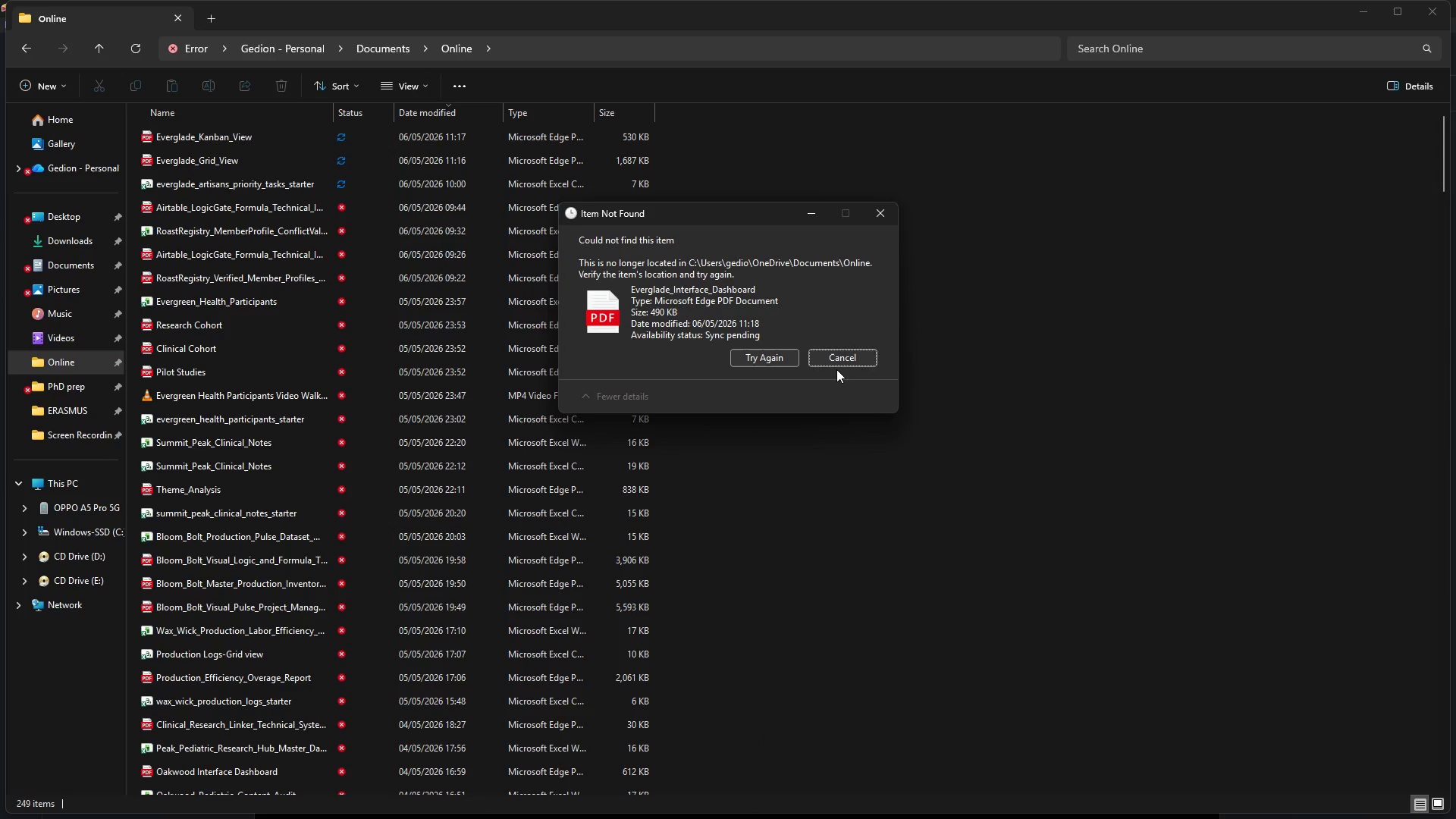 
left_click([843, 362])
 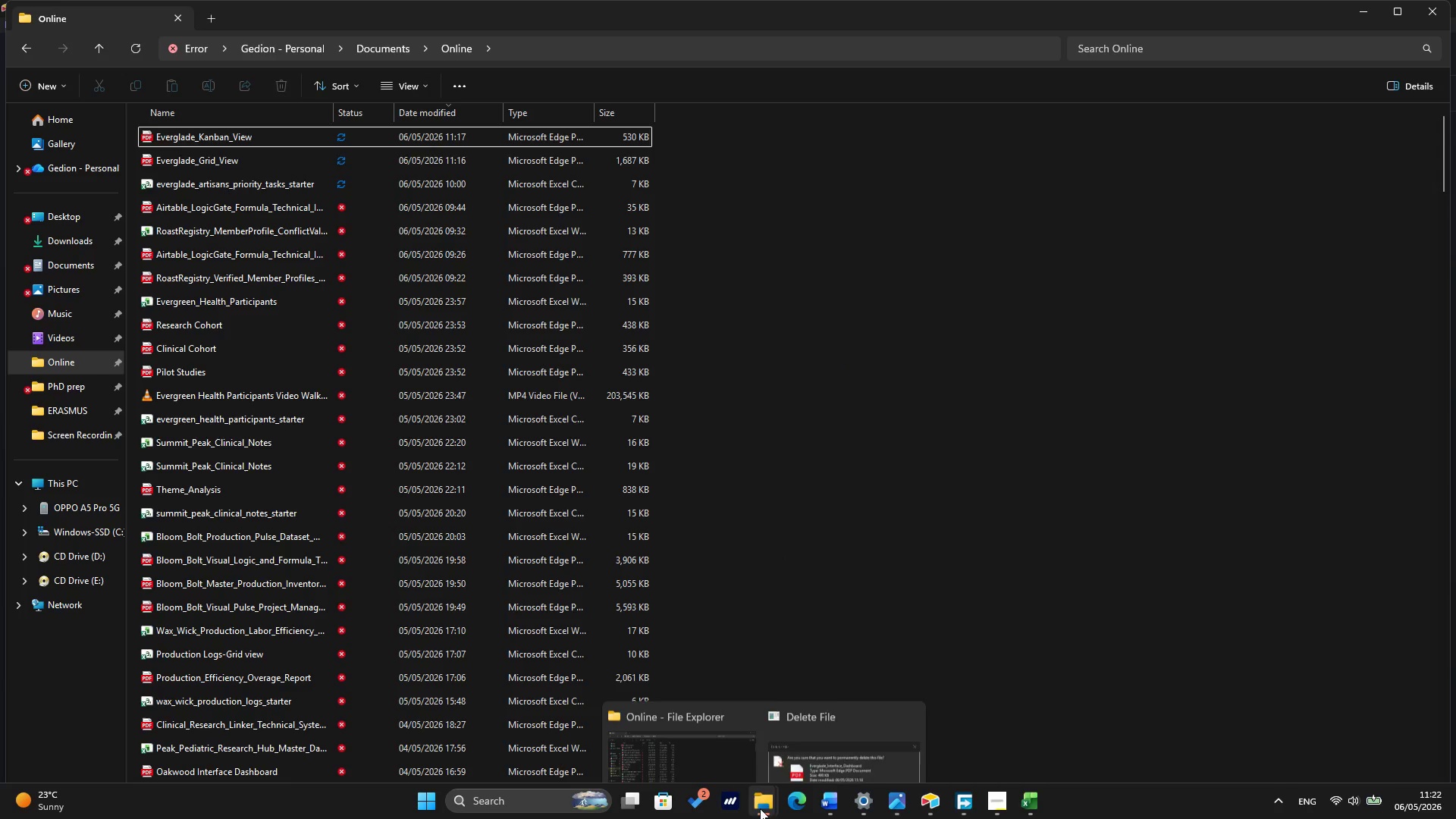 
left_click([827, 704])
 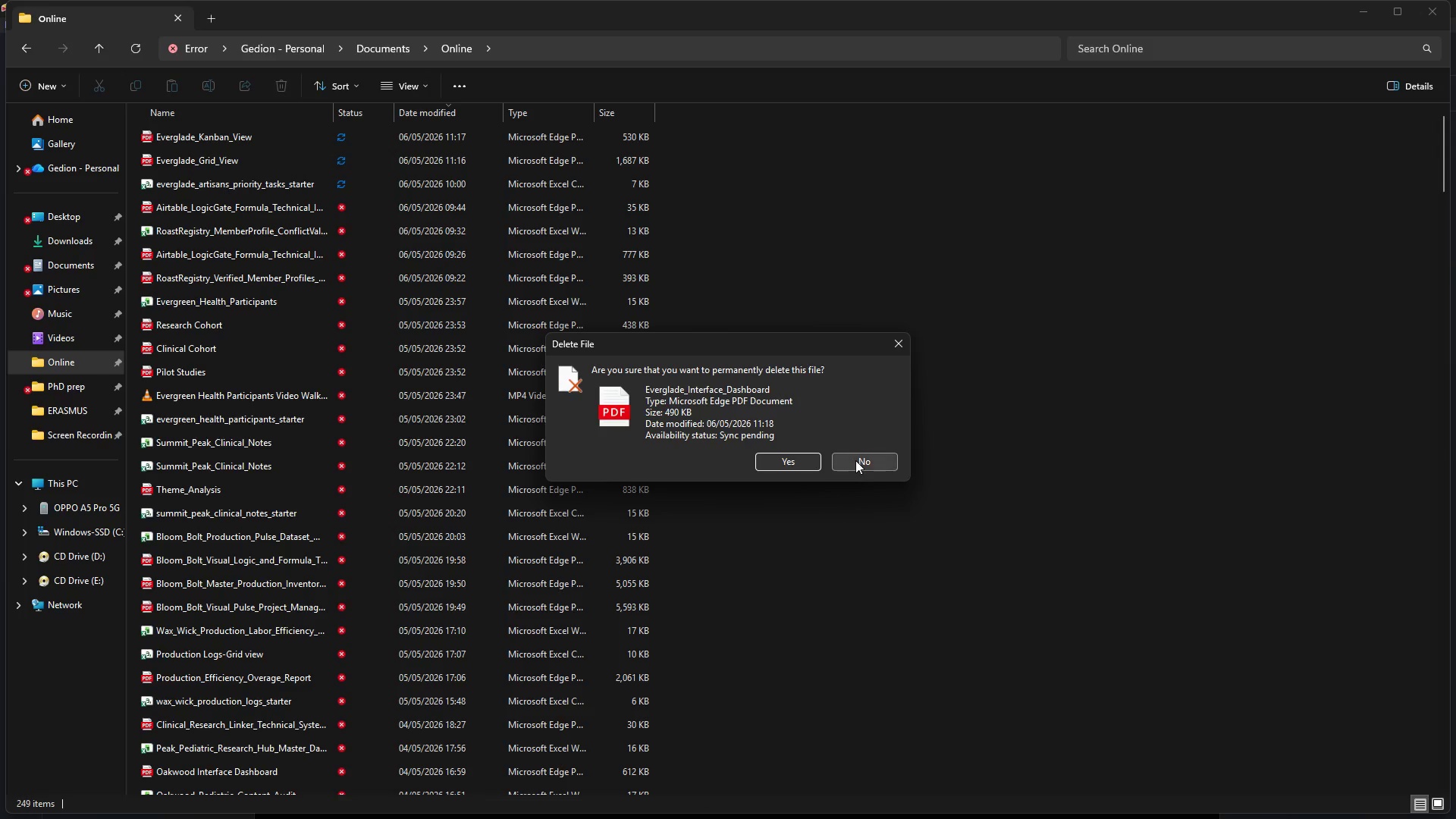 
left_click([858, 459])
 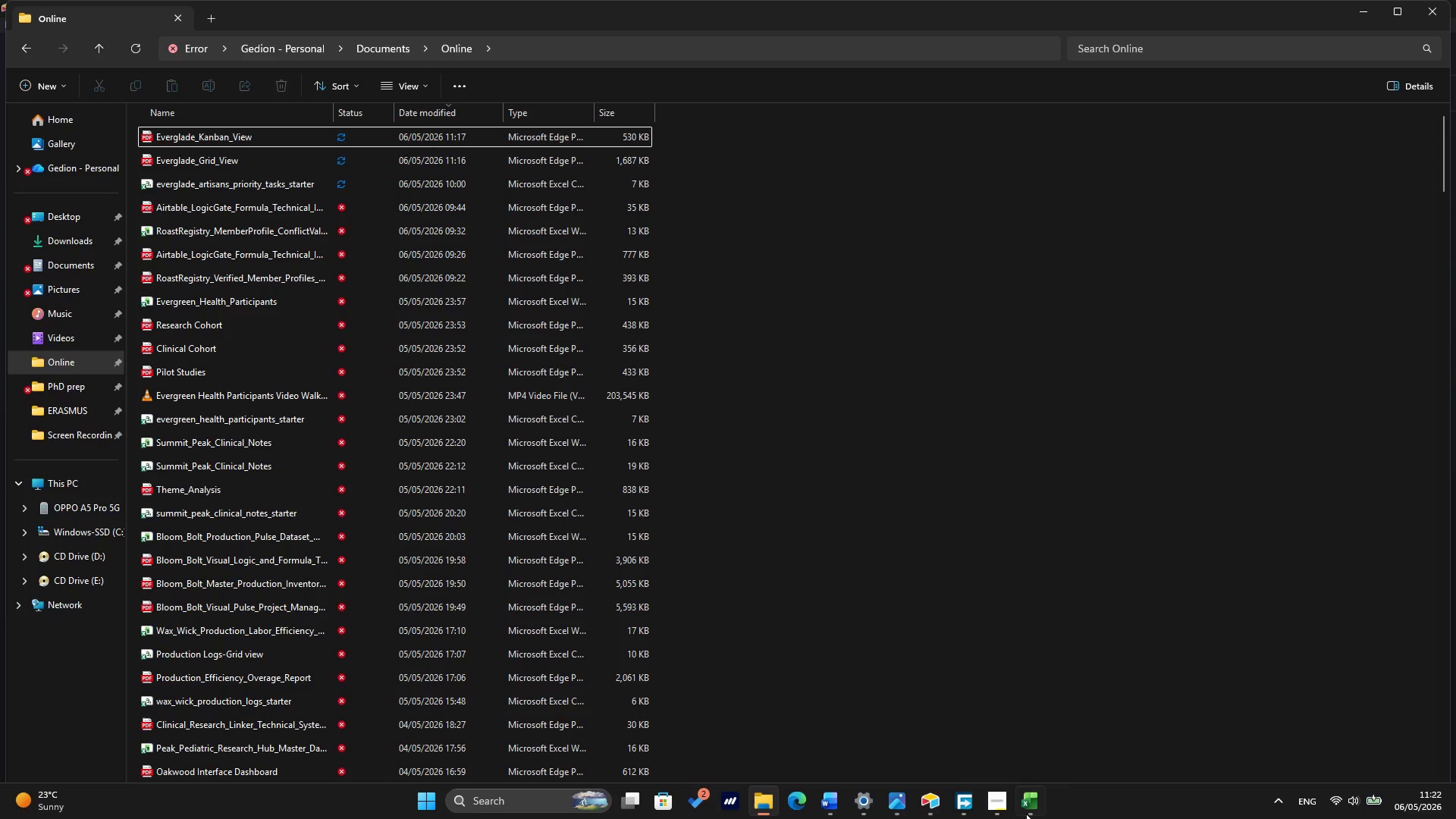 
left_click([992, 805])
 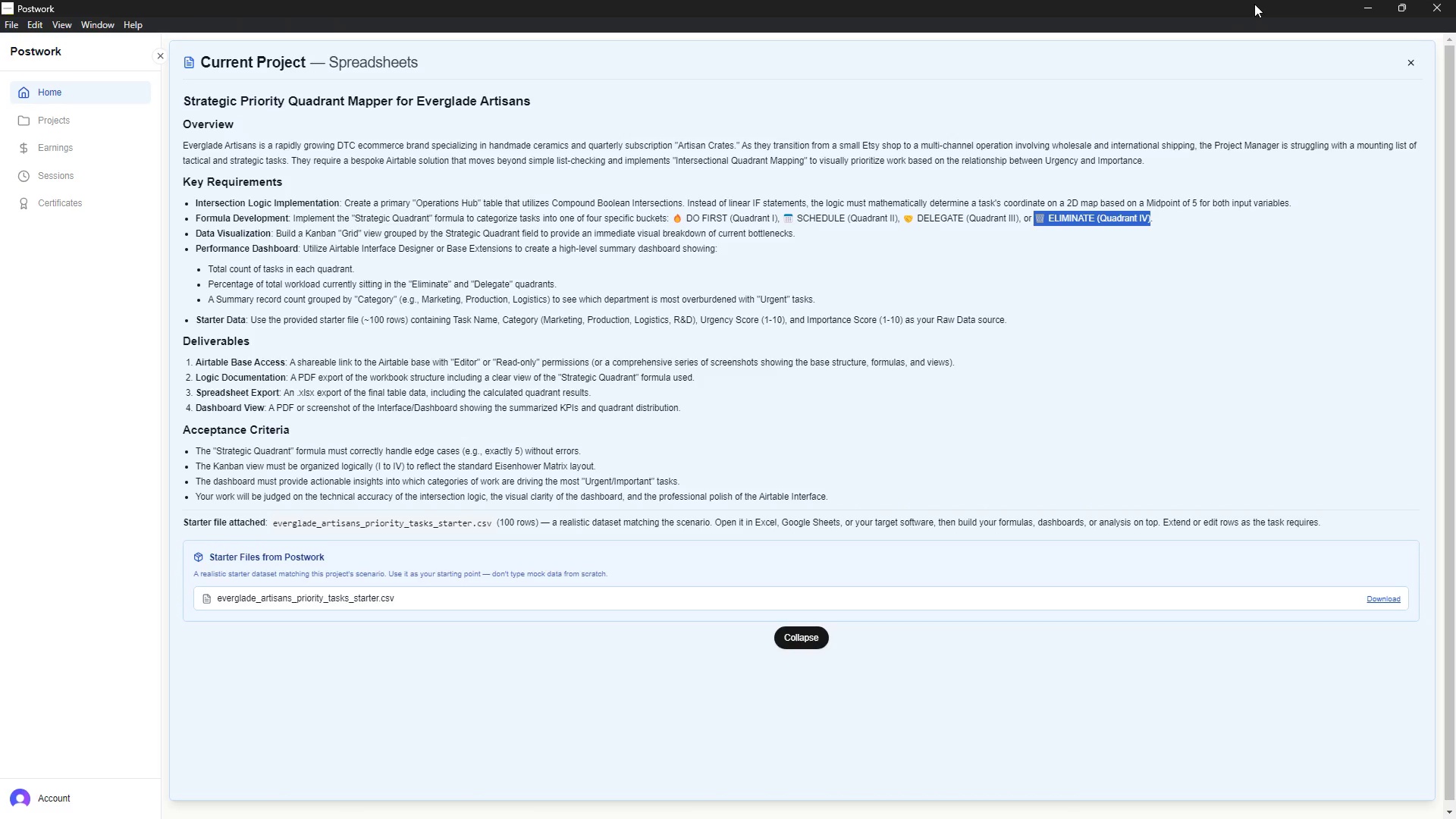 
left_click([1371, 4])
 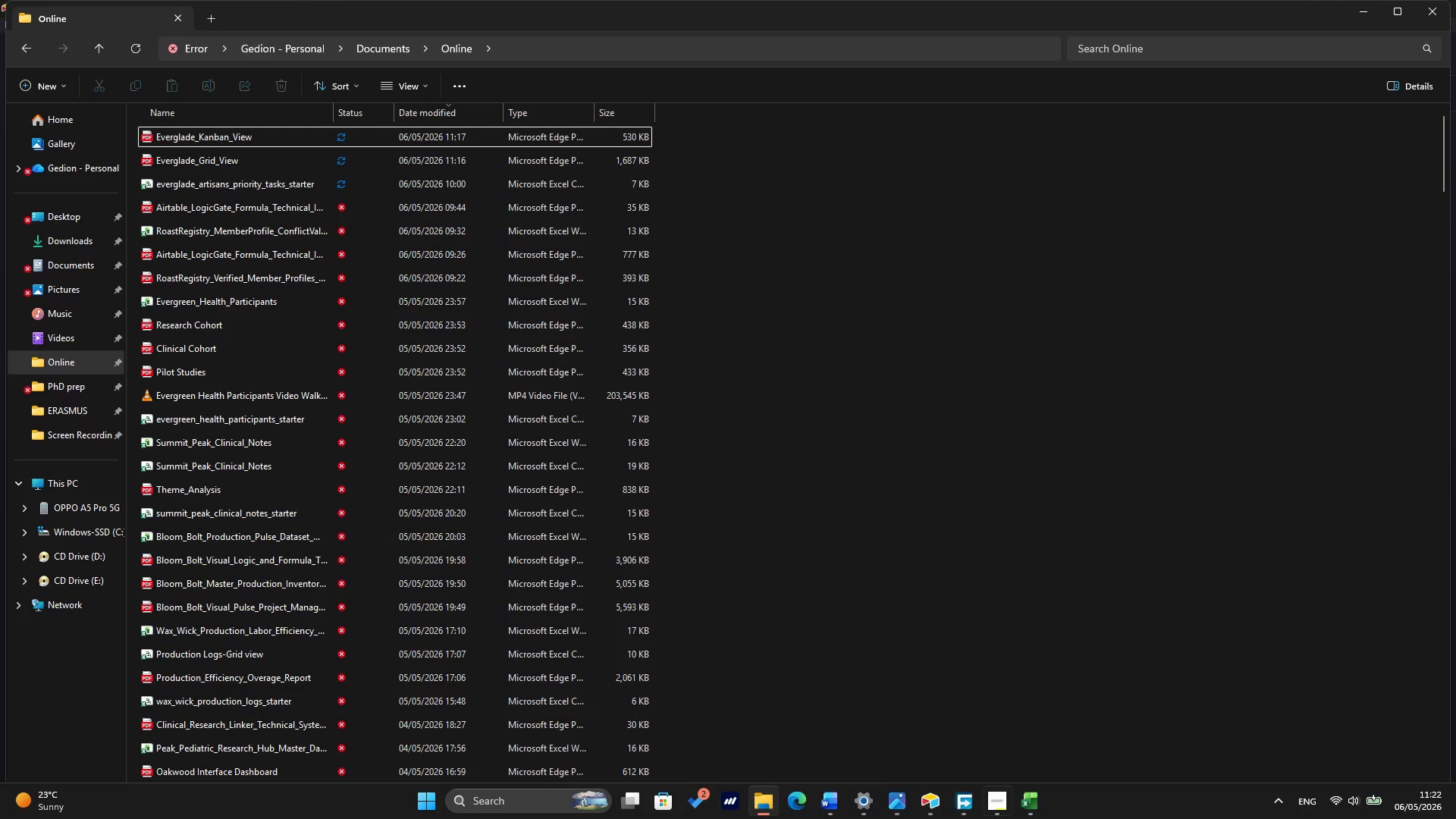 
left_click([991, 801])
 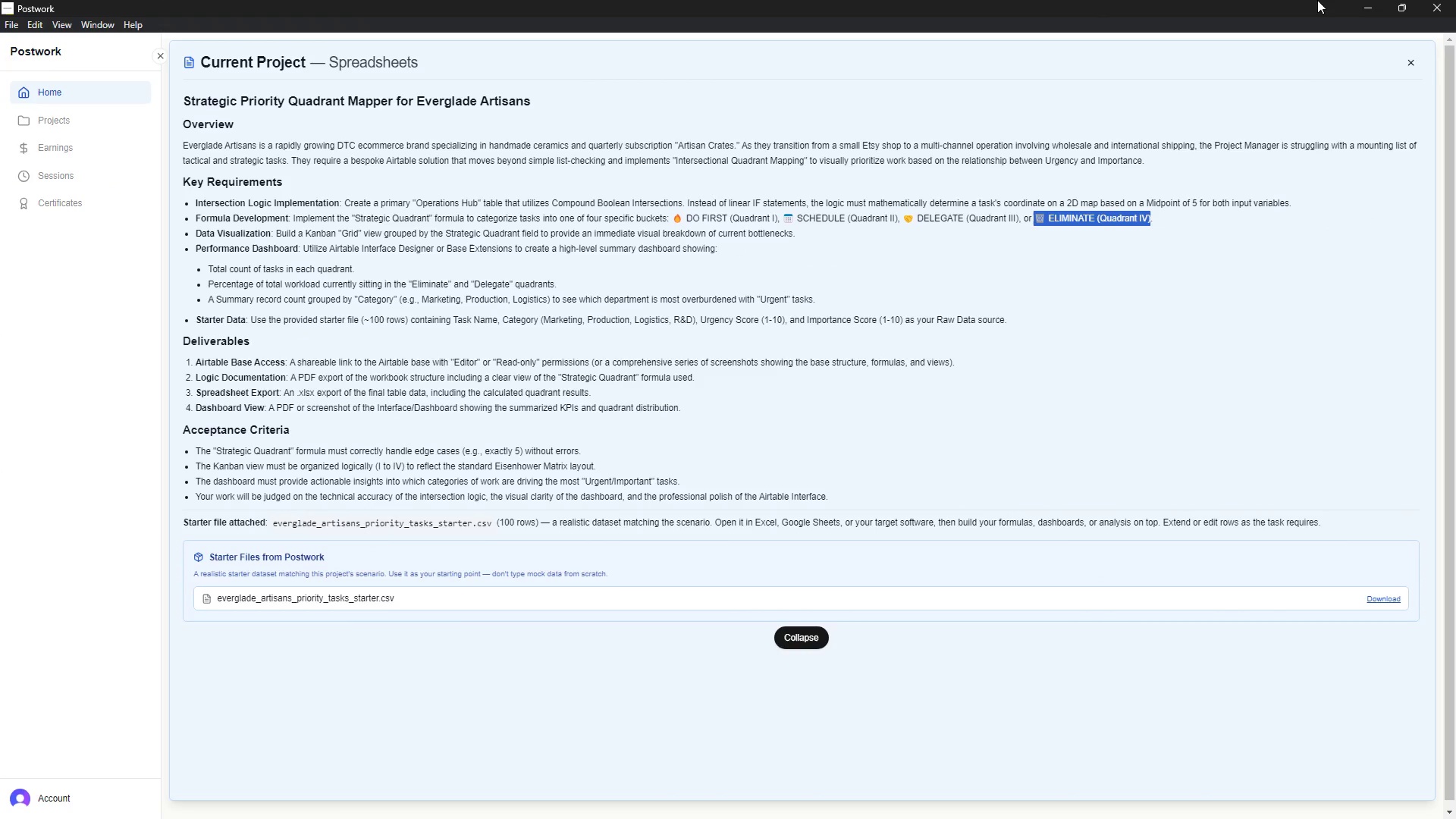 
left_click([1376, 2])
 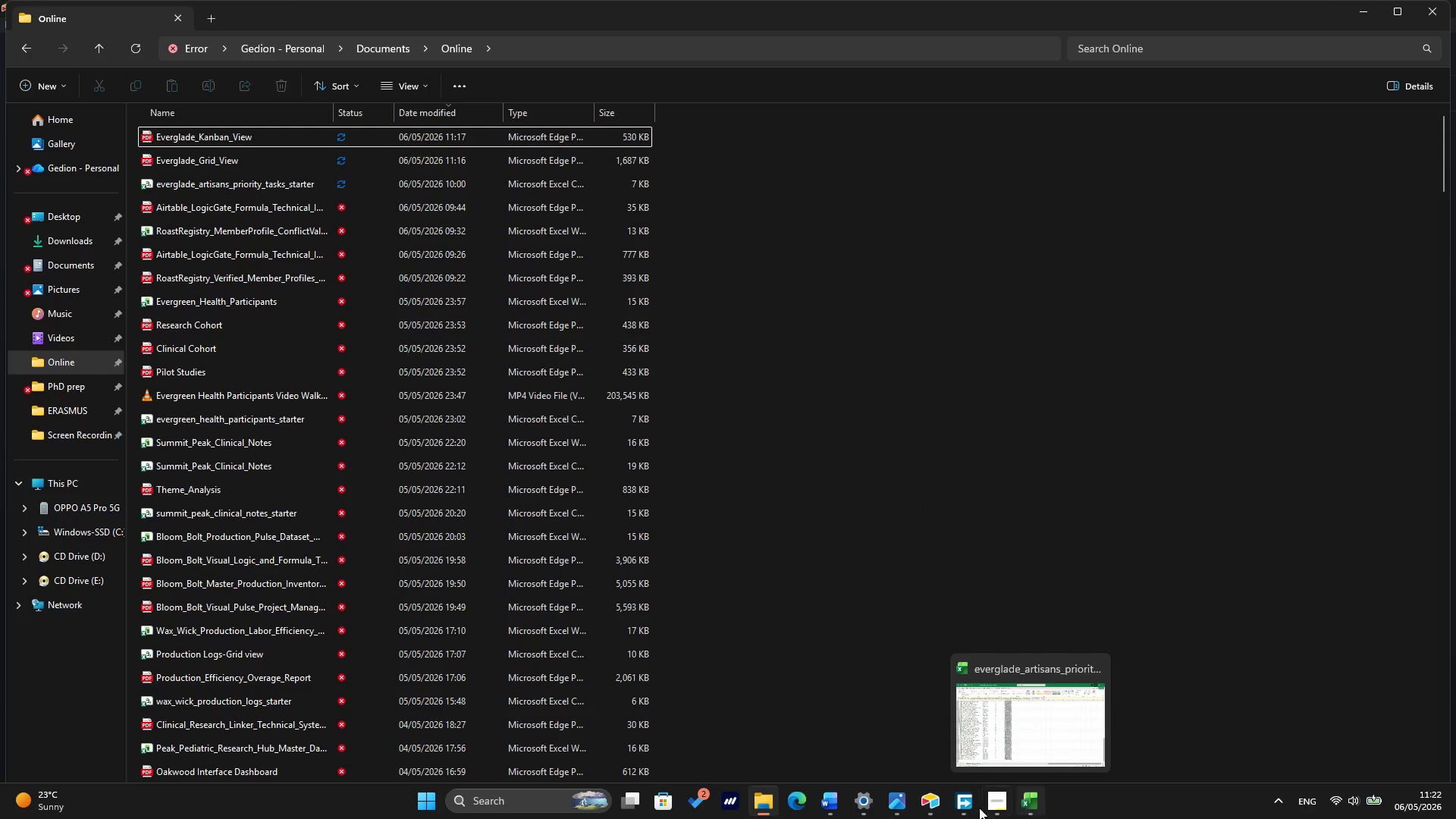 
left_click([937, 807])
 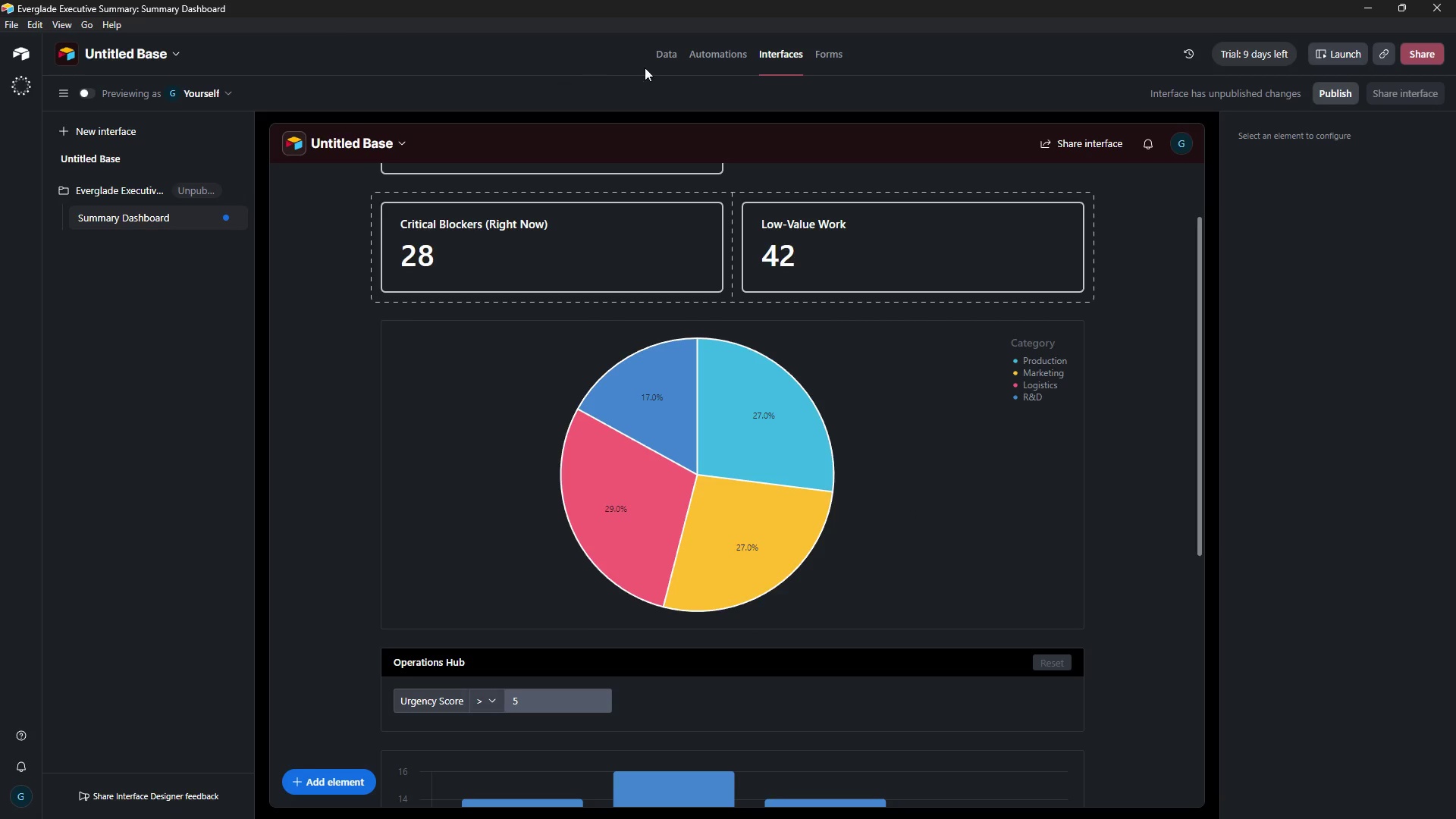 
left_click([682, 50])
 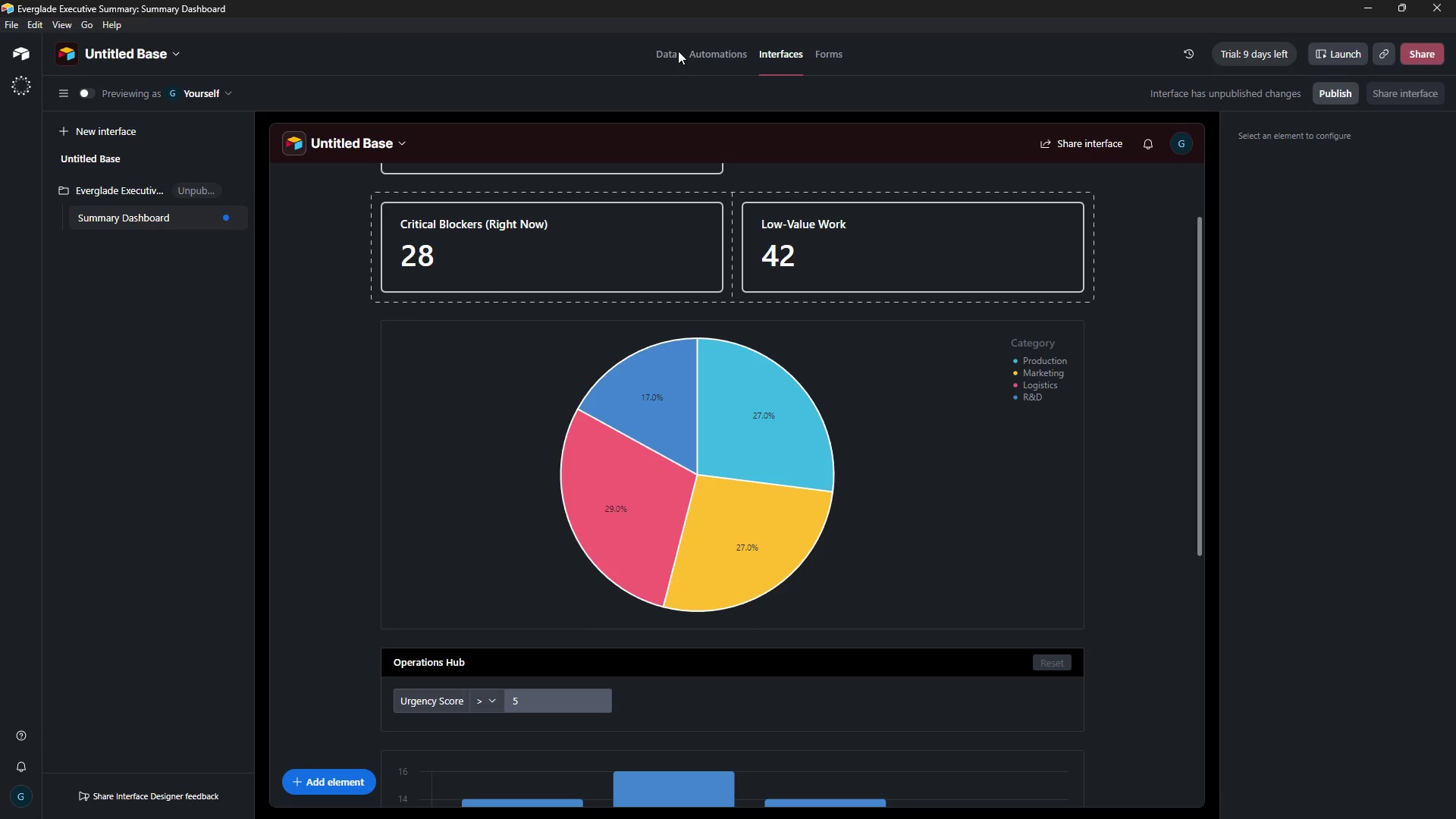 
left_click([678, 51])
 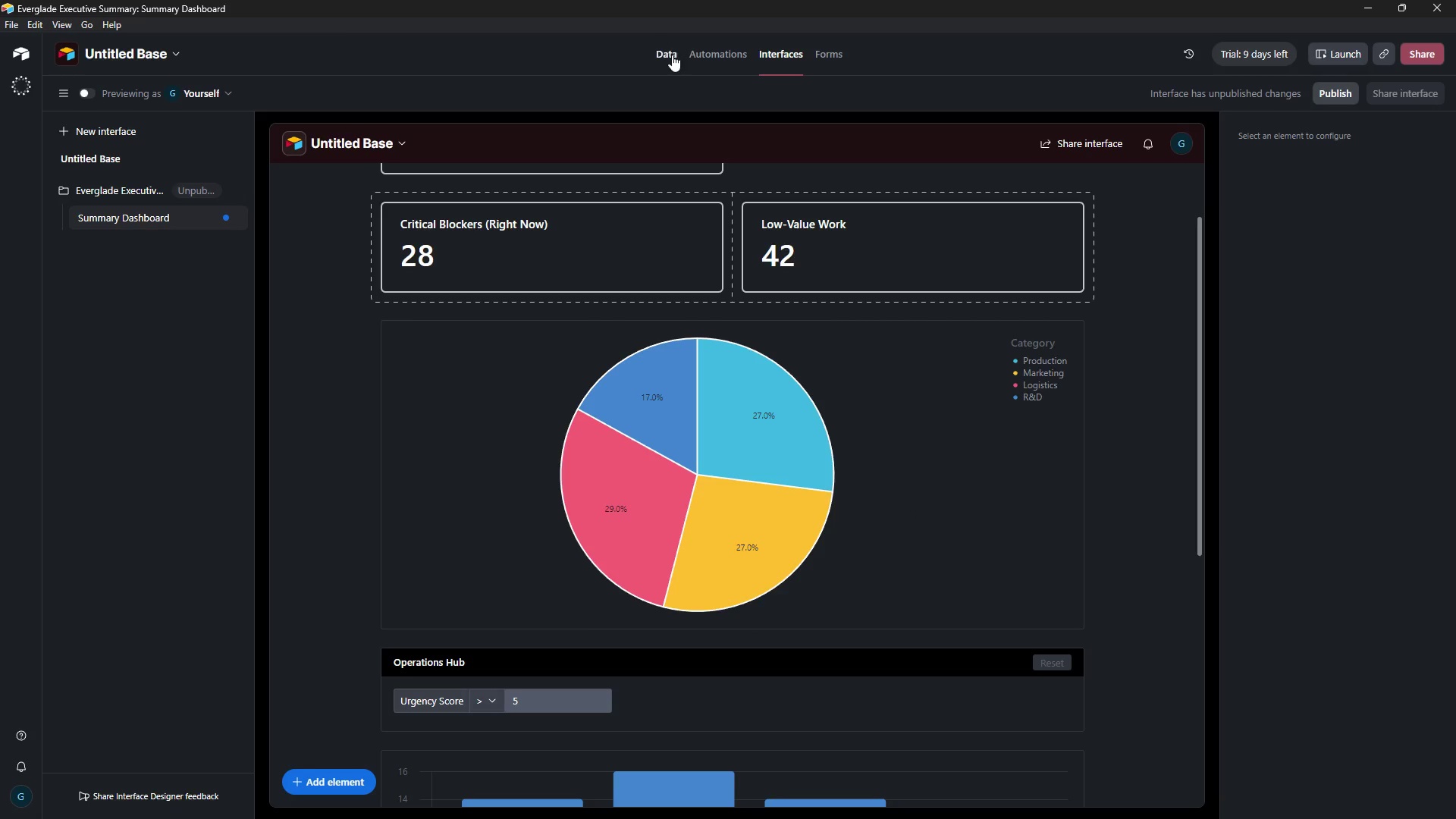 
left_click([672, 55])
 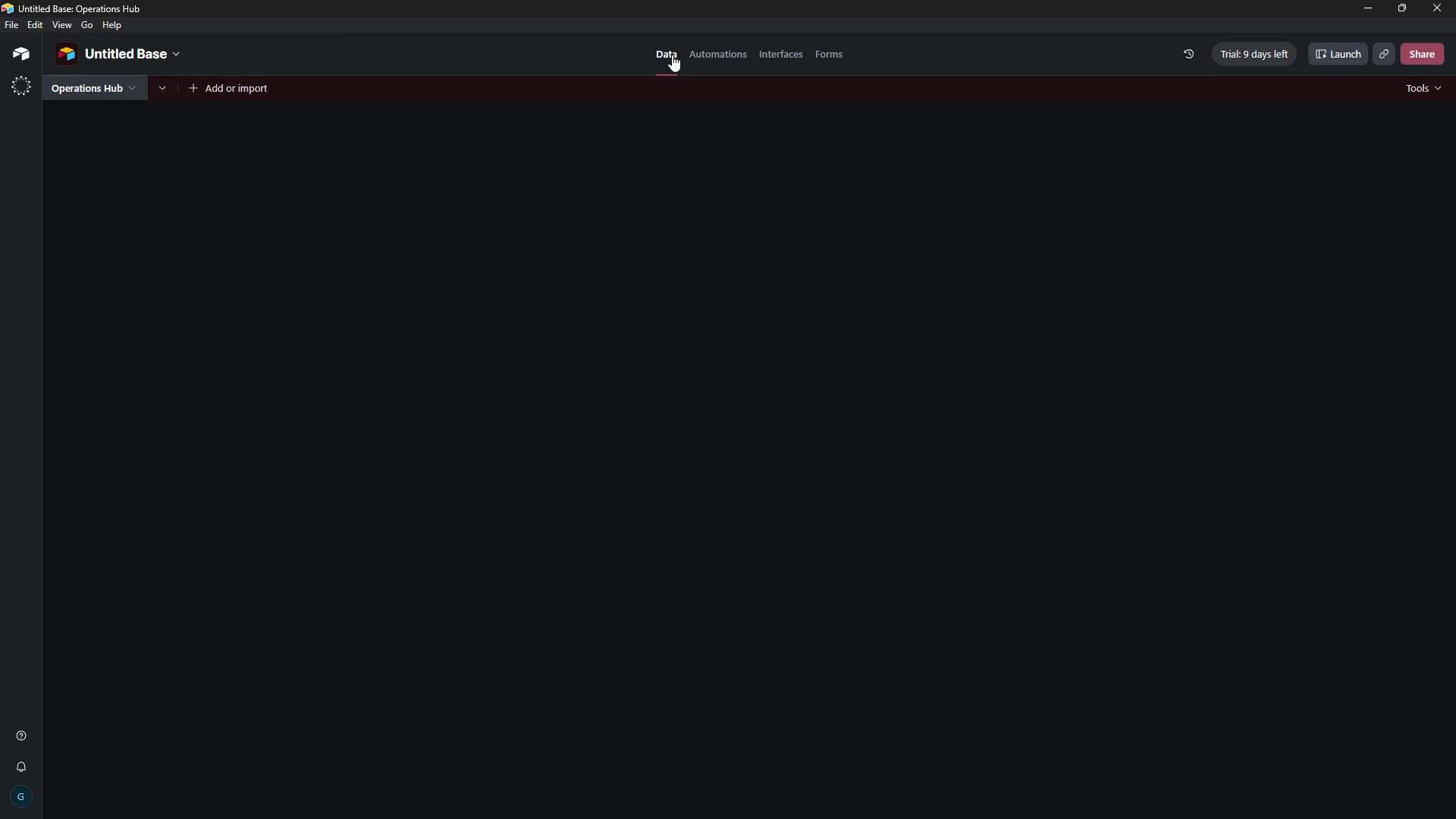 
mouse_move([657, 107])
 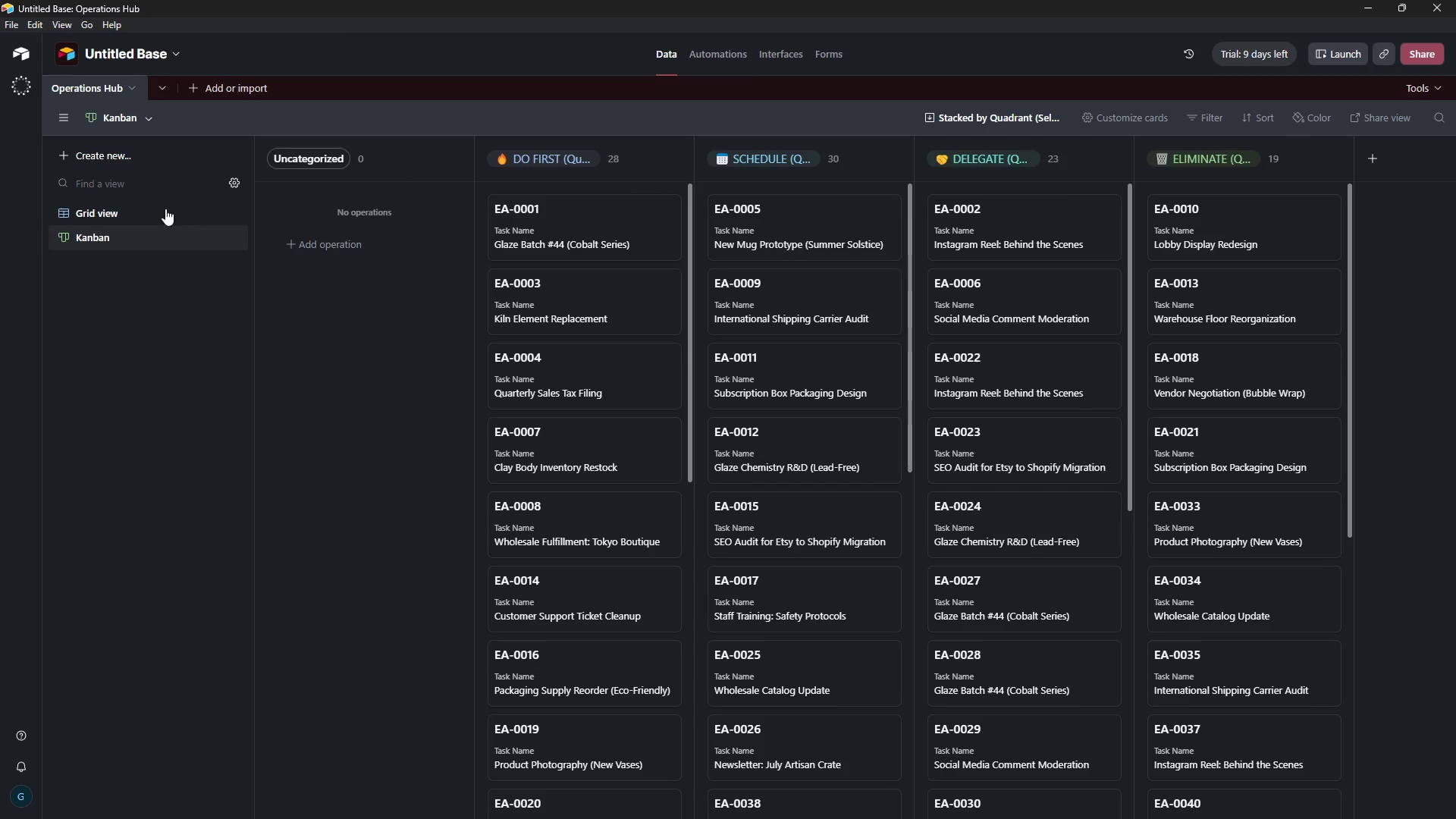 
left_click([149, 215])
 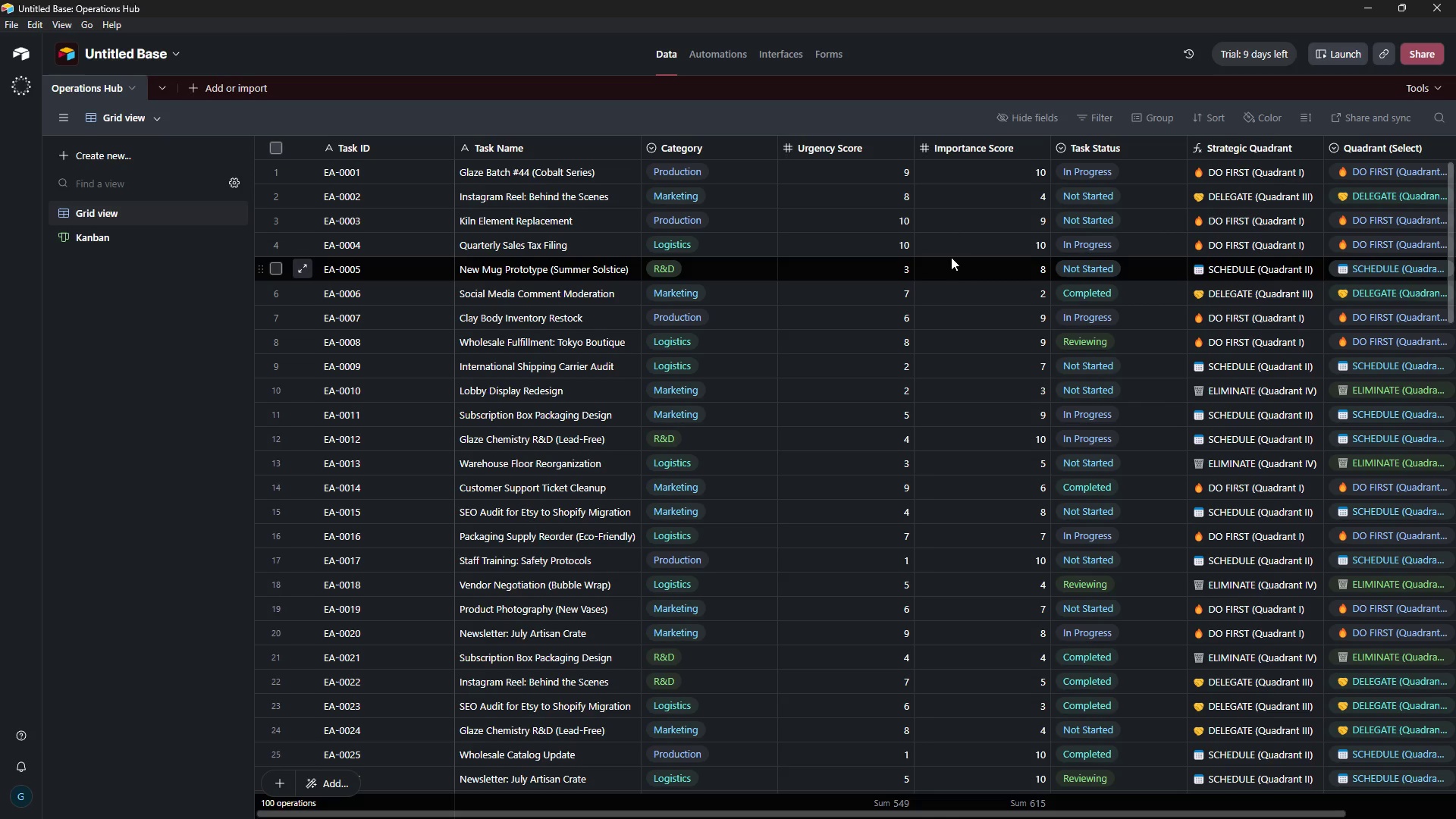 
wait(25.39)
 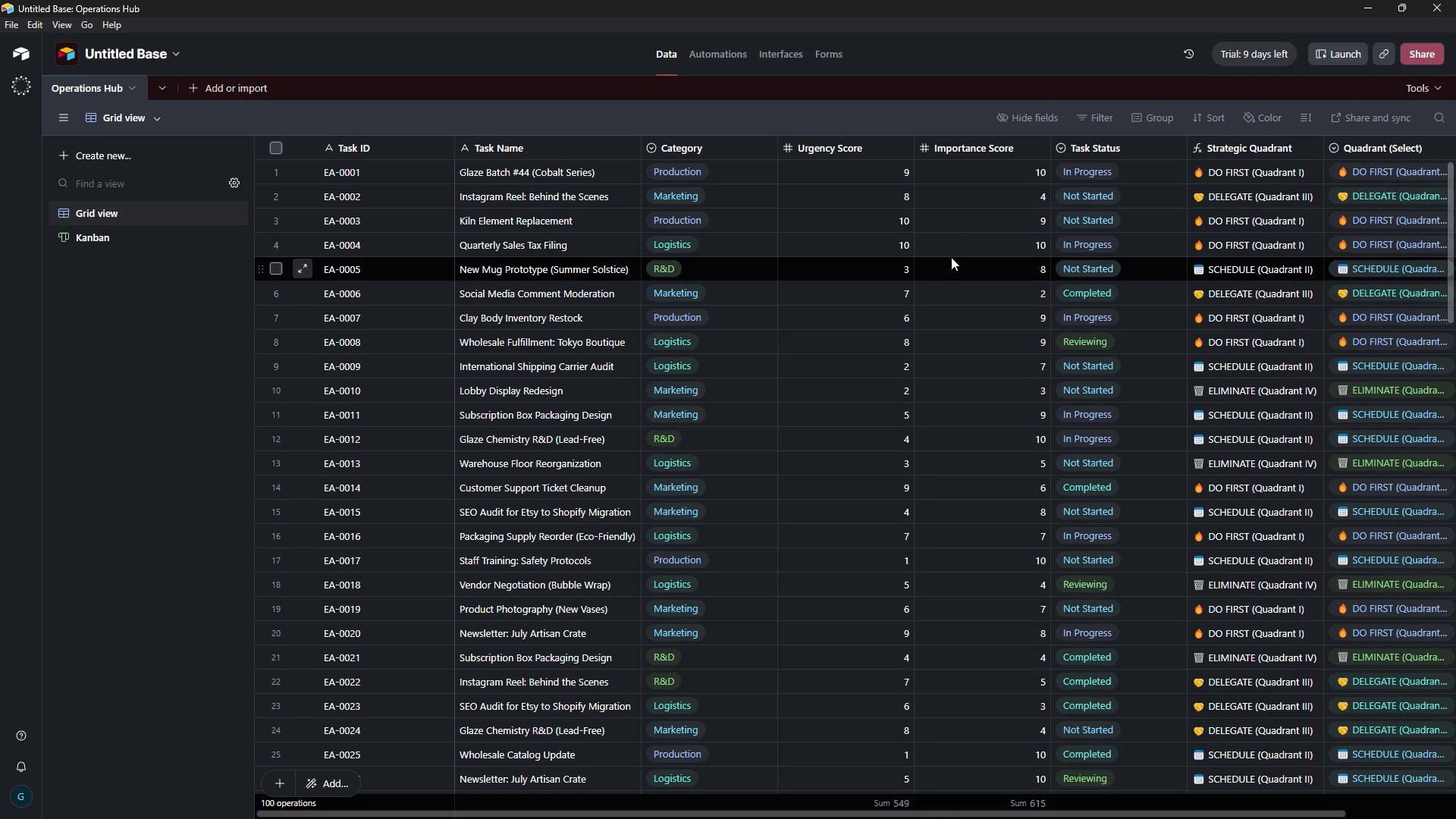 
left_click([723, 62])
 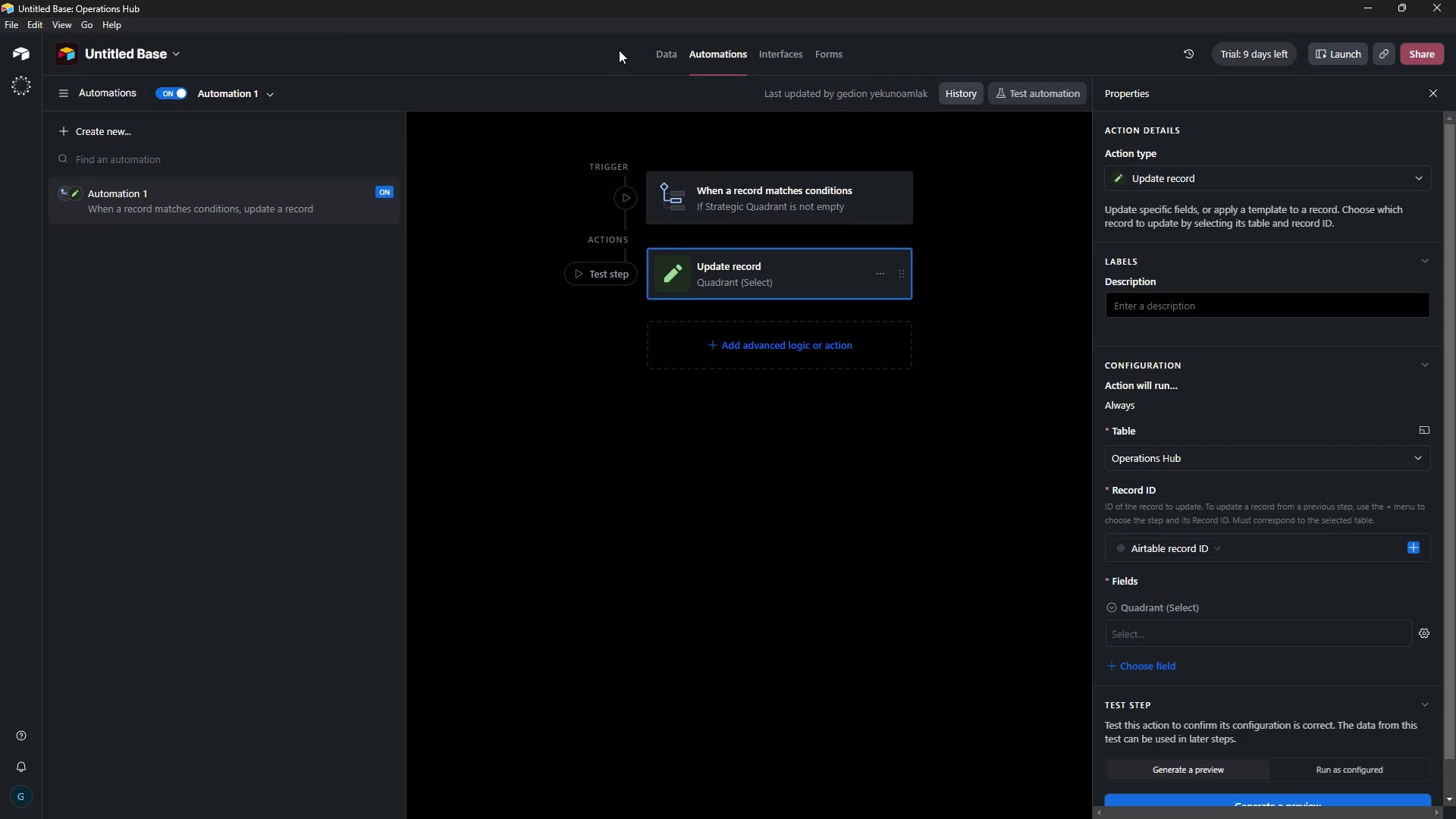 
left_click([660, 52])
 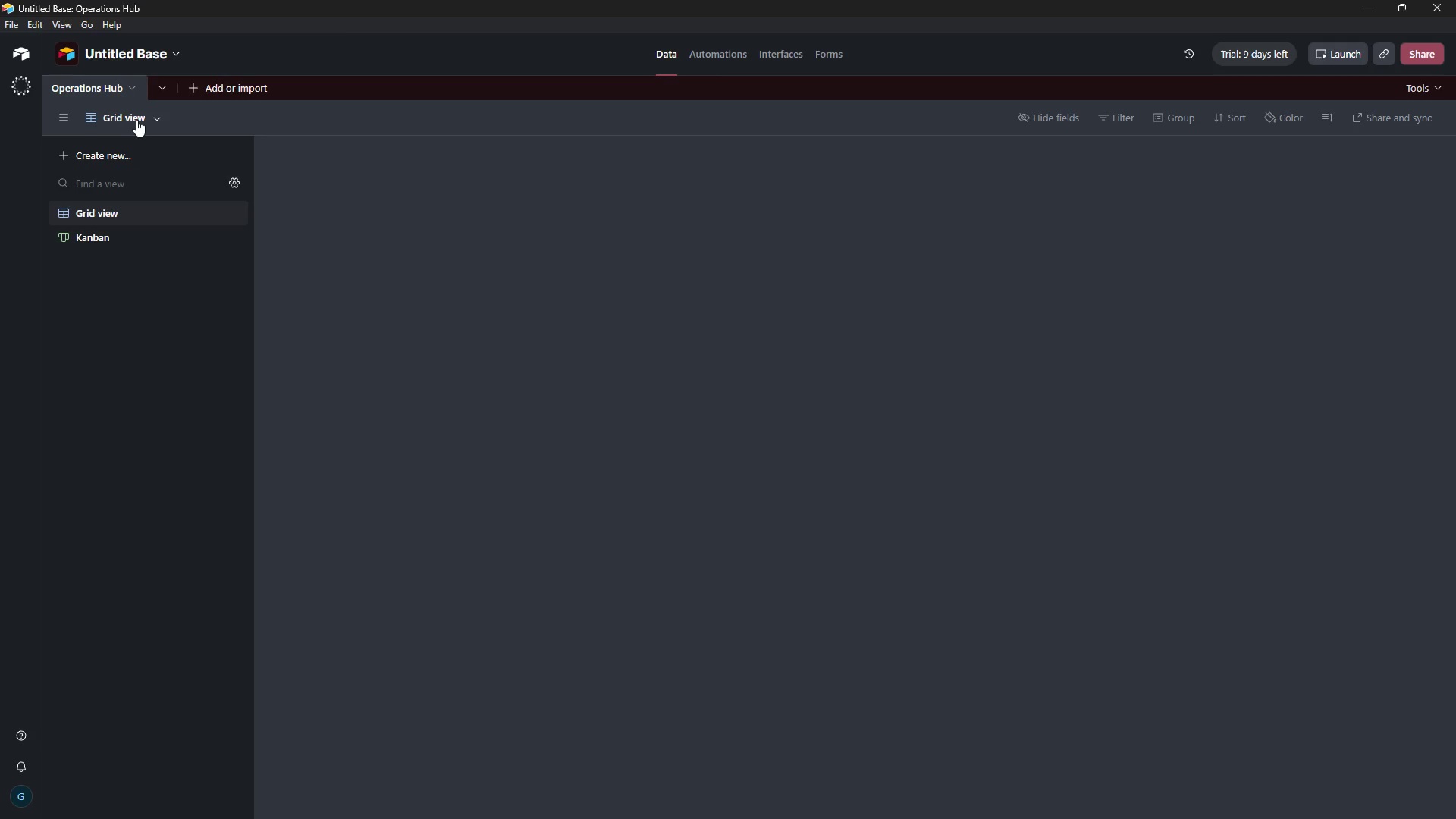 
left_click([138, 120])
 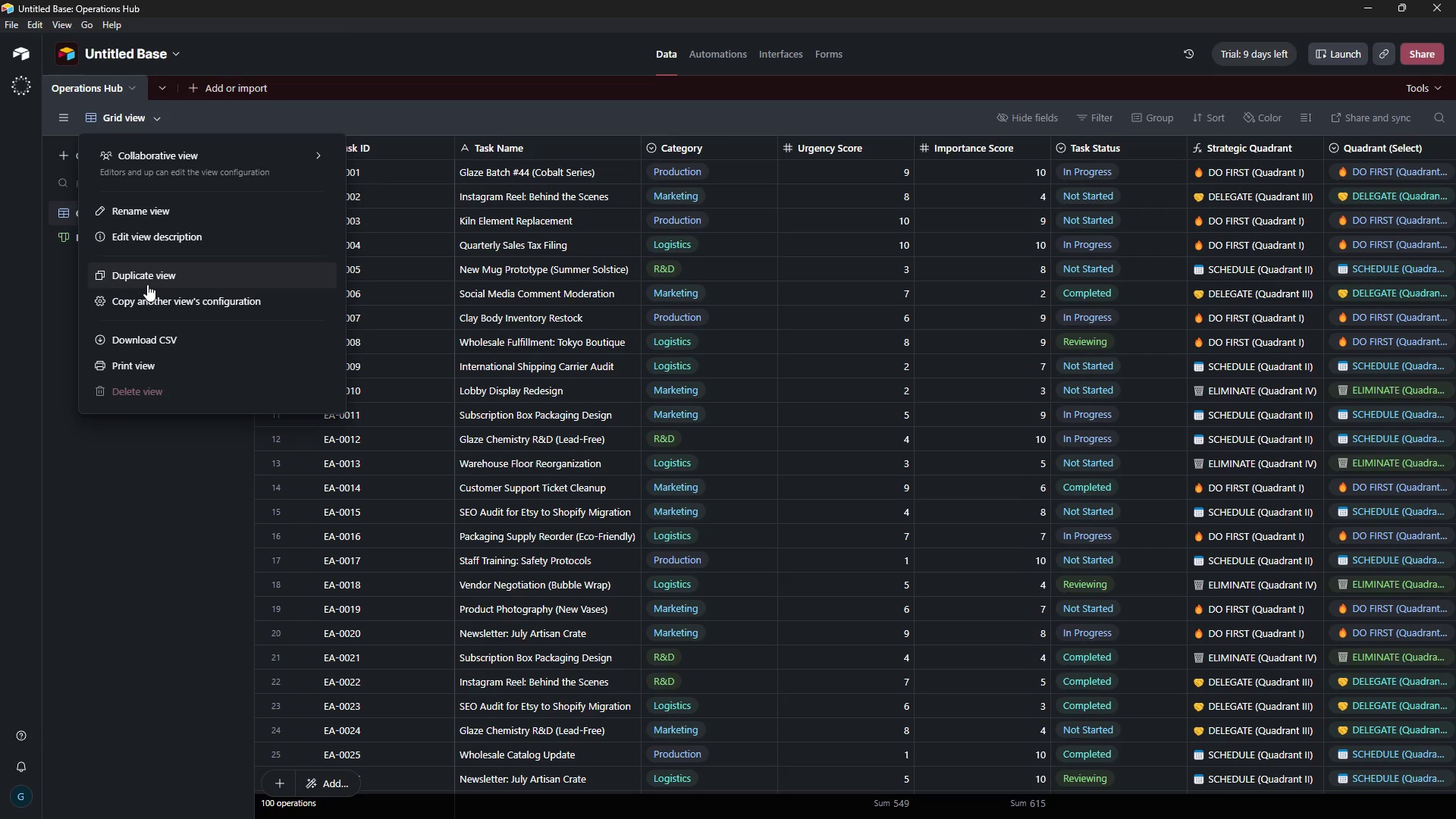 
left_click([168, 333])
 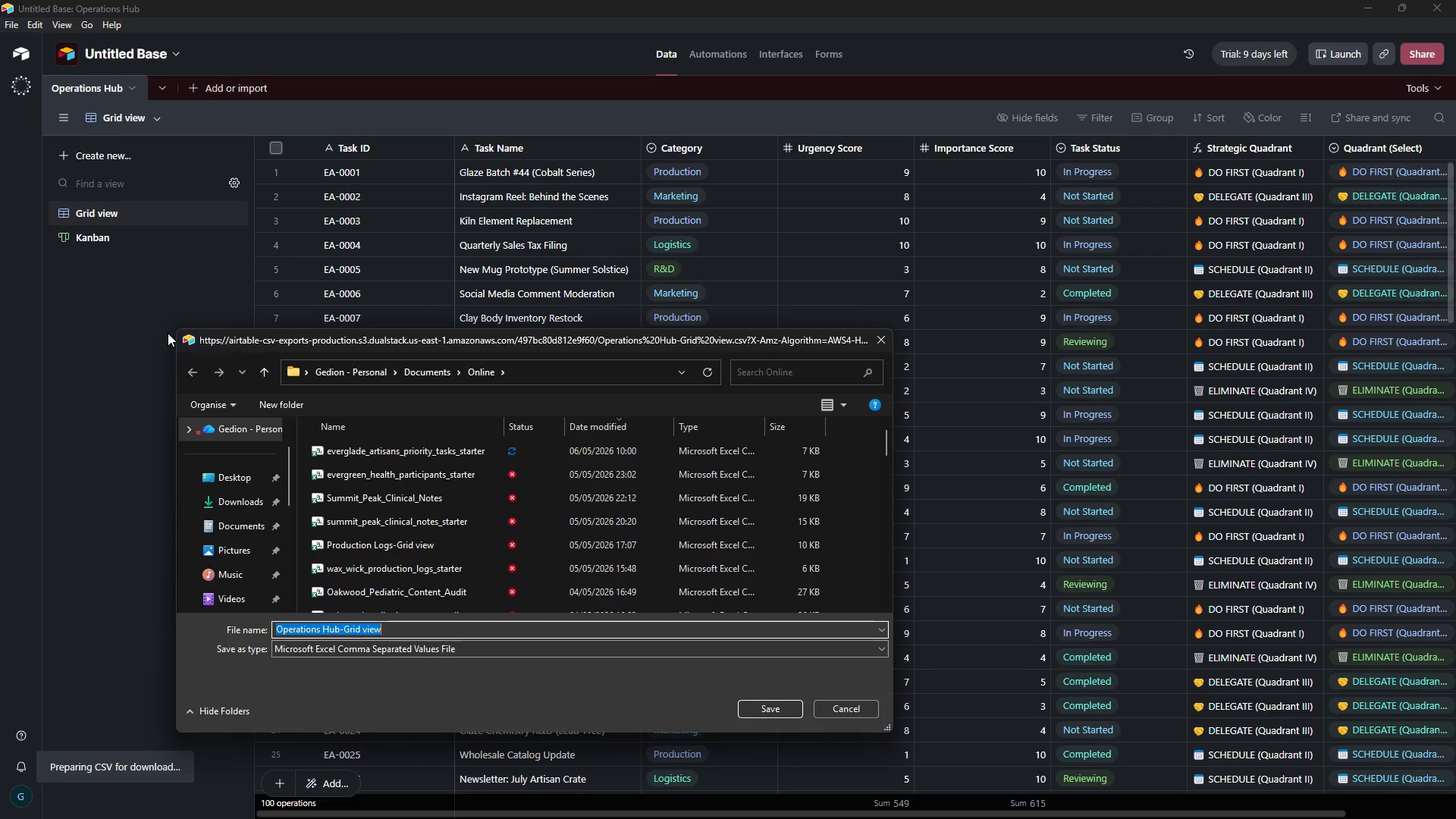 
mouse_move([378, 469])
 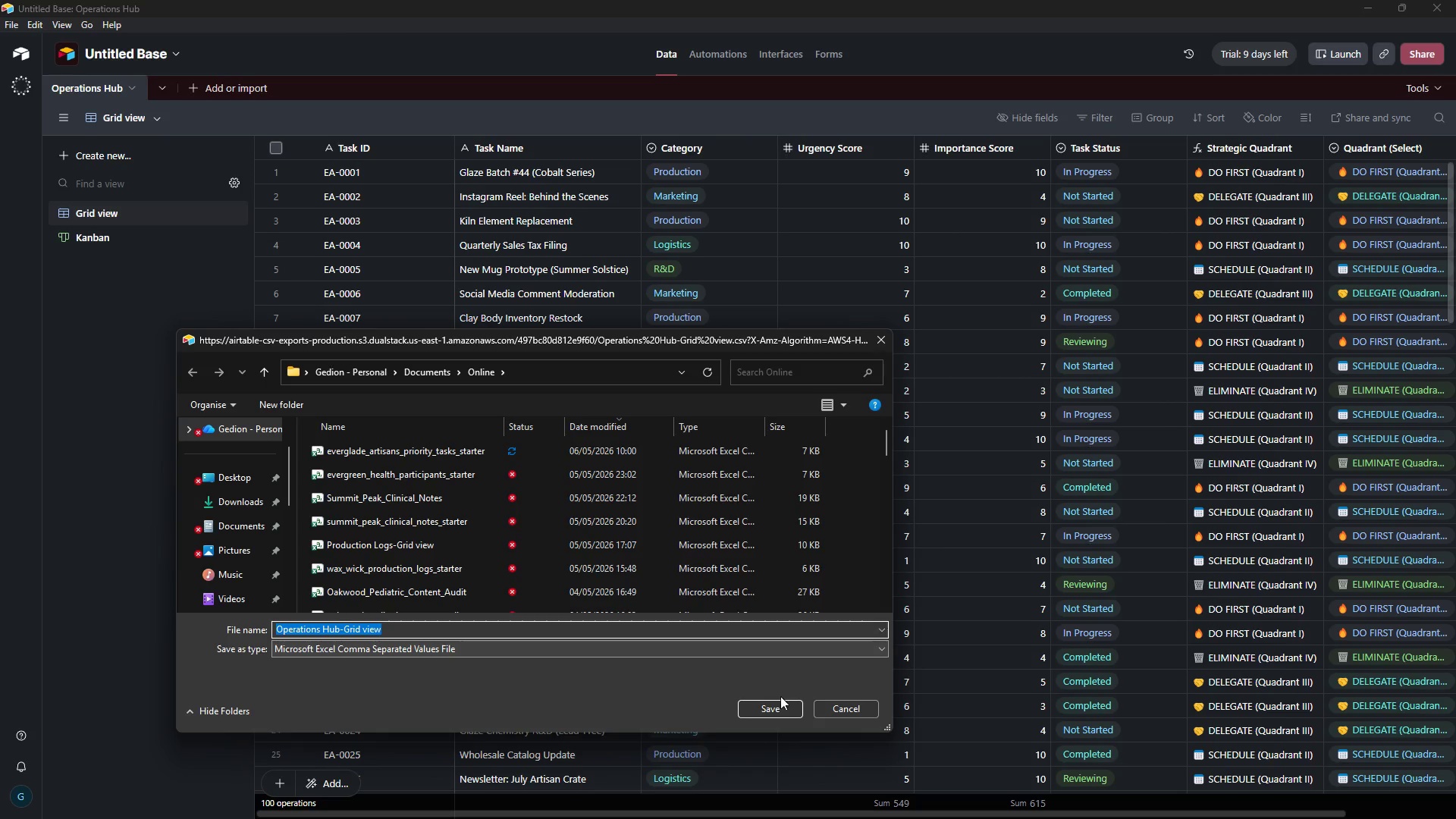 
wait(5.45)
 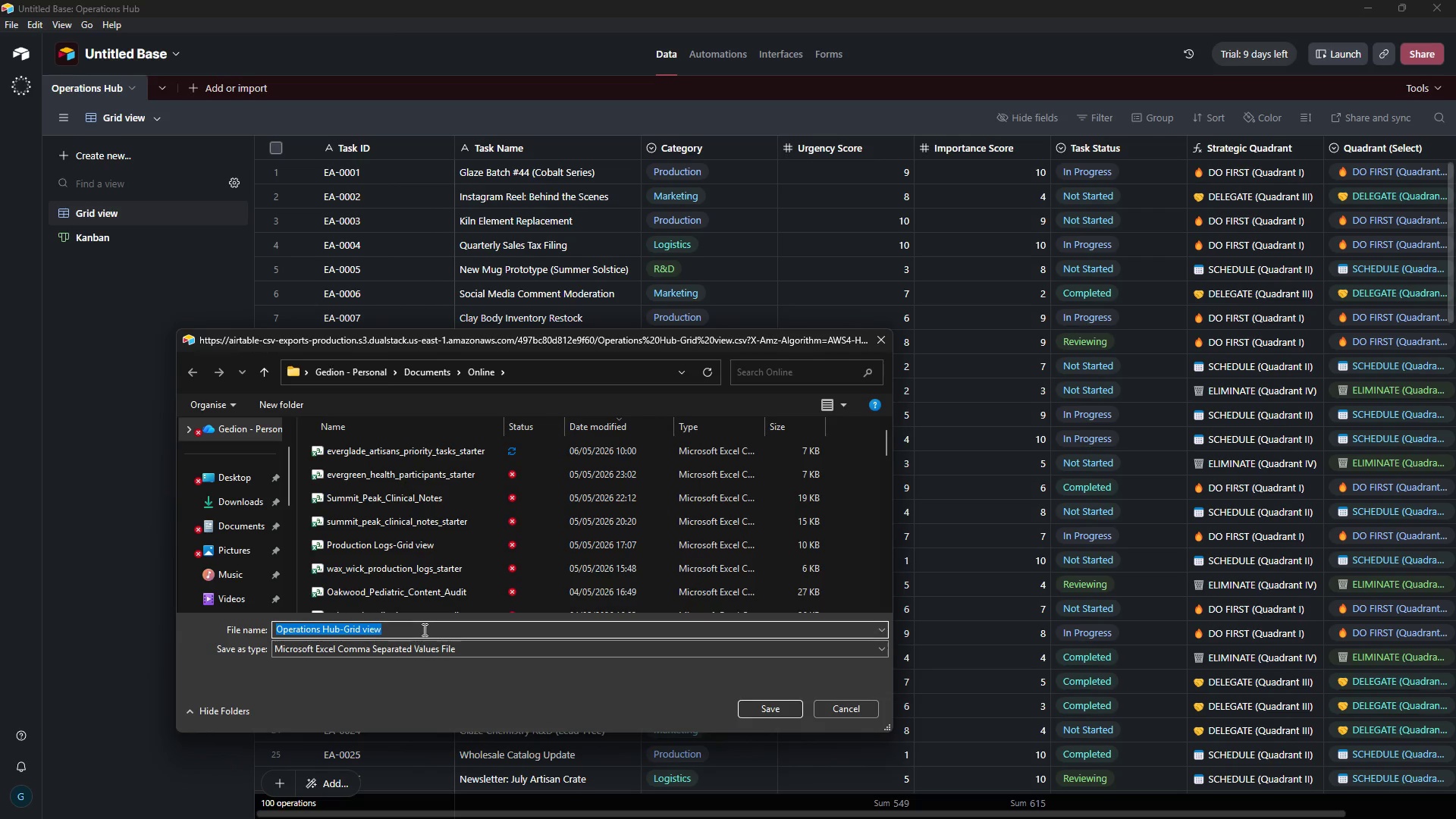 
left_click([763, 709])
 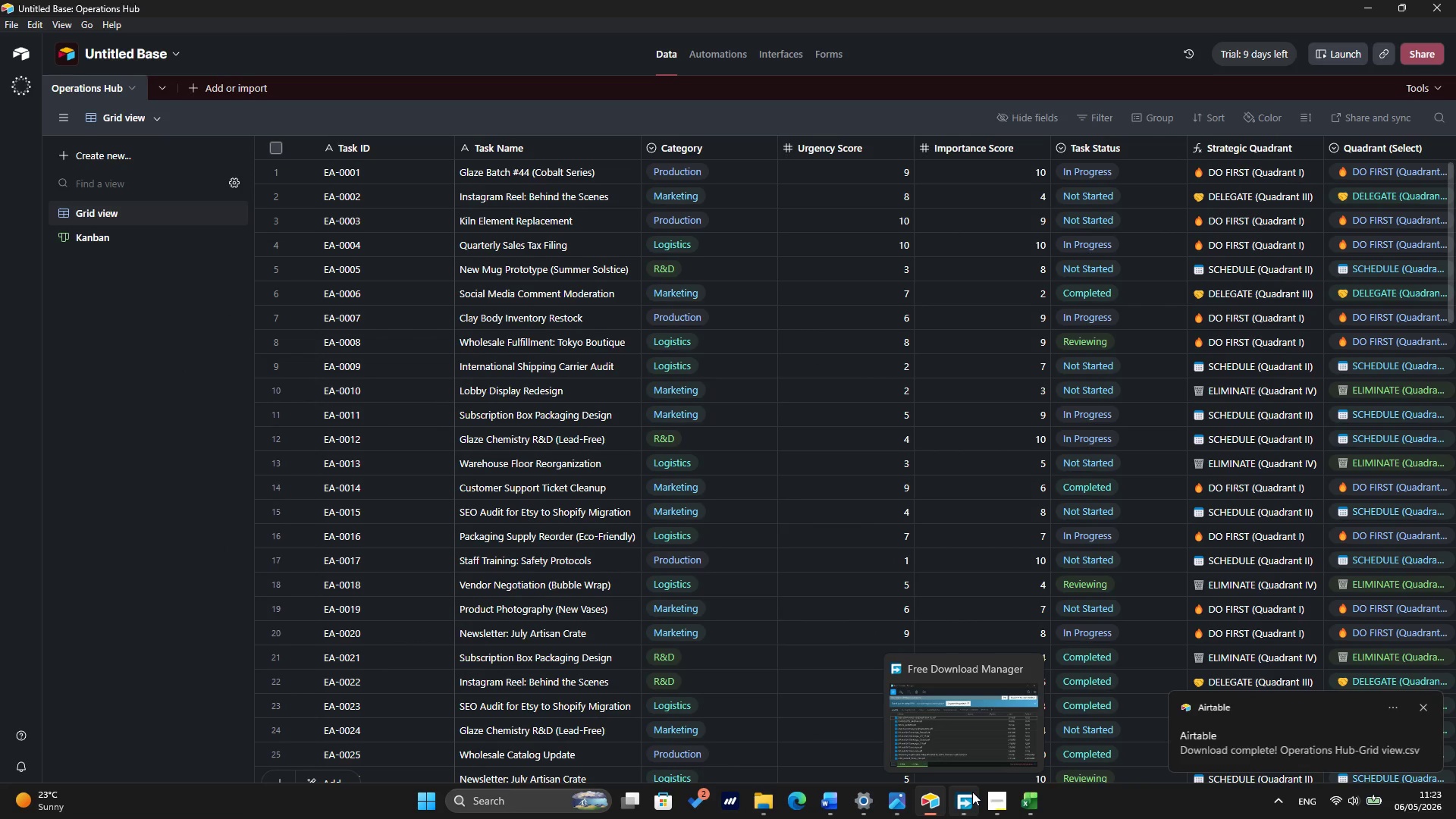 
wait(6.56)
 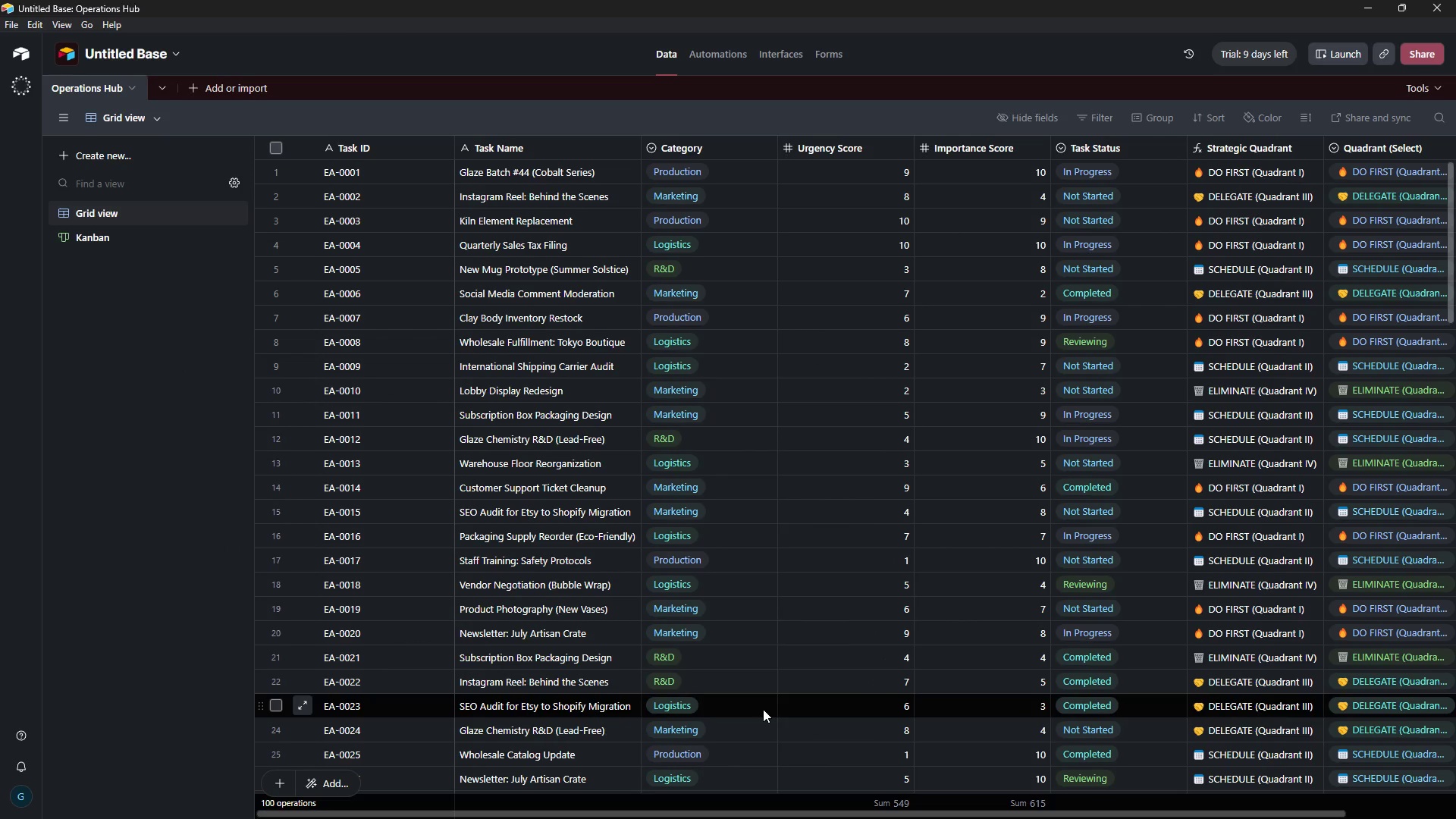 
left_click([1000, 800])
 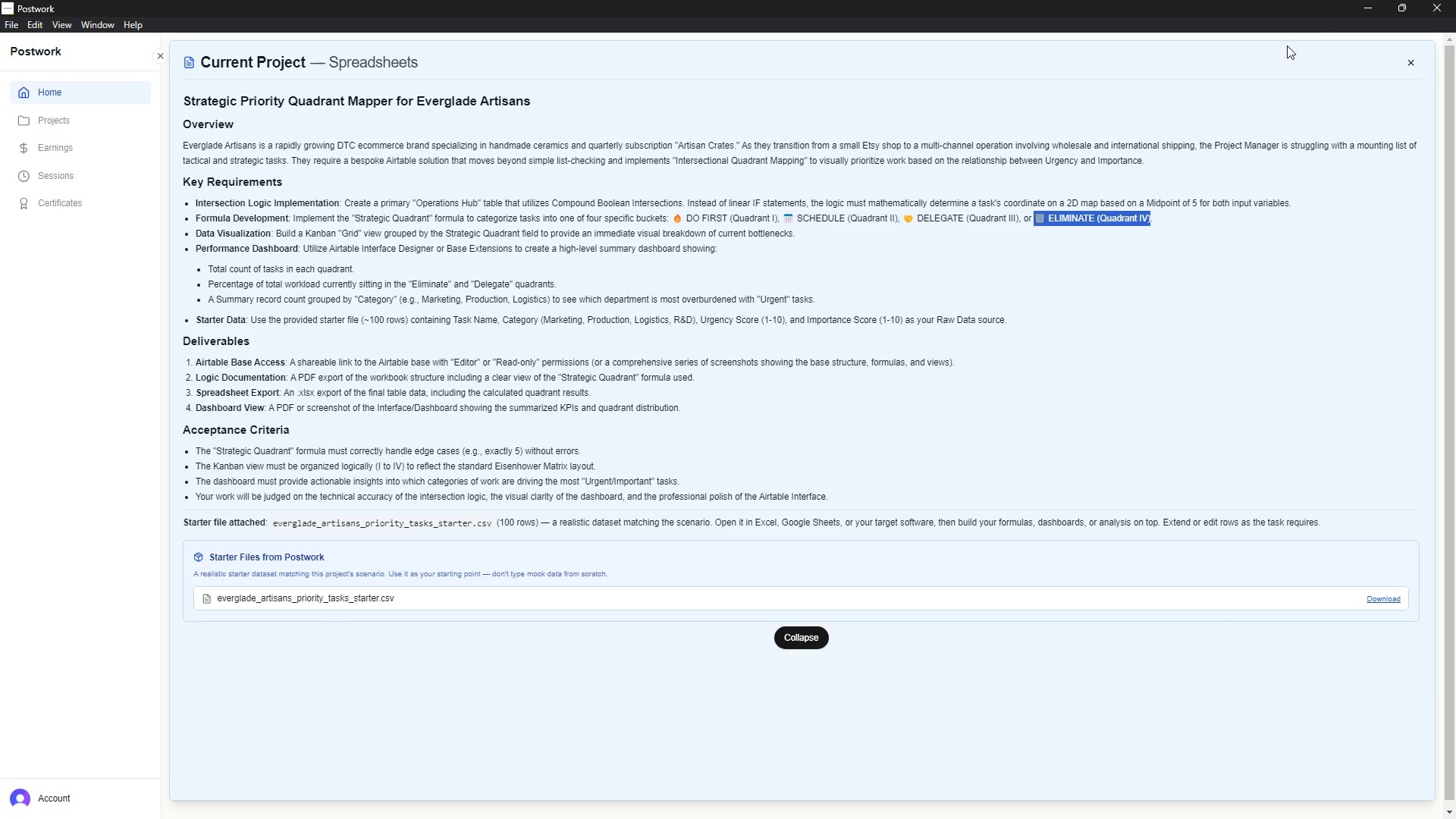 
left_click([1367, 2])
 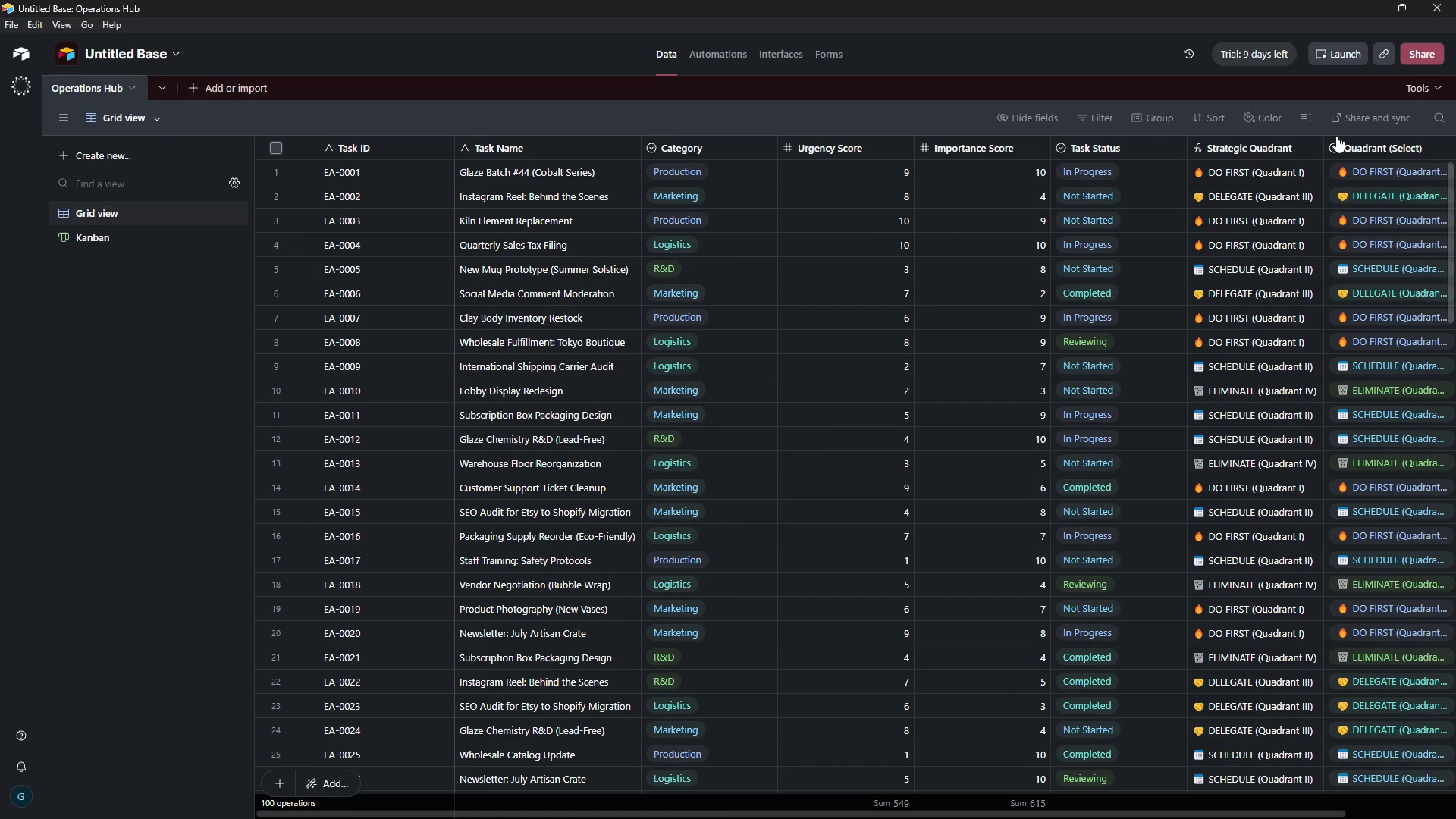 
mouse_move([1384, 150])
 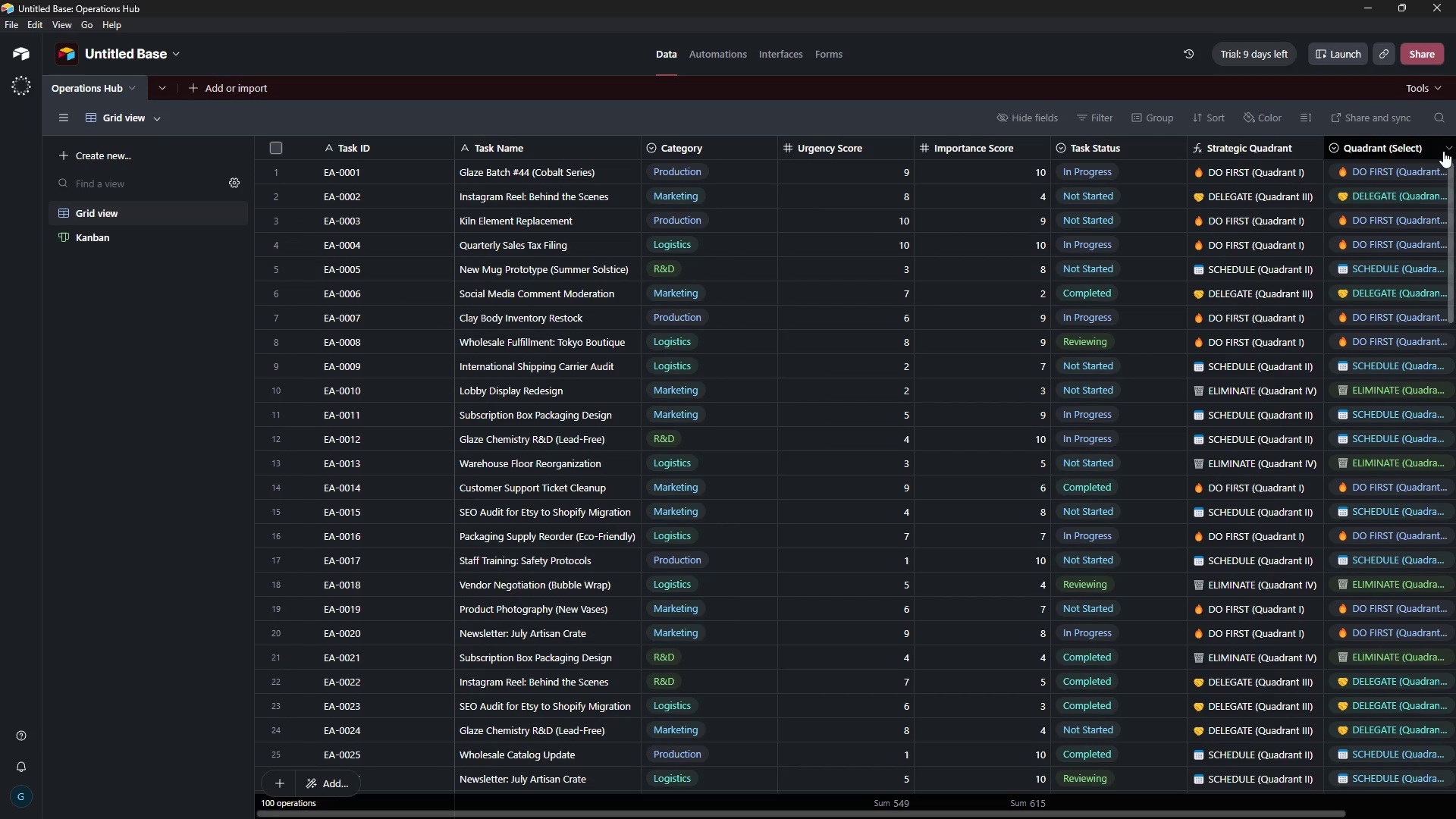 
left_click([1443, 151])
 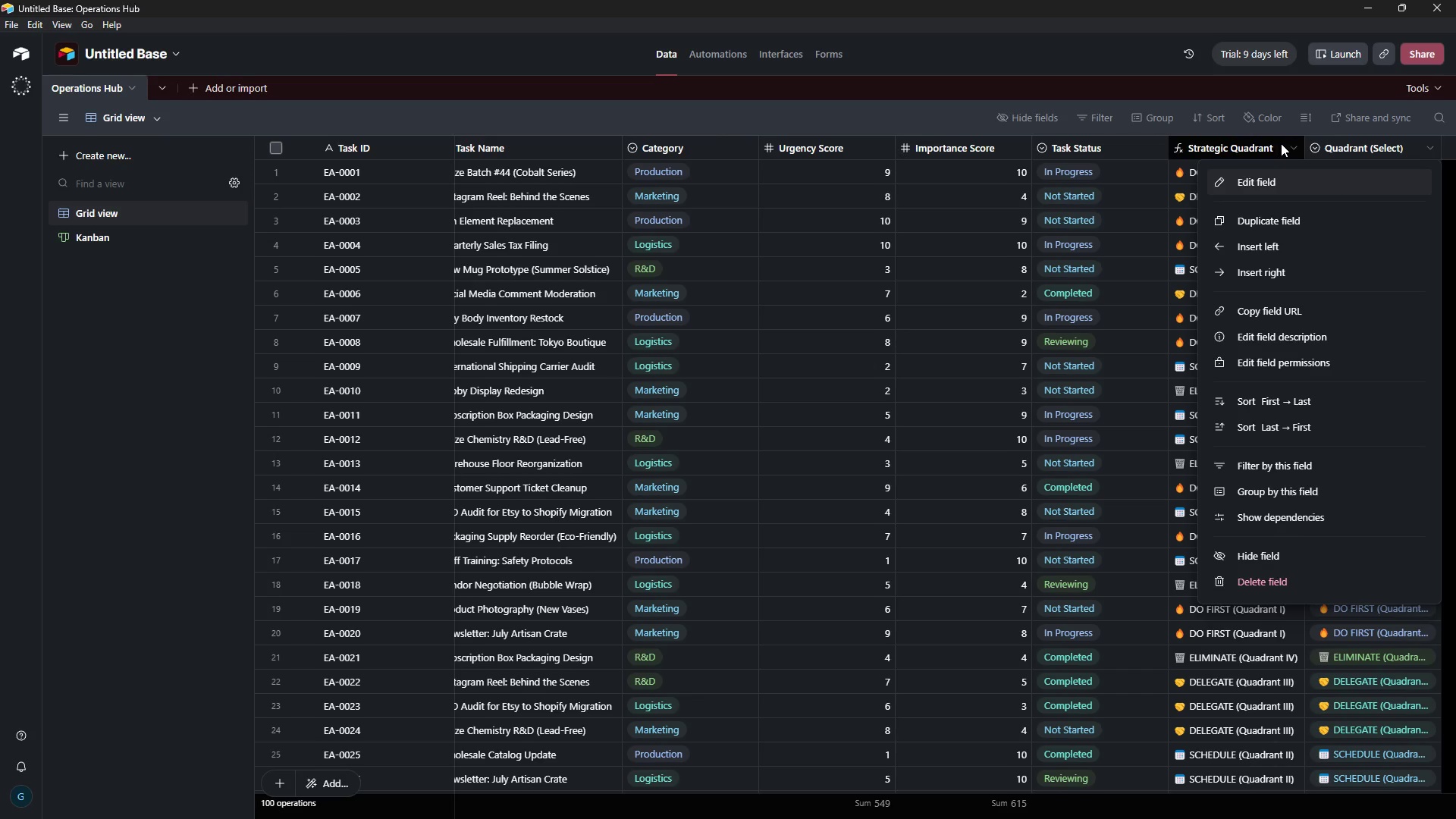 
left_click([1285, 144])
 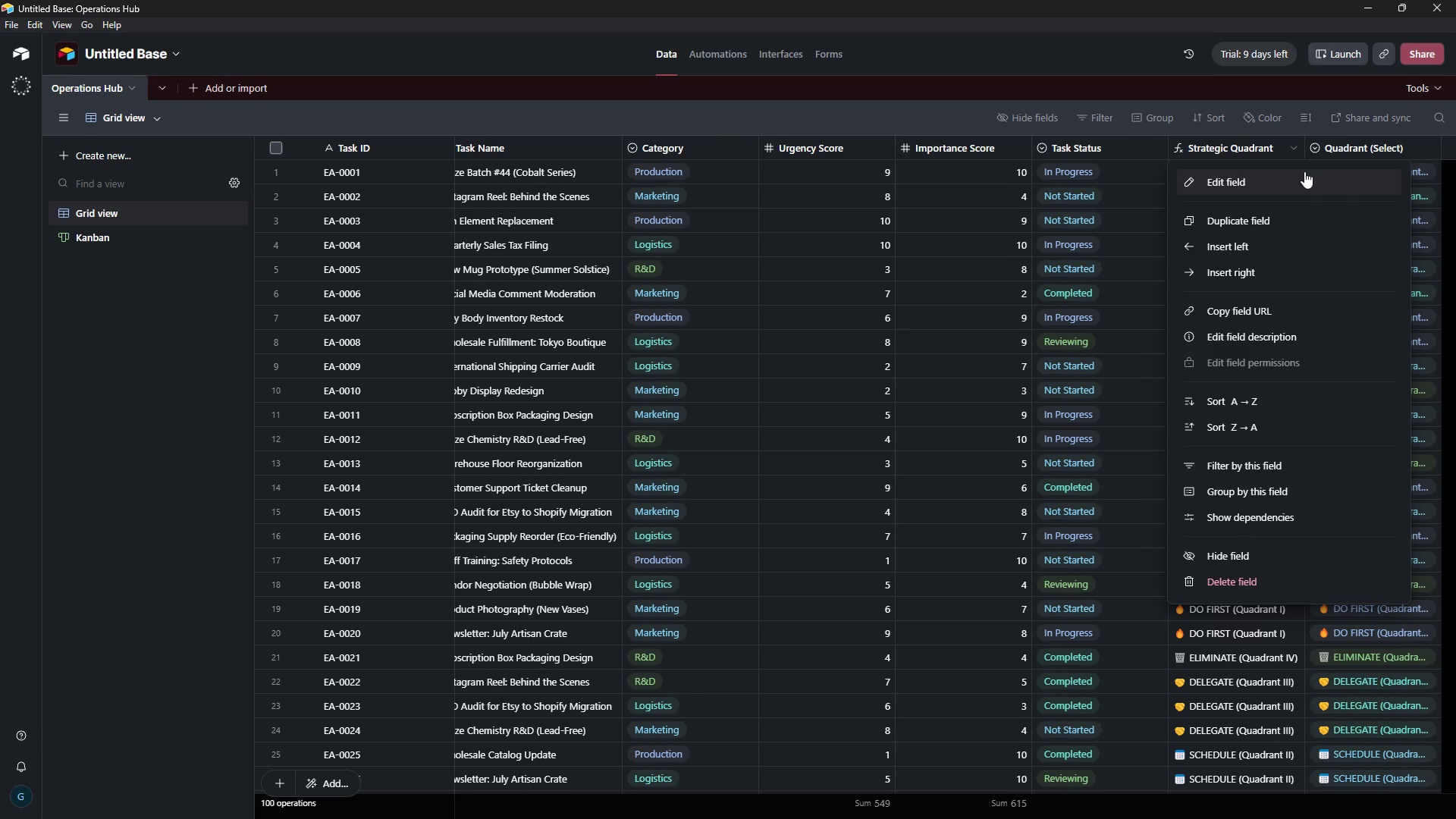 
left_click([1301, 173])
 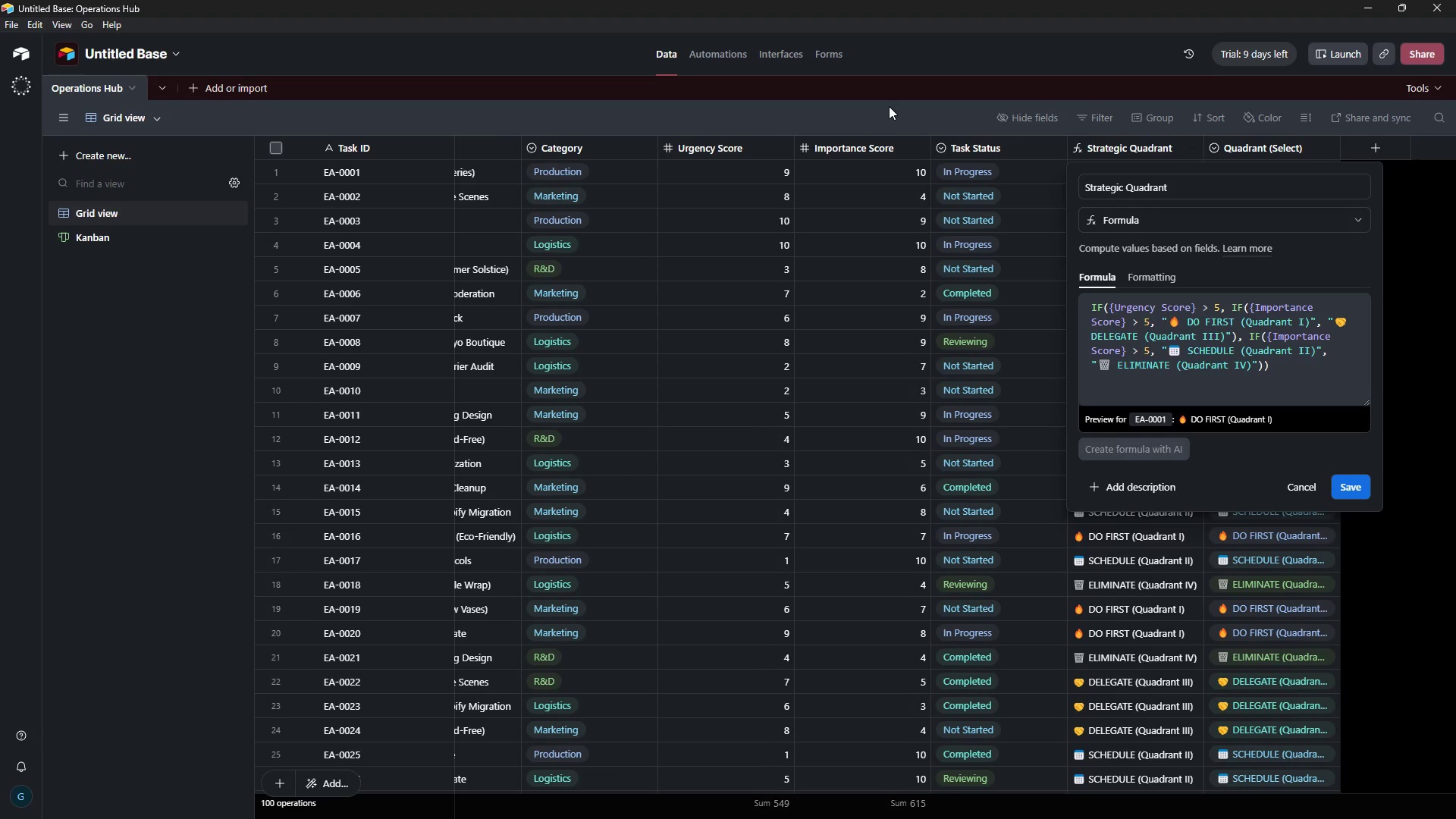 
key(Control+P)
 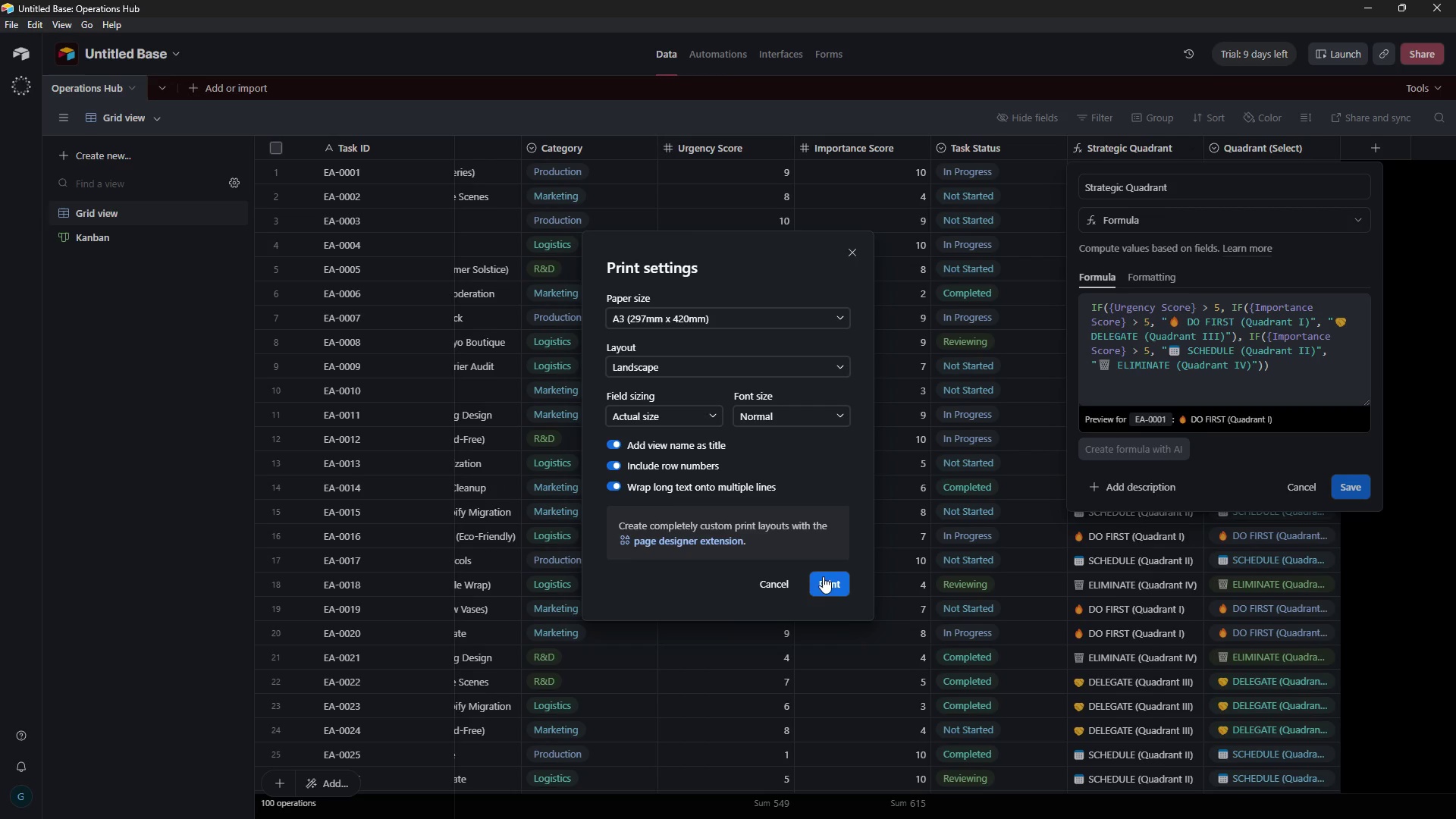 
wait(6.06)
 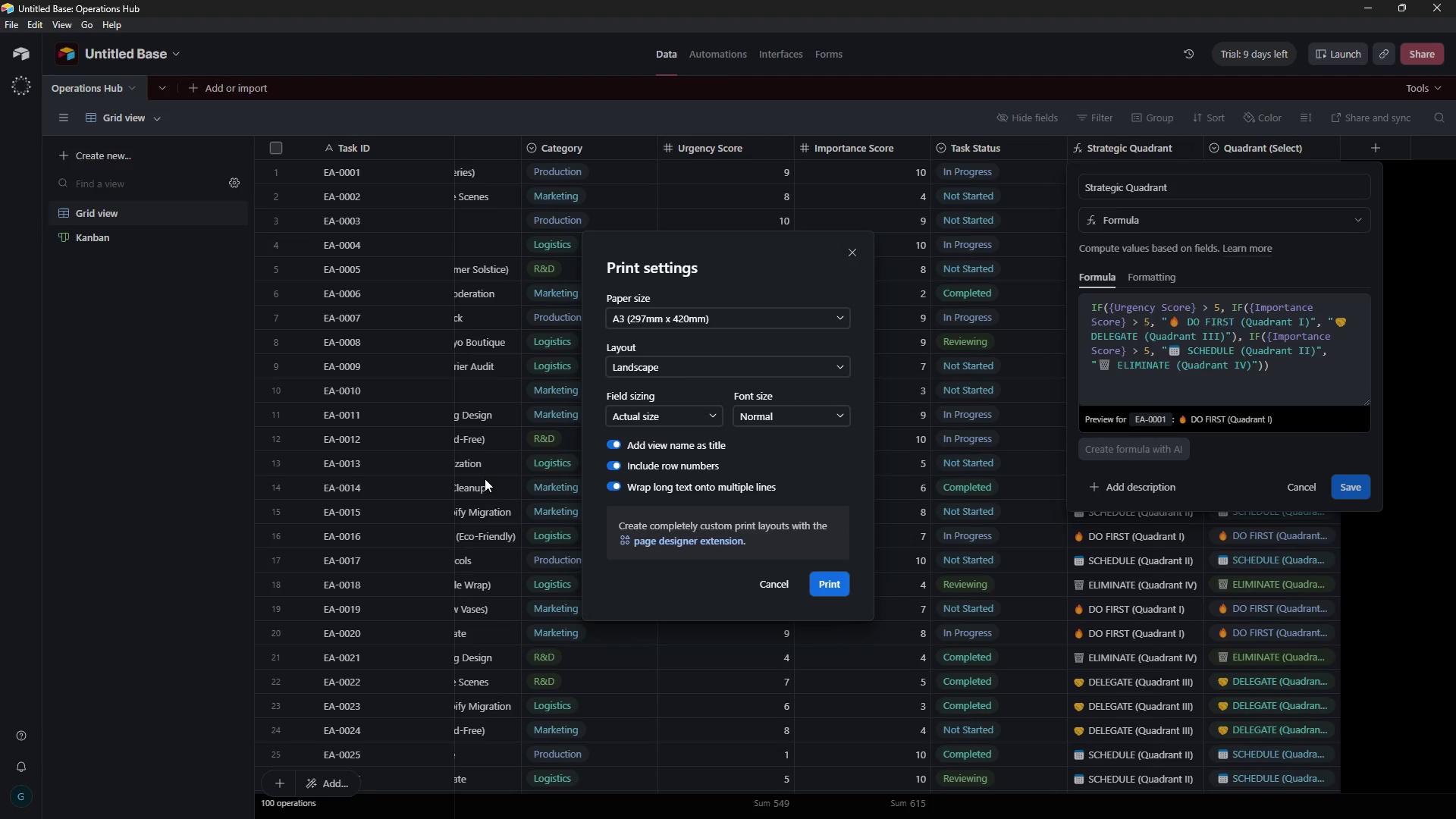 
left_click([823, 582])
 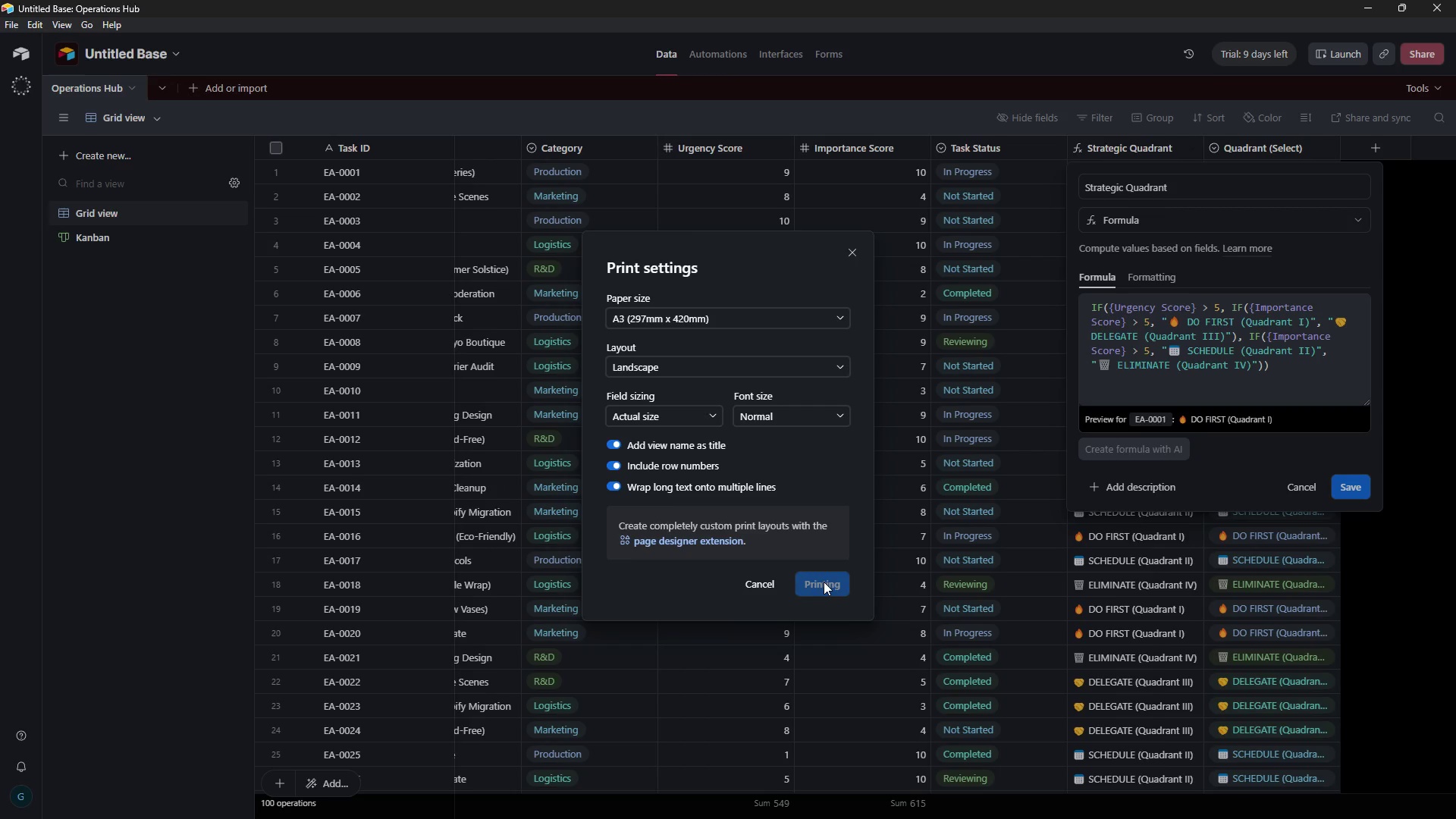 
mouse_move([510, 449])
 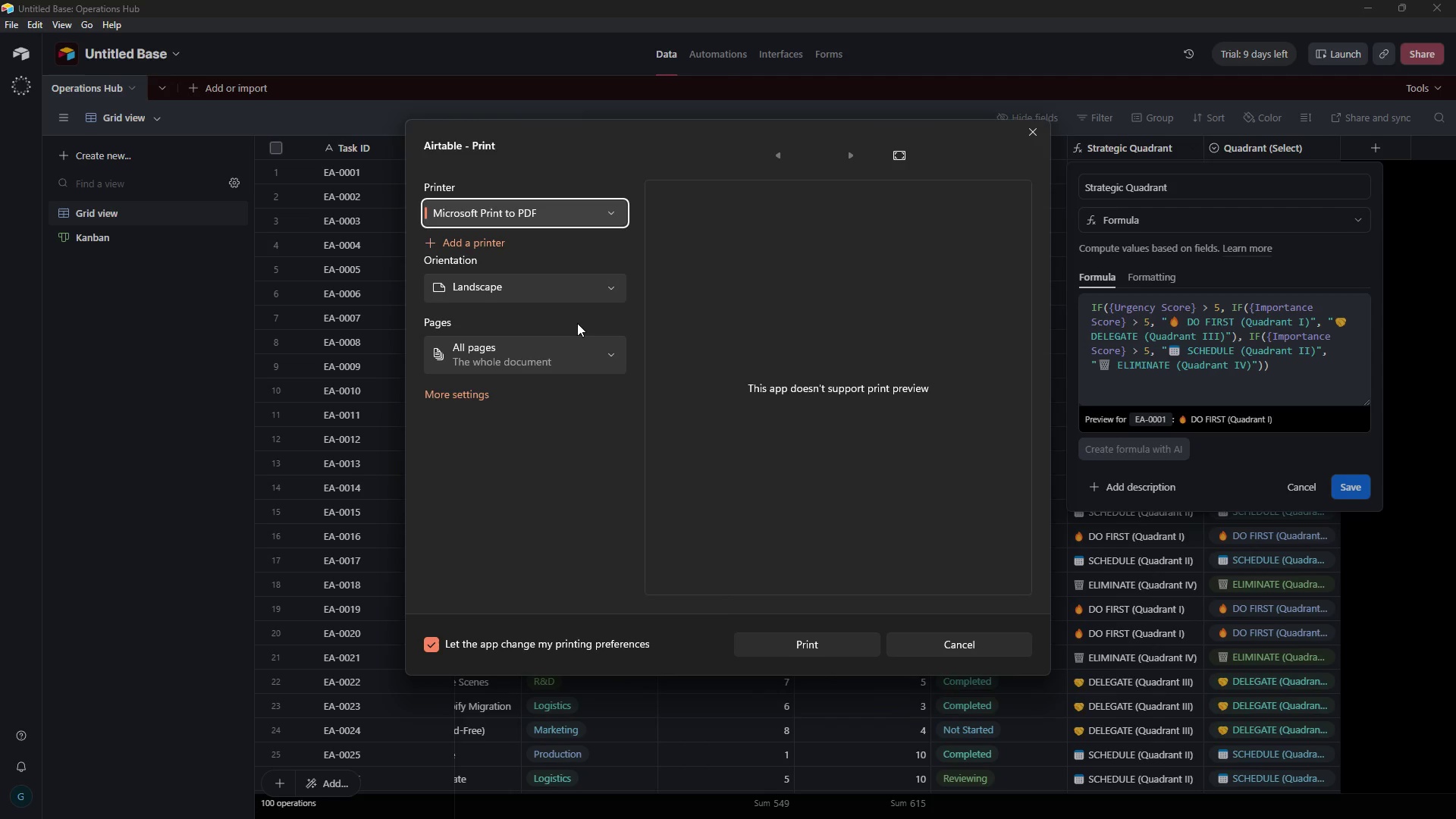 
wait(24.46)
 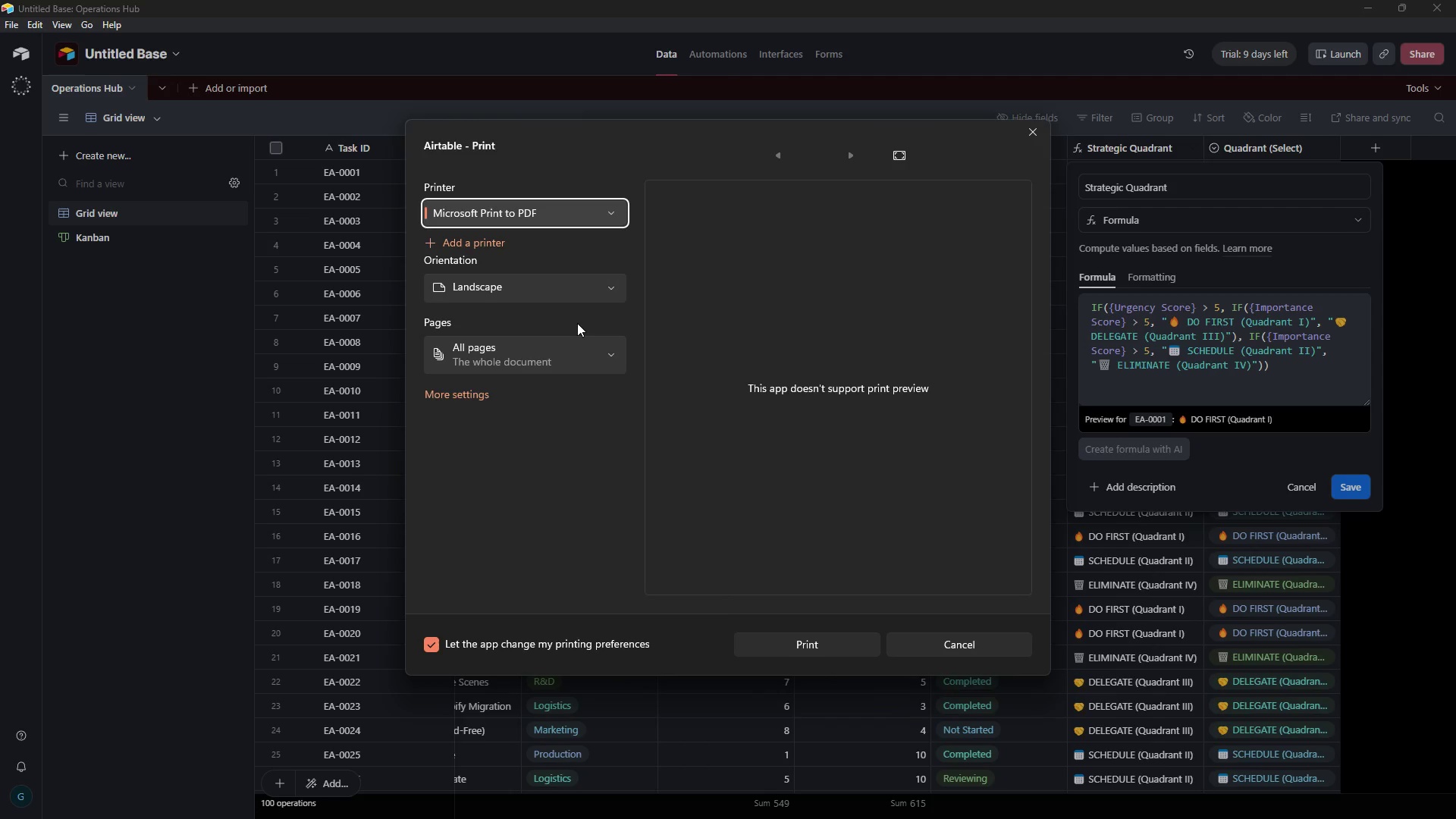 
left_click([795, 645])
 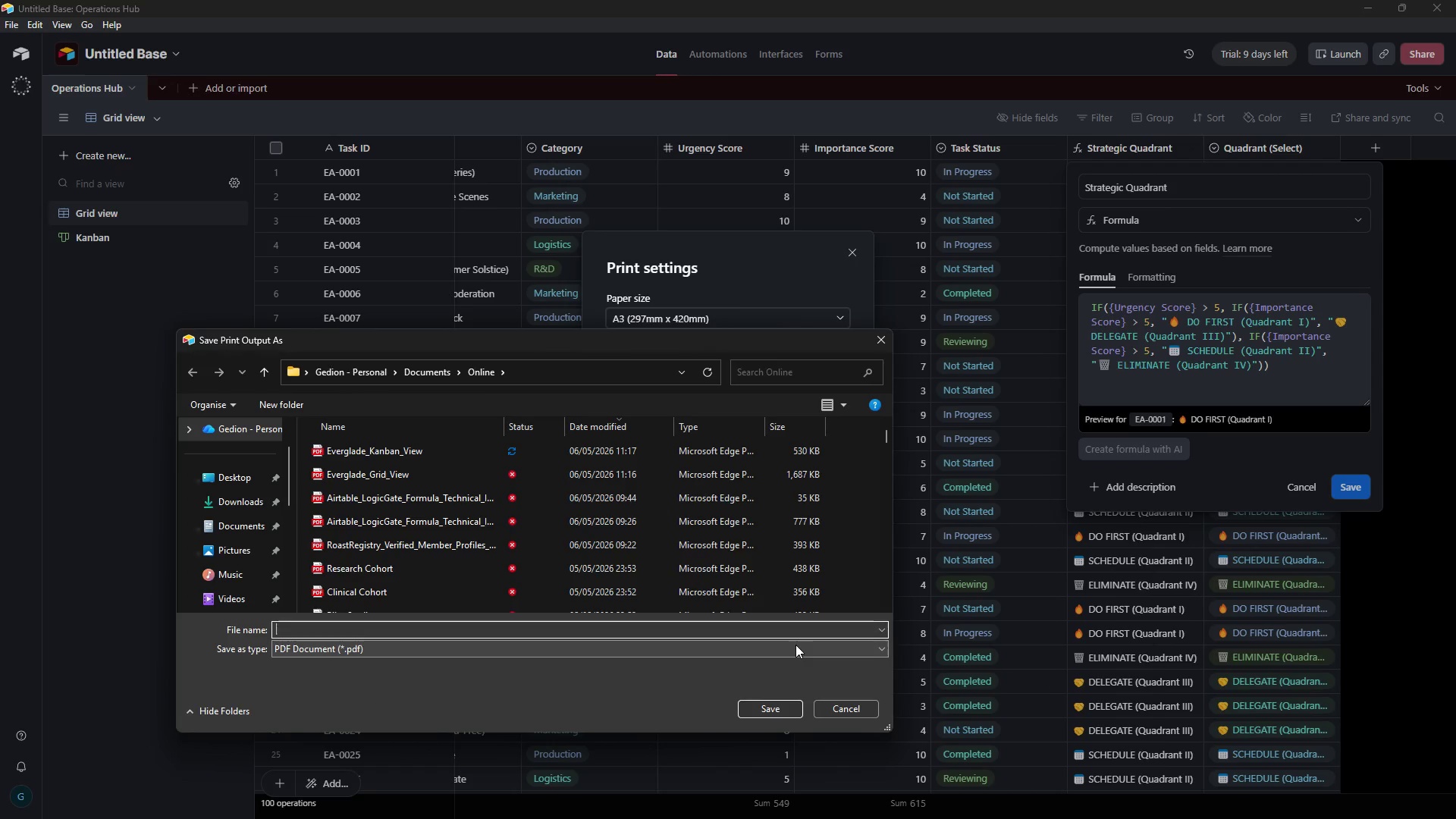 
wait(5.77)
 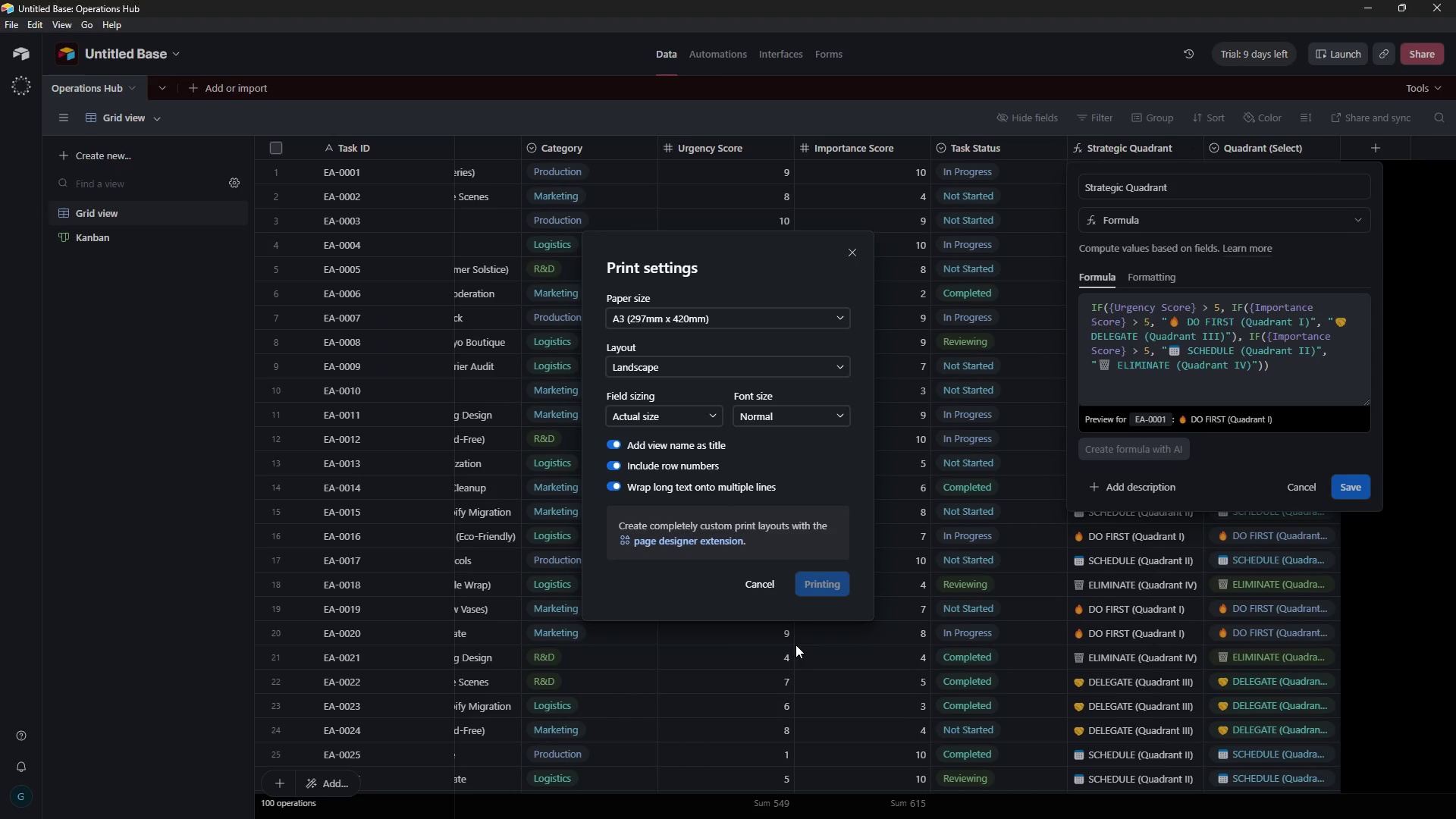 
type(Stratego)
key(Backspace)
type(ic_Quadrant )
key(Backspace)
type(_Formula)
 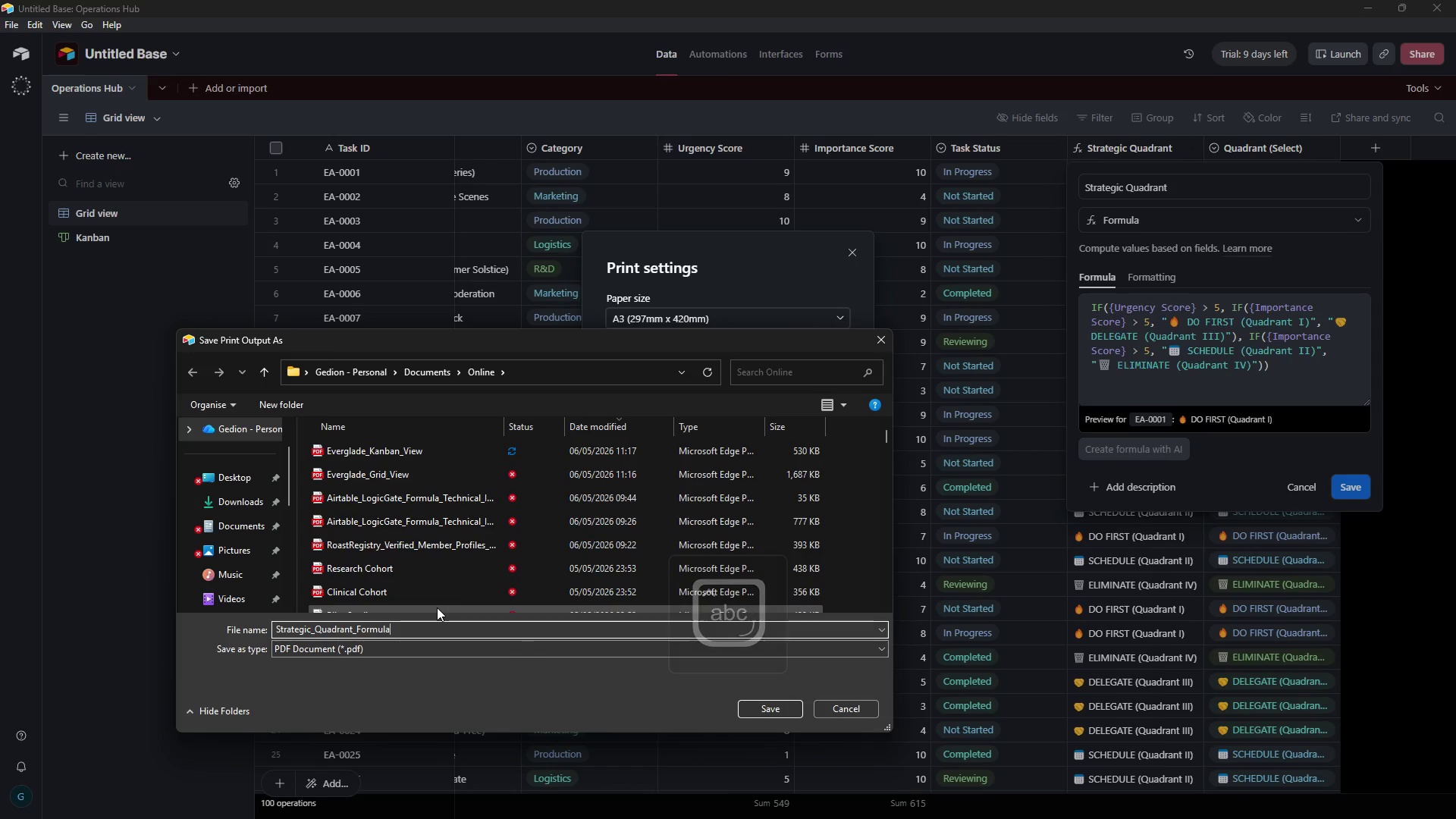 
left_click([786, 708])
 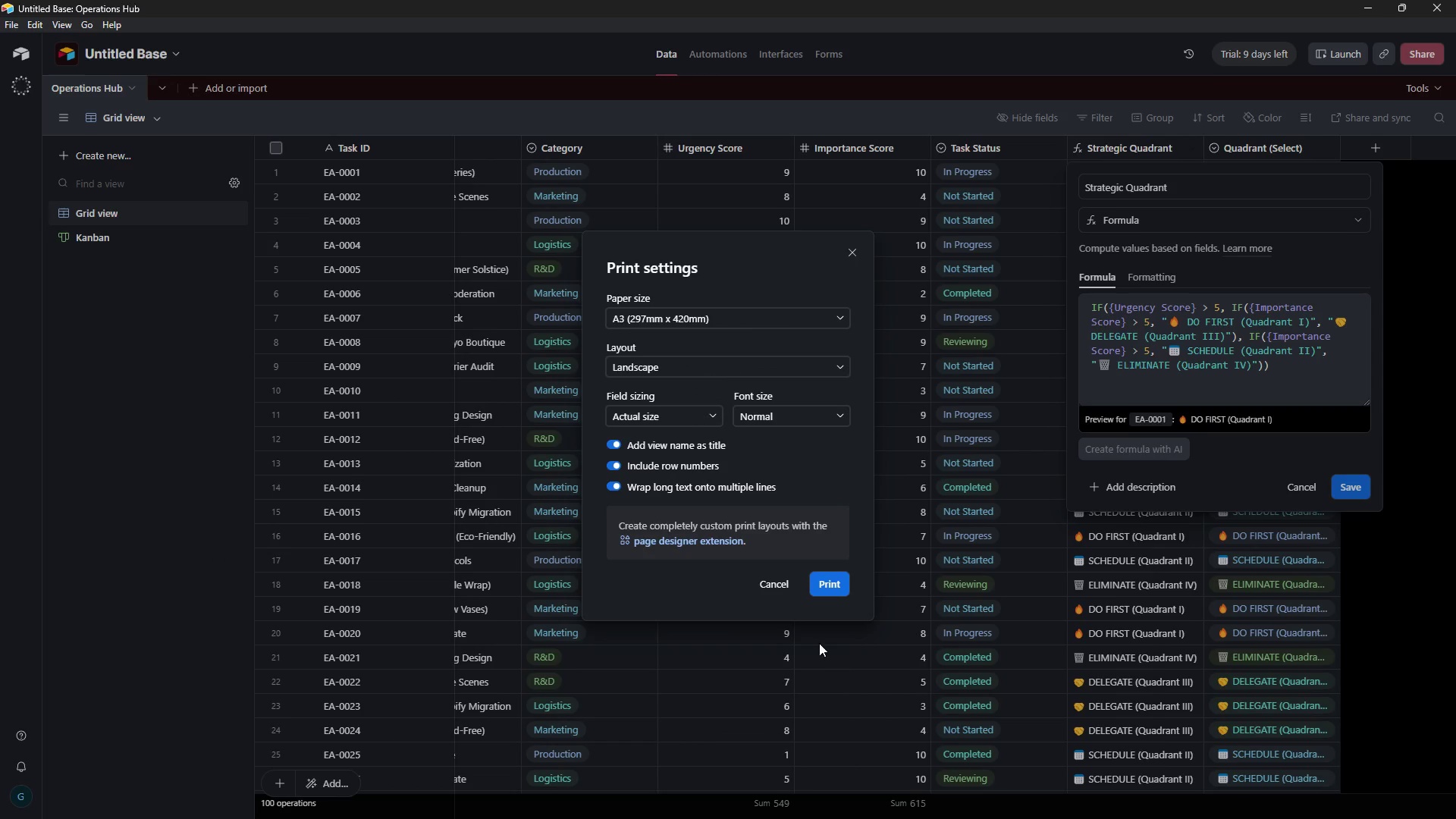 
left_click([780, 591])
 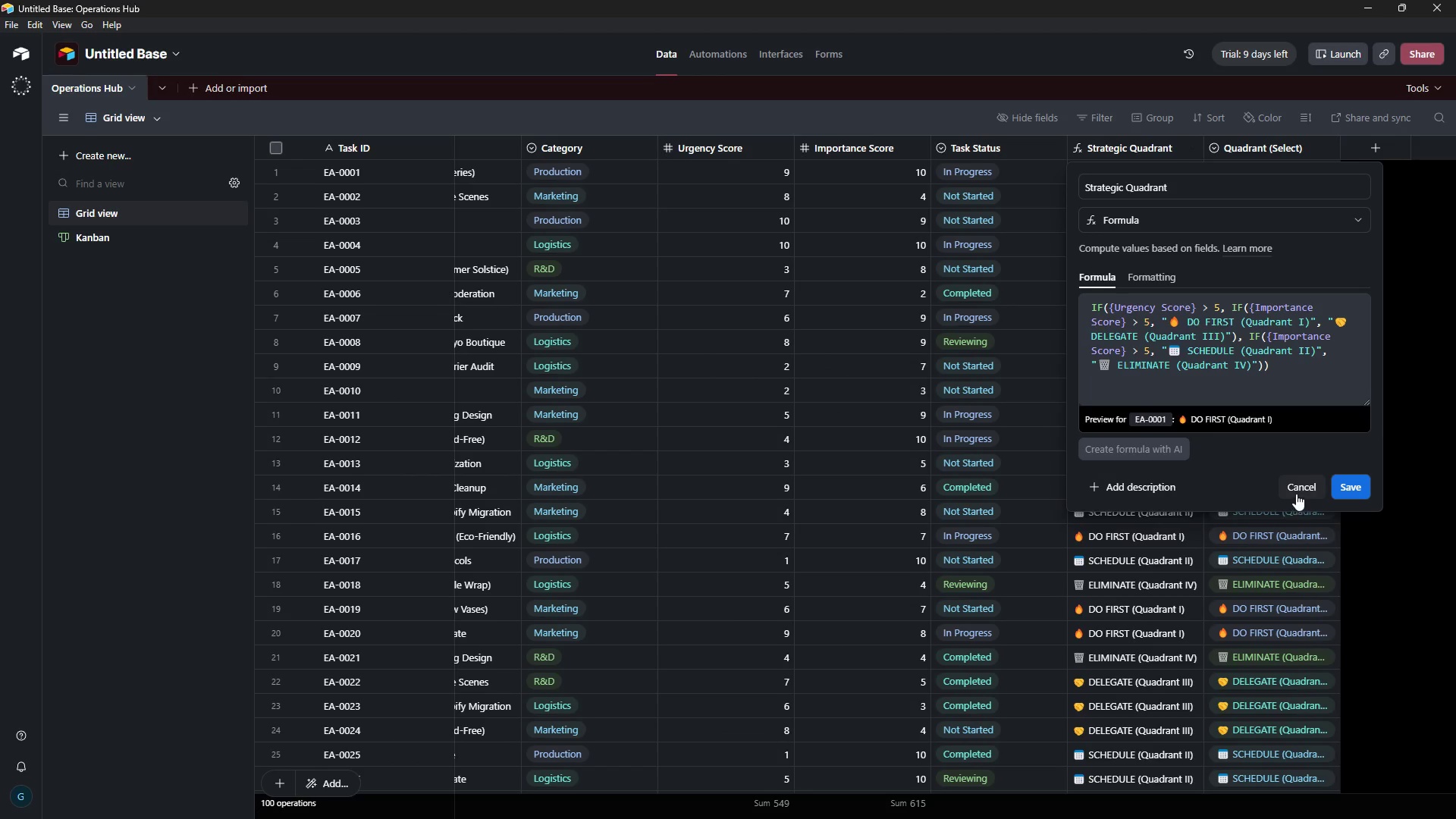 
left_click([1301, 489])
 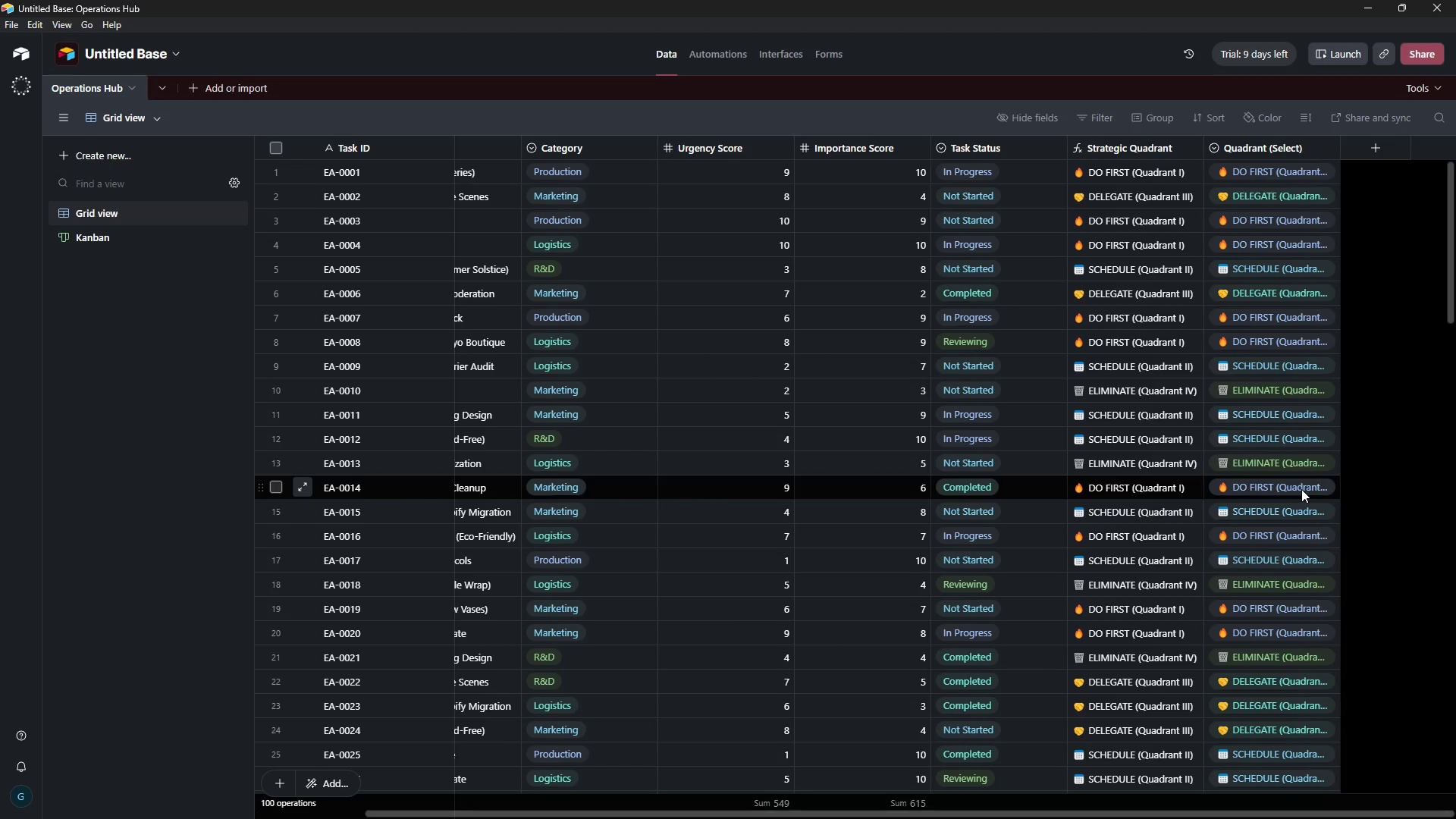 
wait(8.12)
 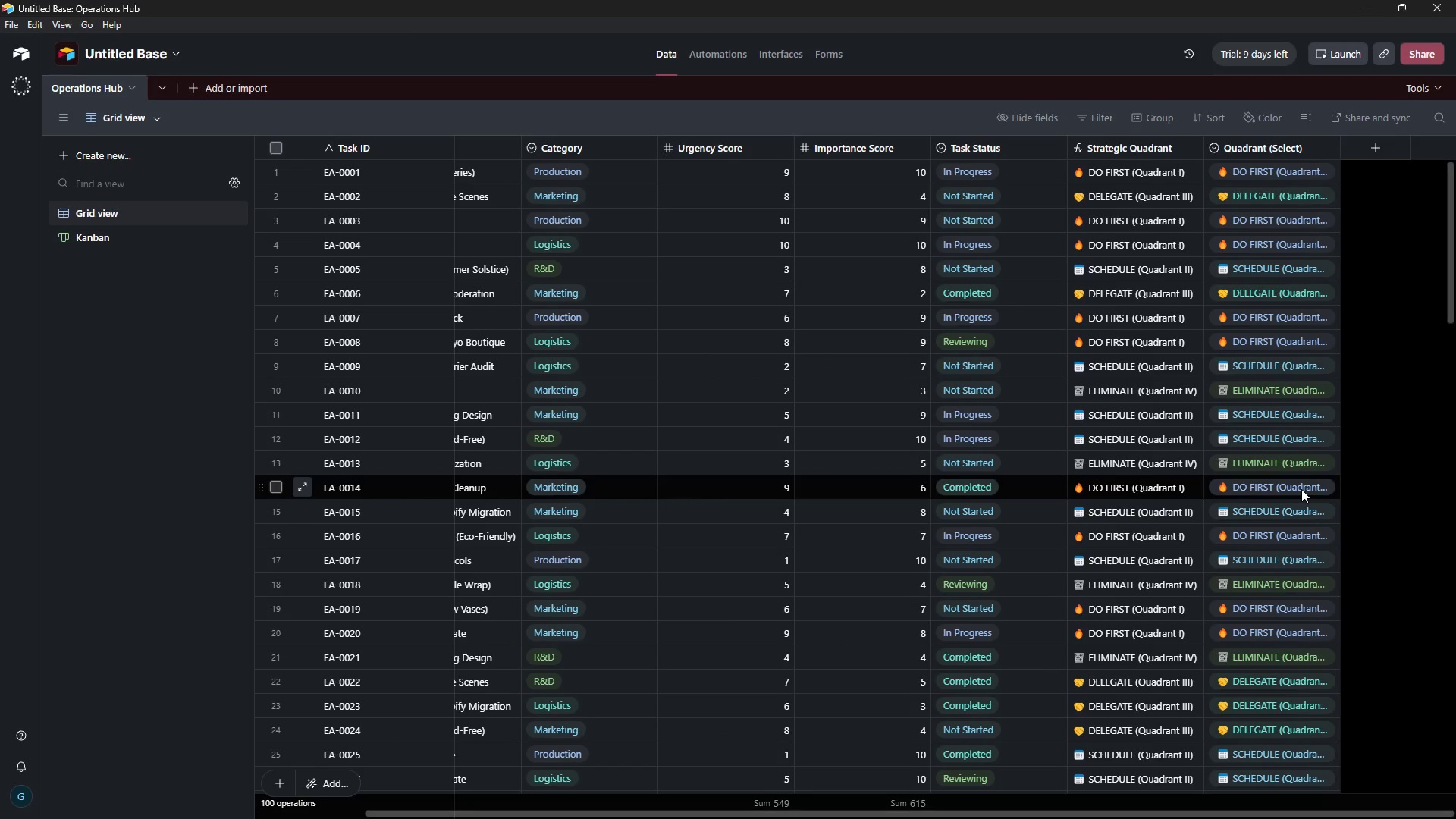 
left_click_drag(start_coordinate=[951, 811], to_coordinate=[764, 816])
 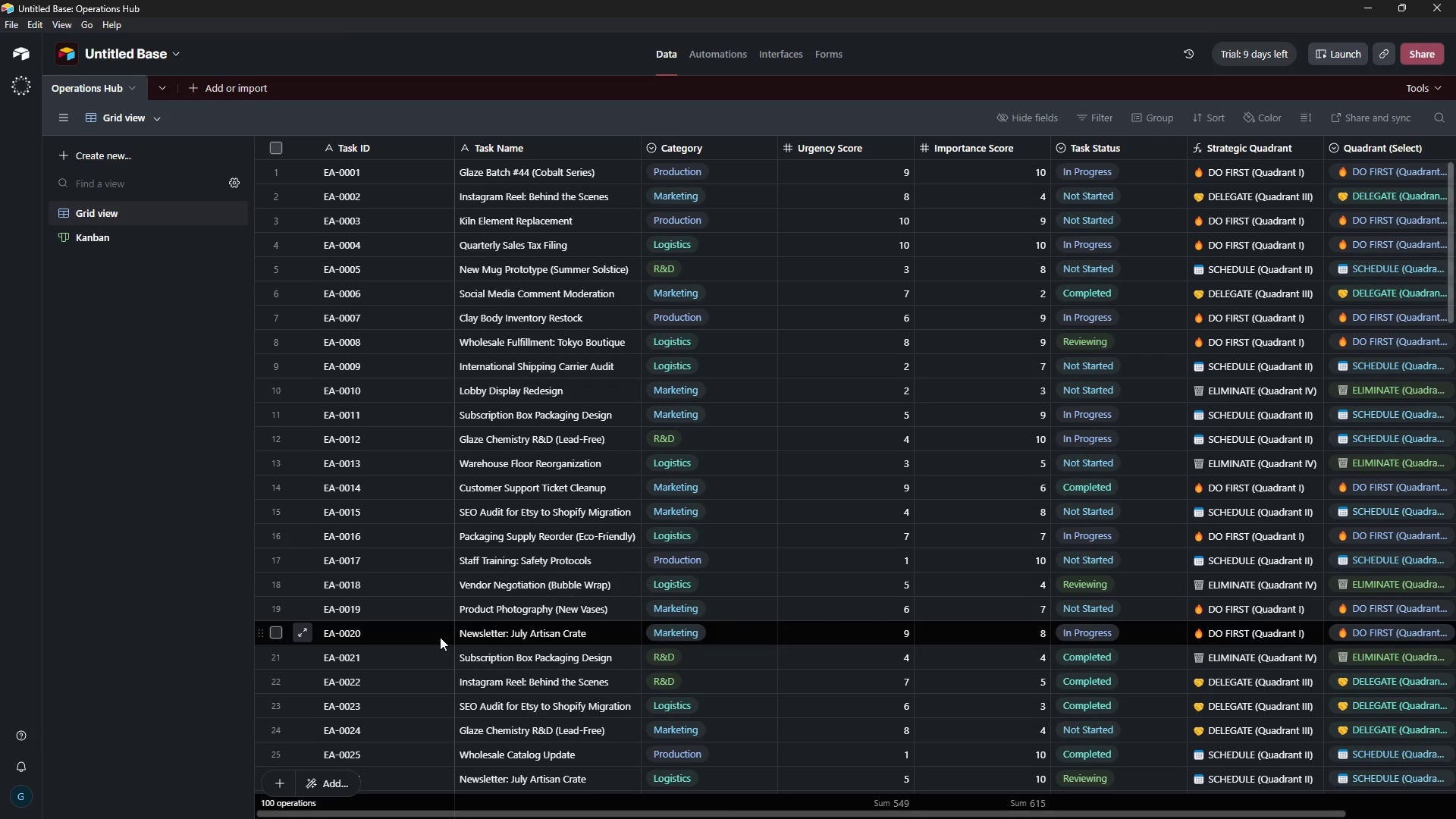 
wait(66.61)
 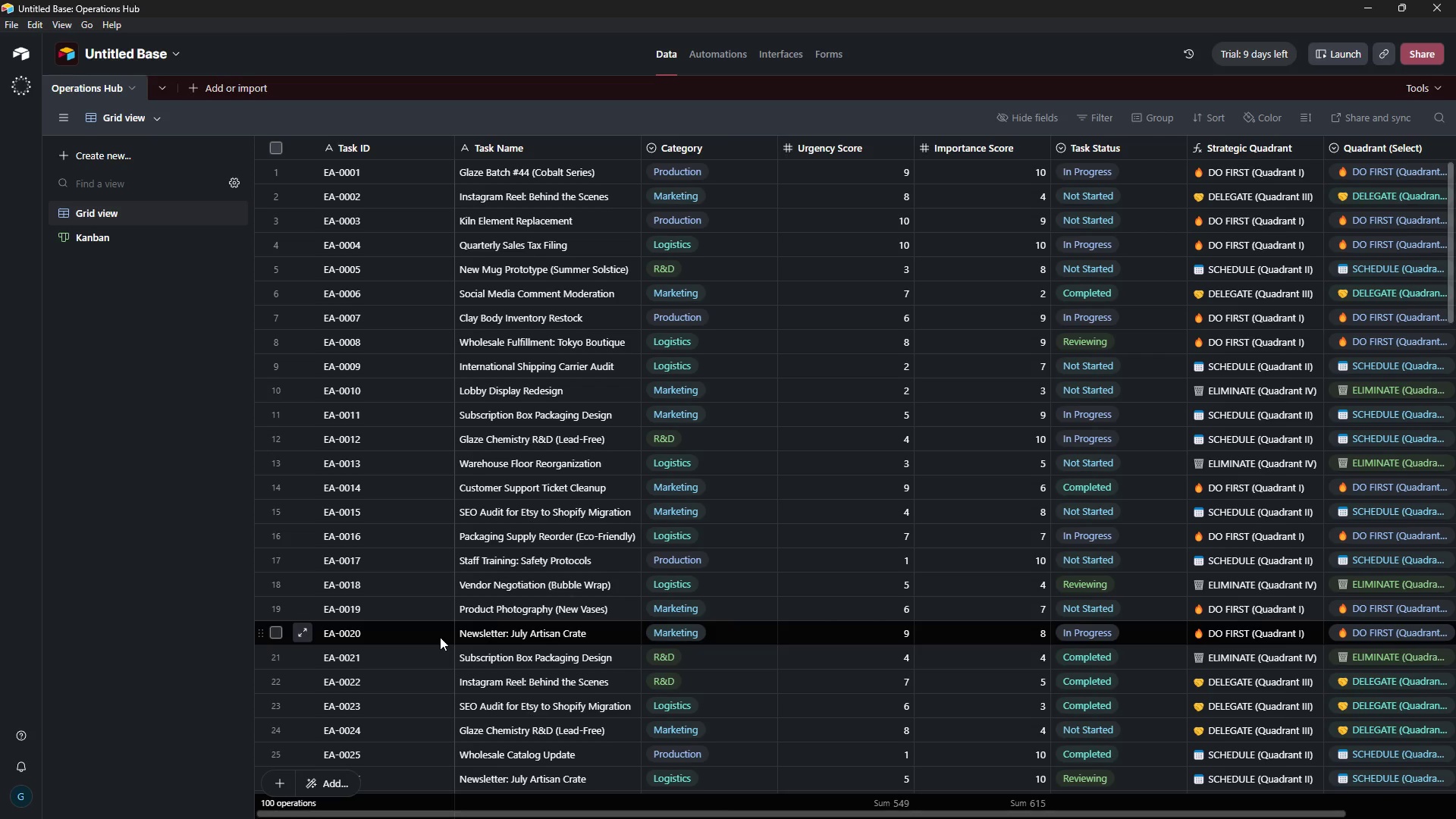 
left_click_drag(start_coordinate=[1134, 66], to_coordinate=[1153, 137])
 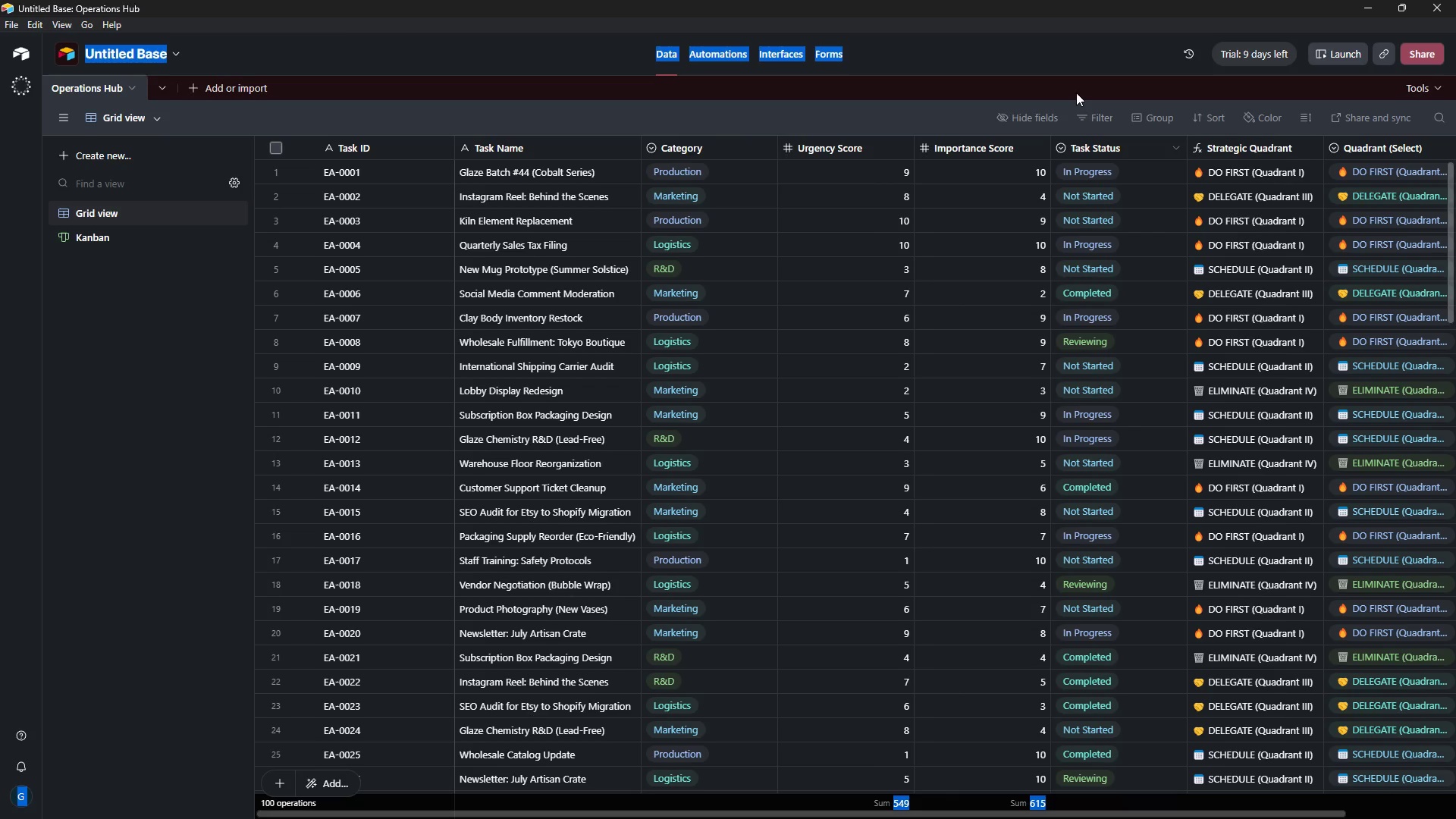 
left_click([1070, 71])
 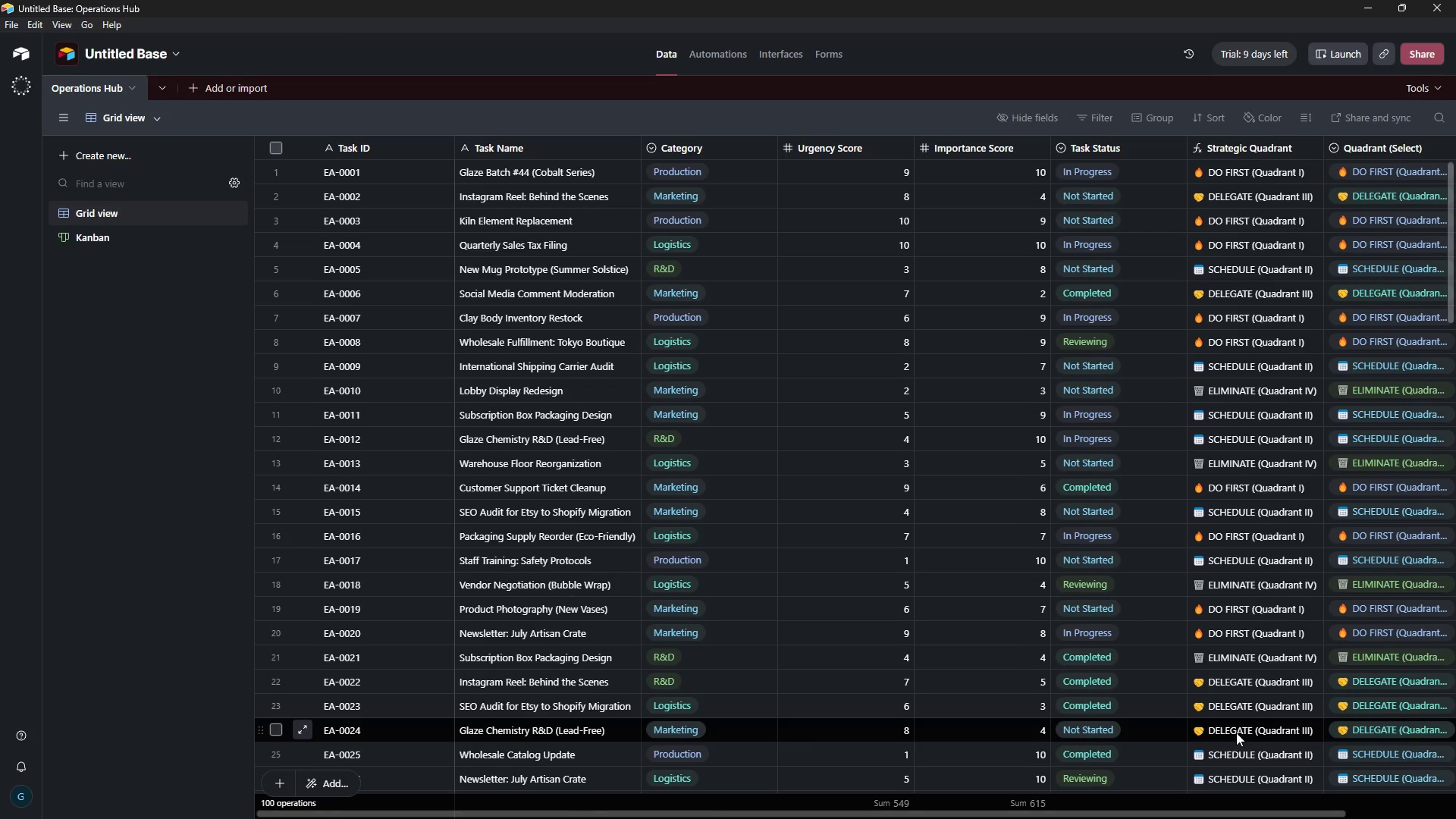 
wait(48.12)
 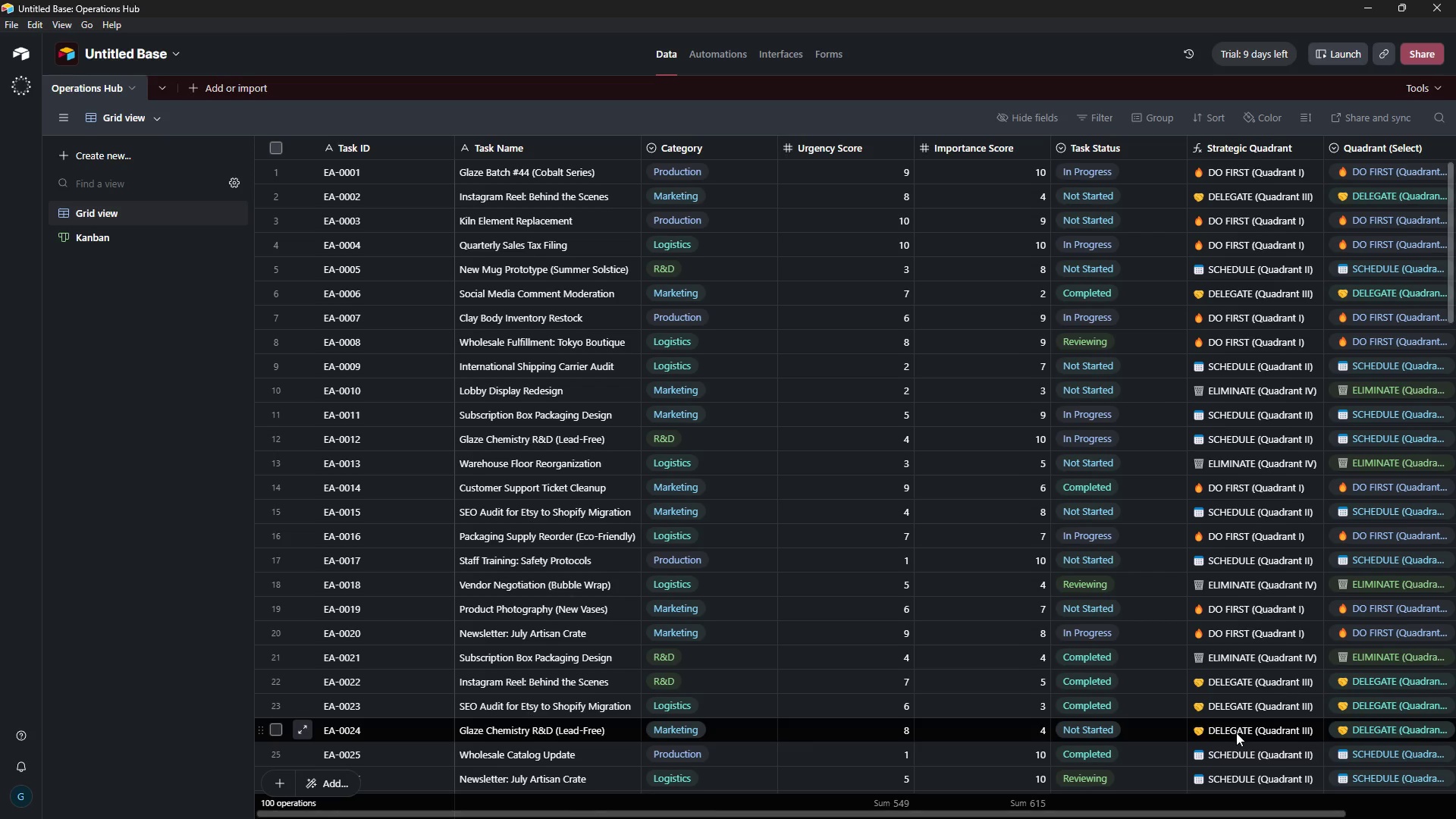 
left_click([765, 807])
 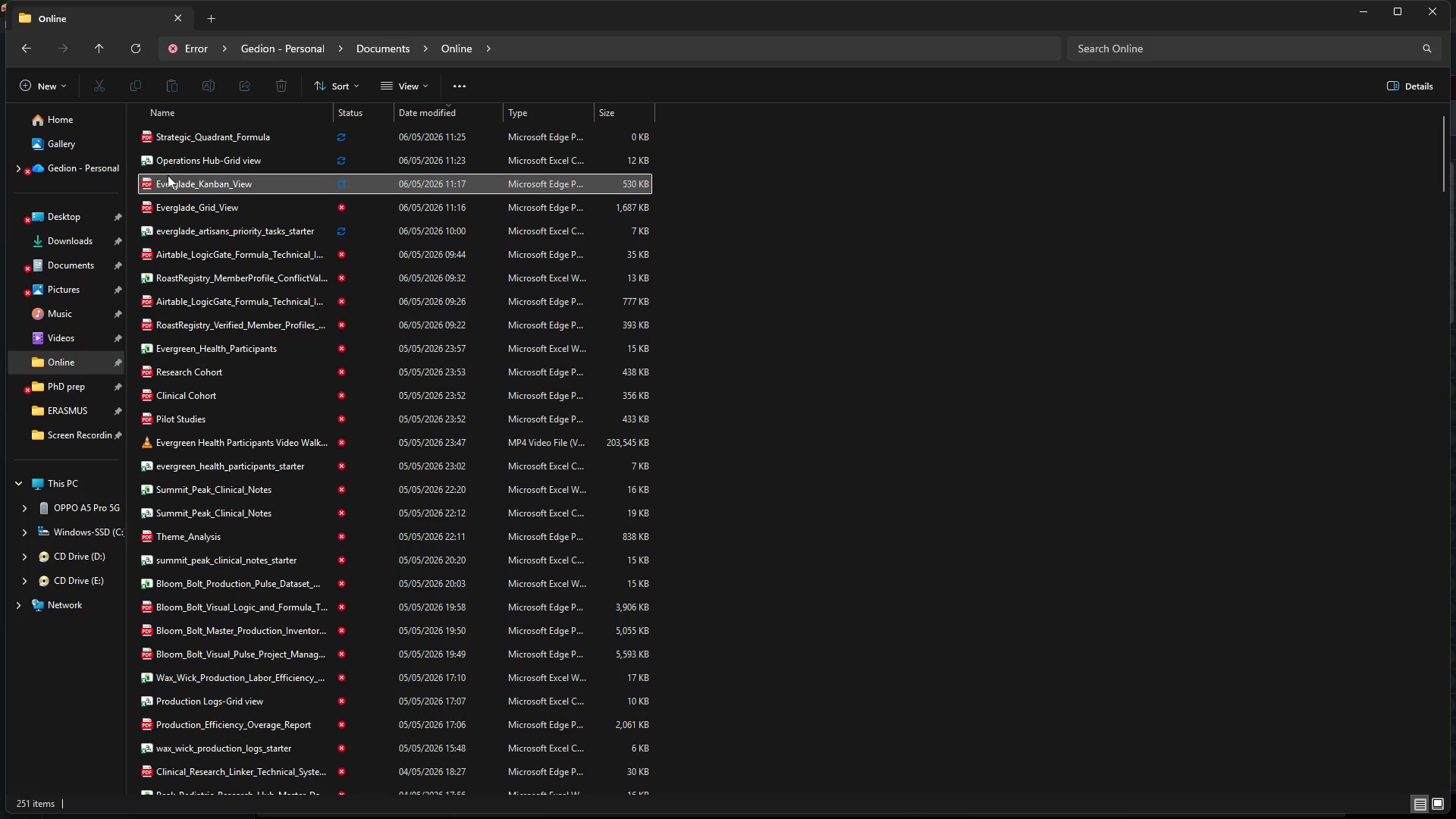 
left_click([194, 162])
 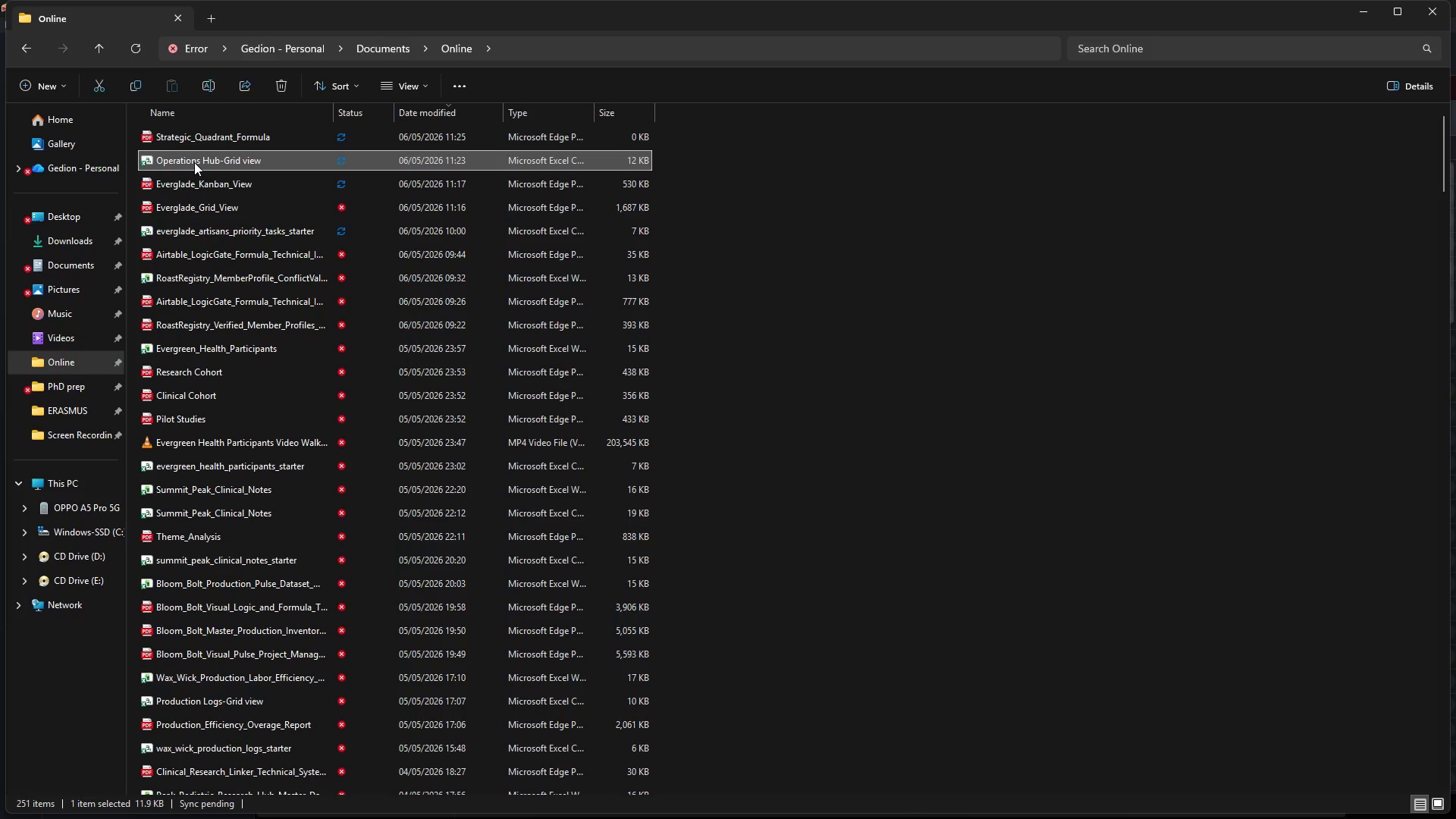 
right_click([194, 162])
 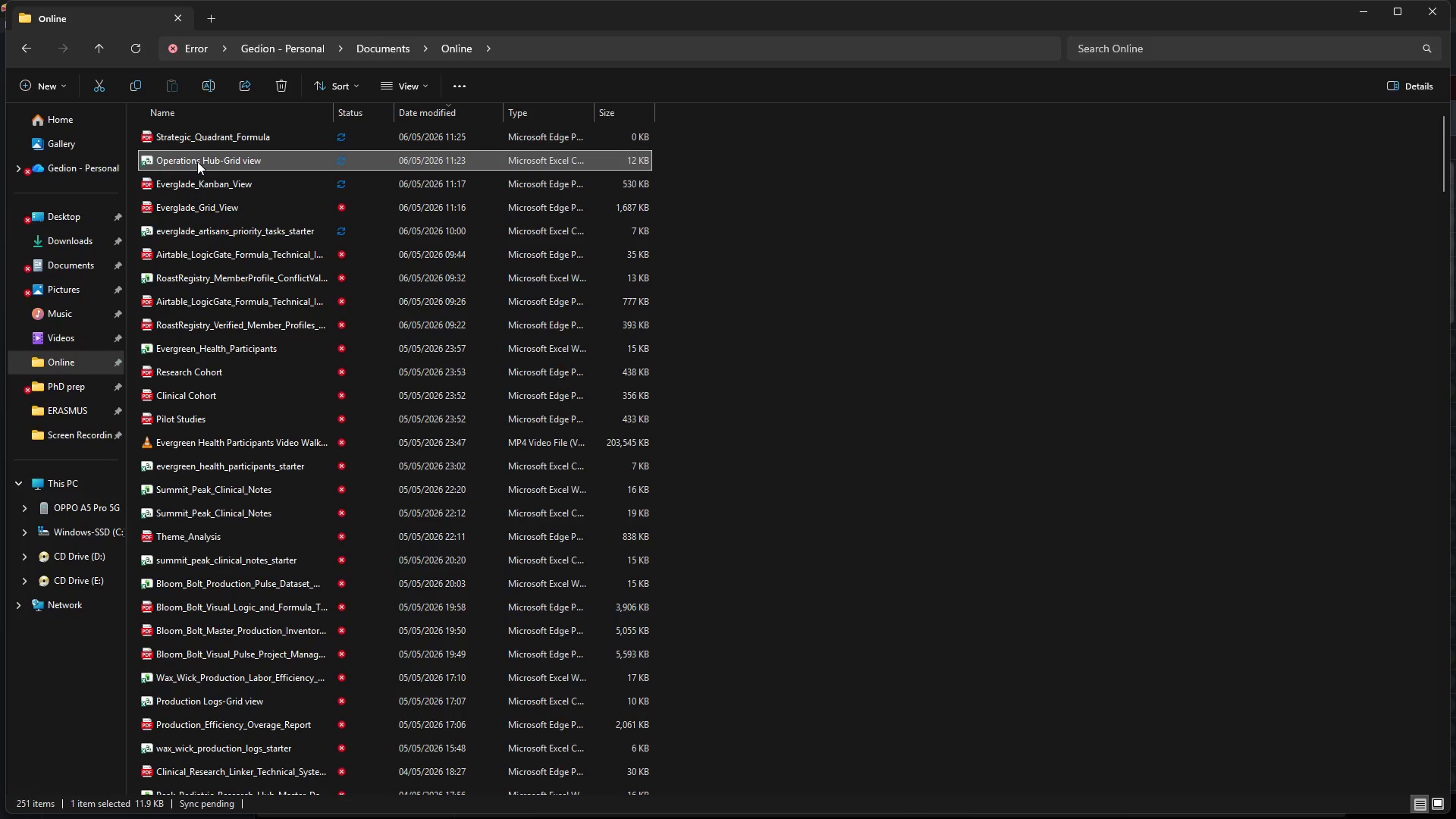 
mouse_move([290, 187])
 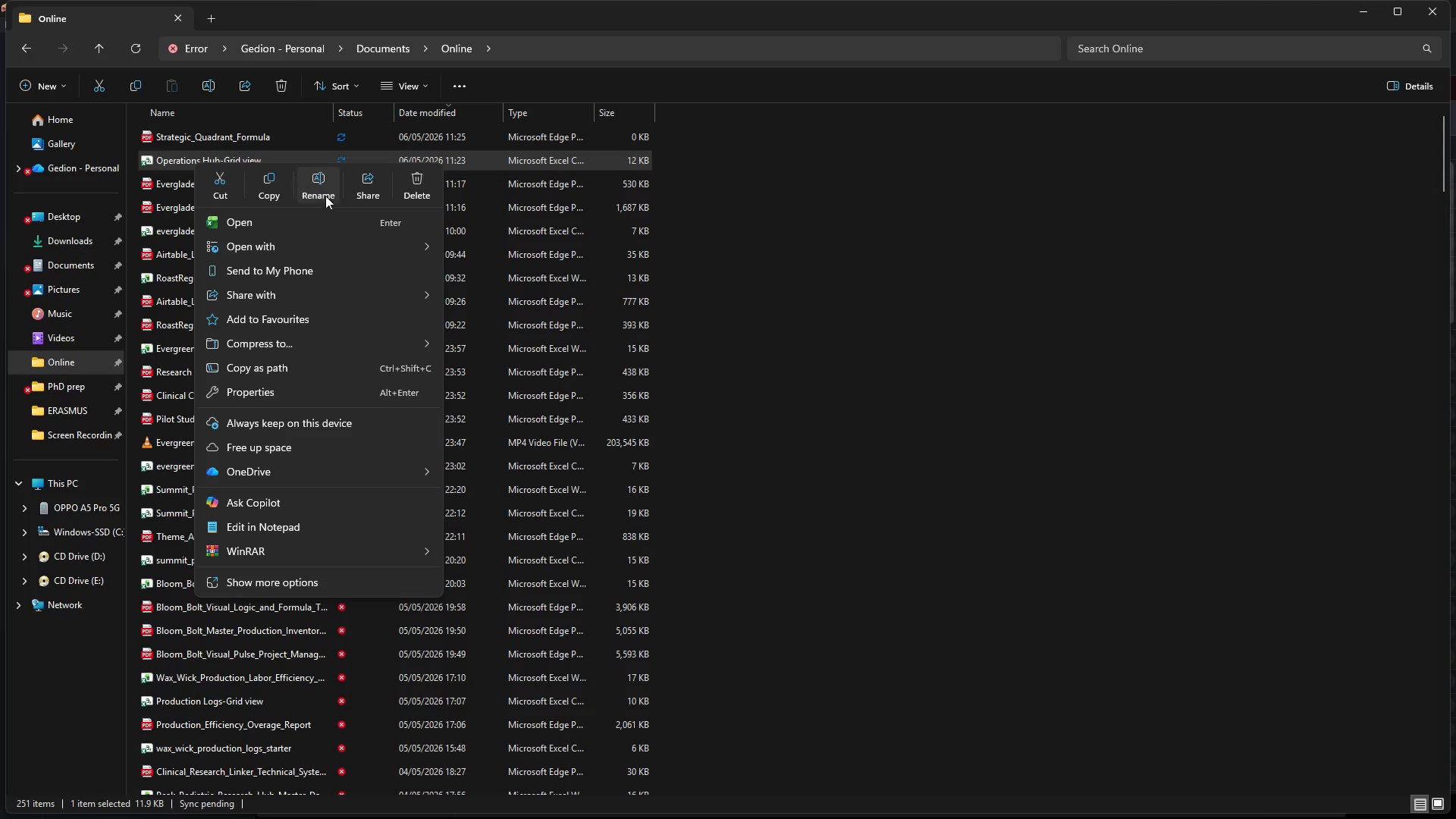 
left_click([324, 193])
 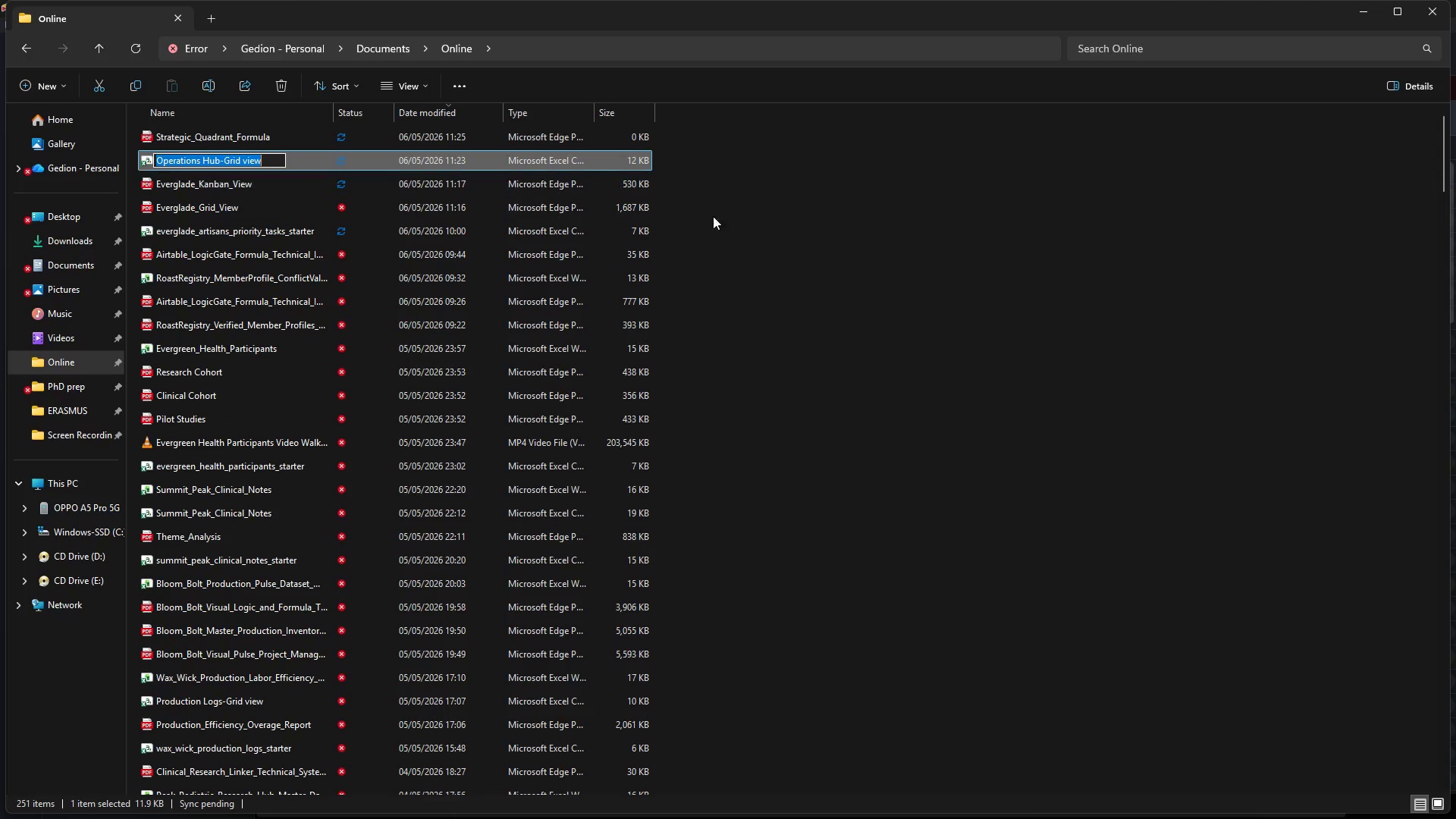 
left_click([766, 225])
 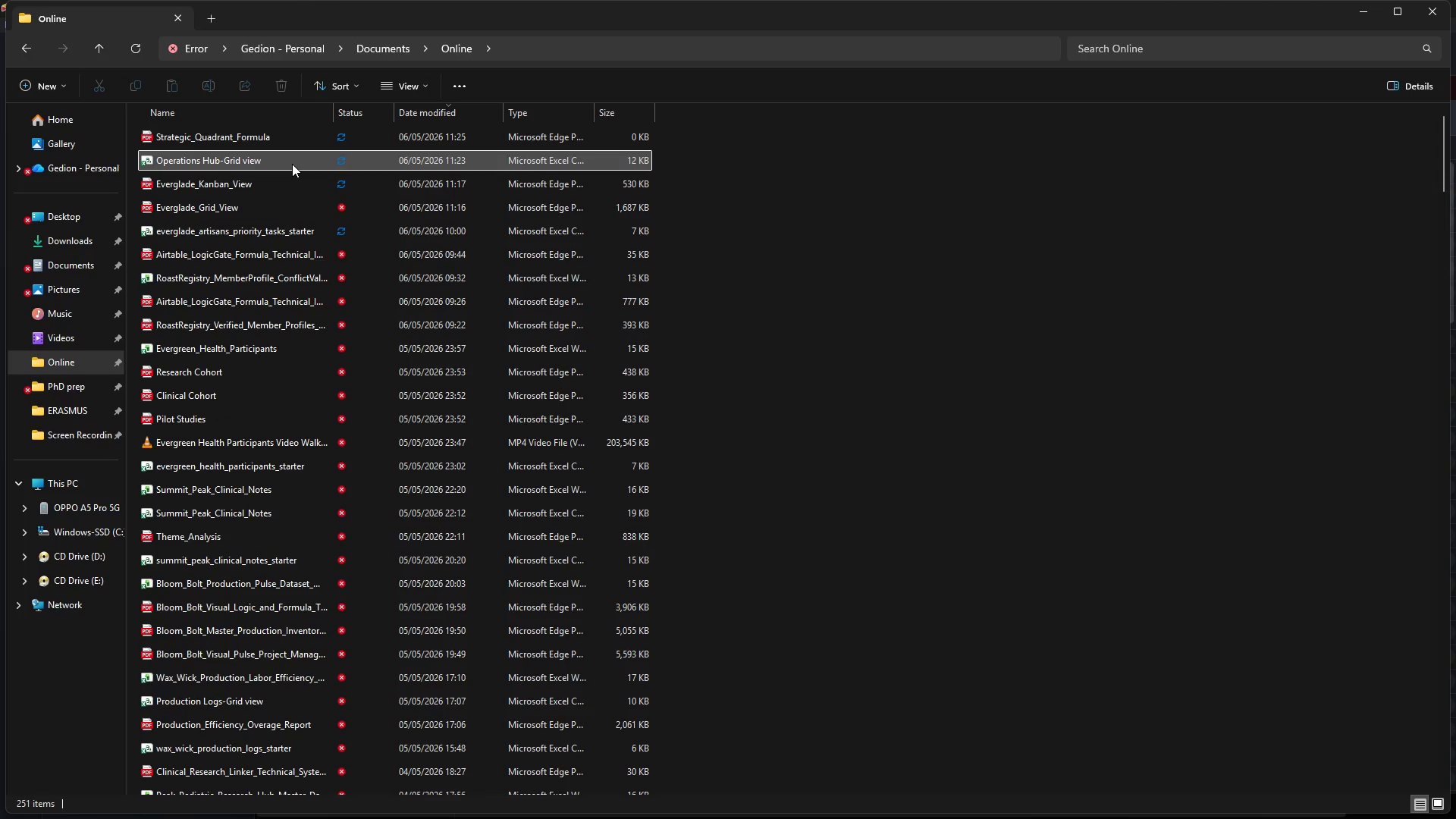 
double_click([292, 164])
 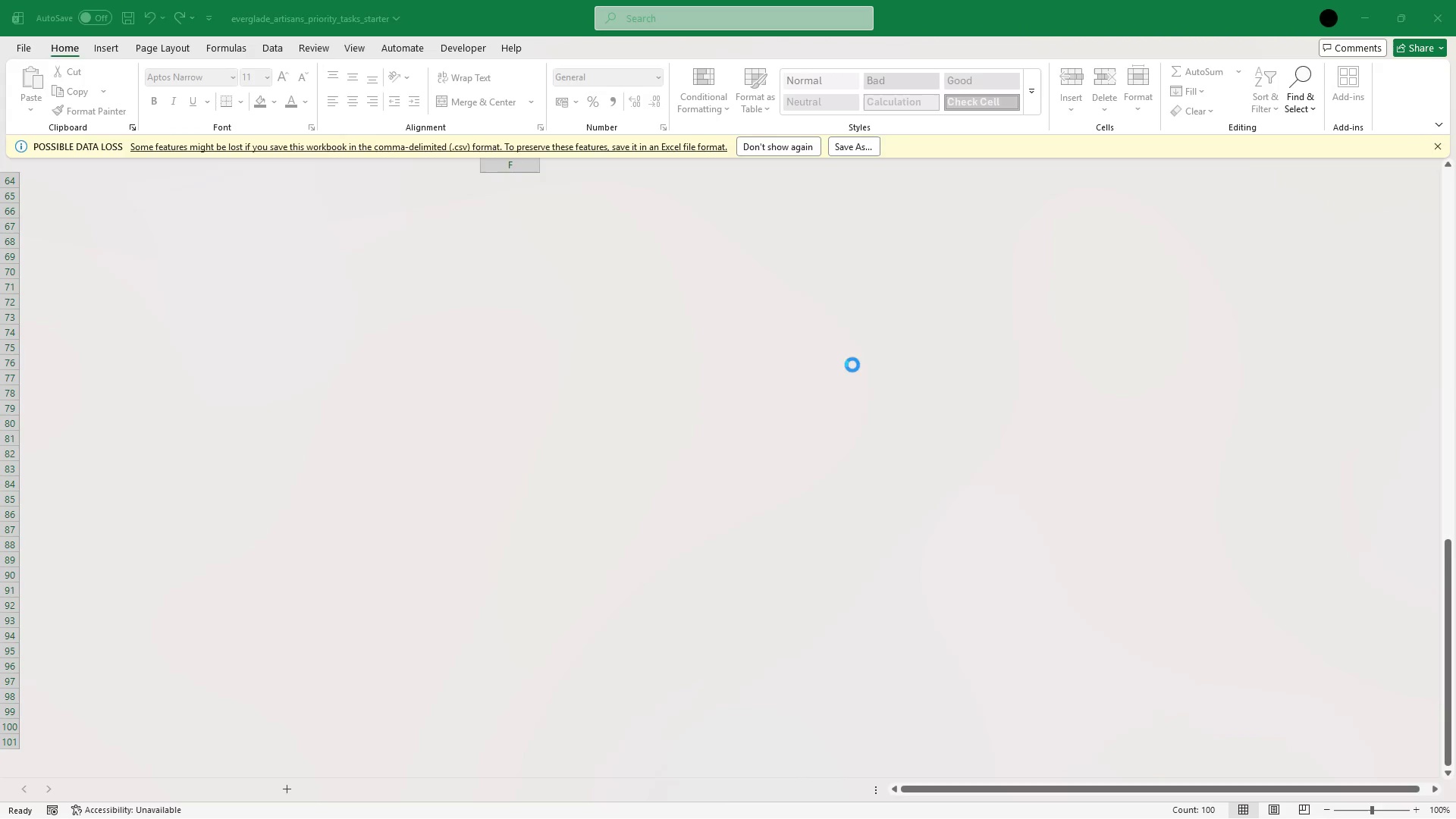 
mouse_move([1027, 783])
 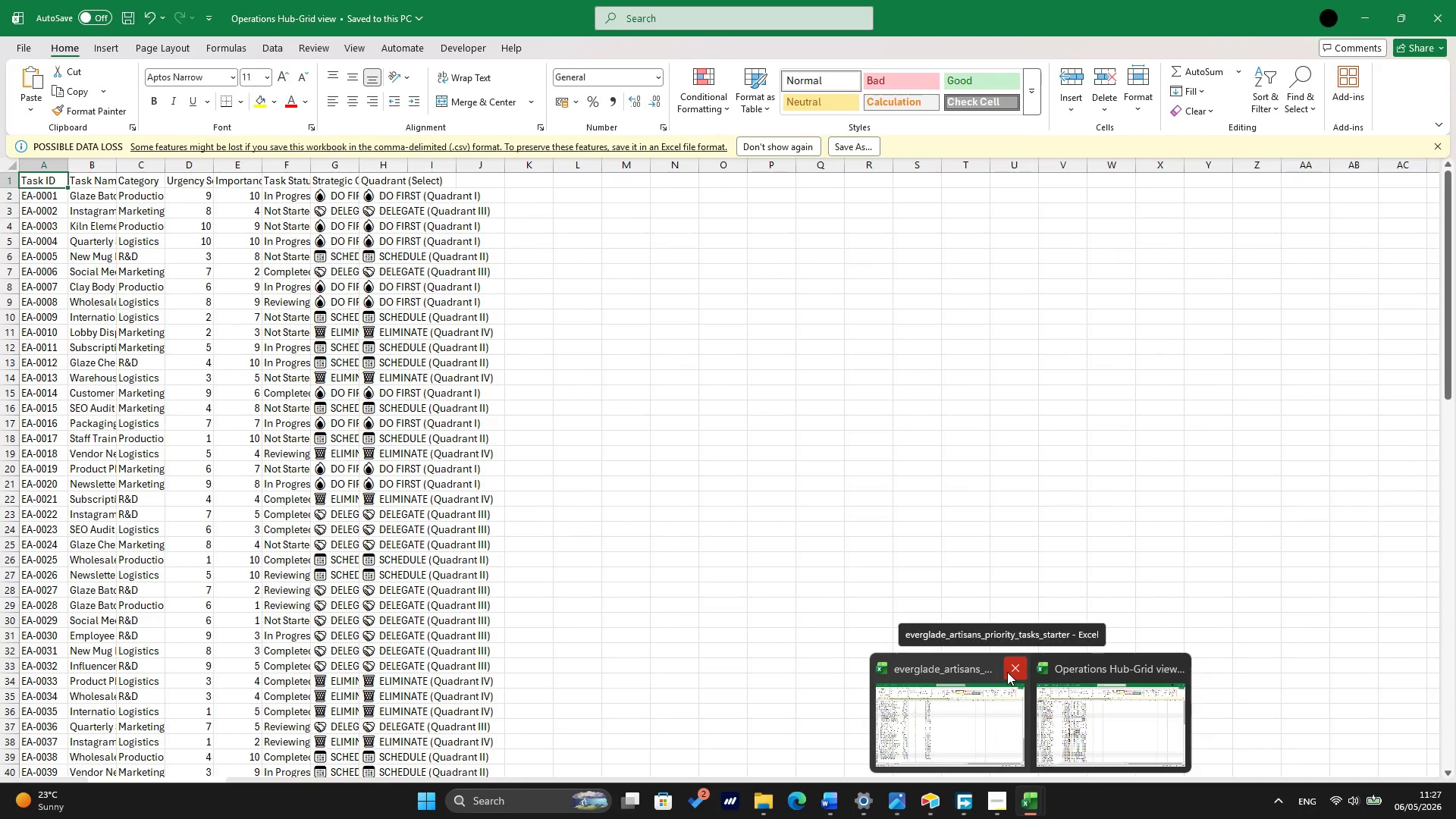 
left_click([1008, 671])
 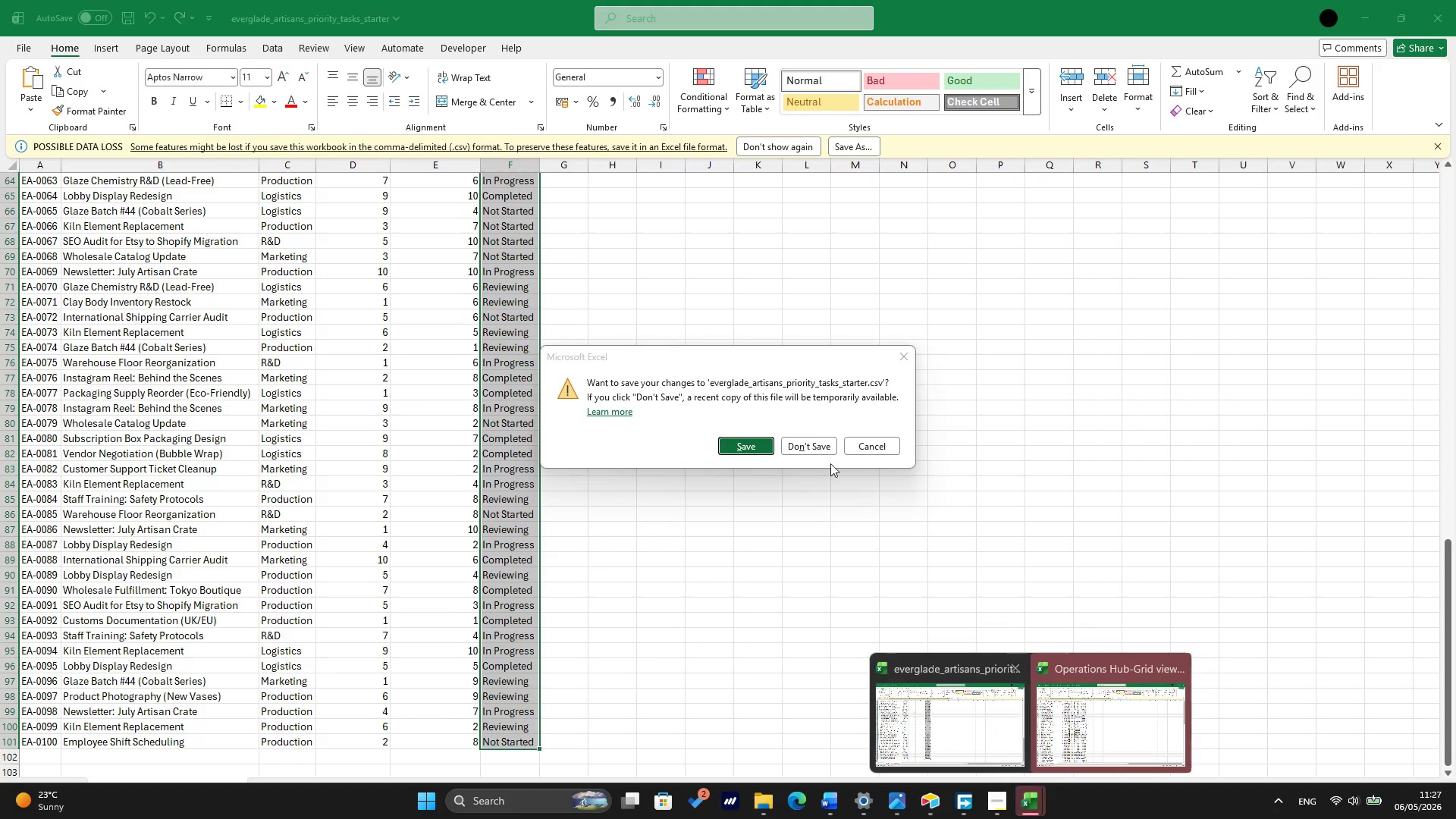 
left_click([827, 445])
 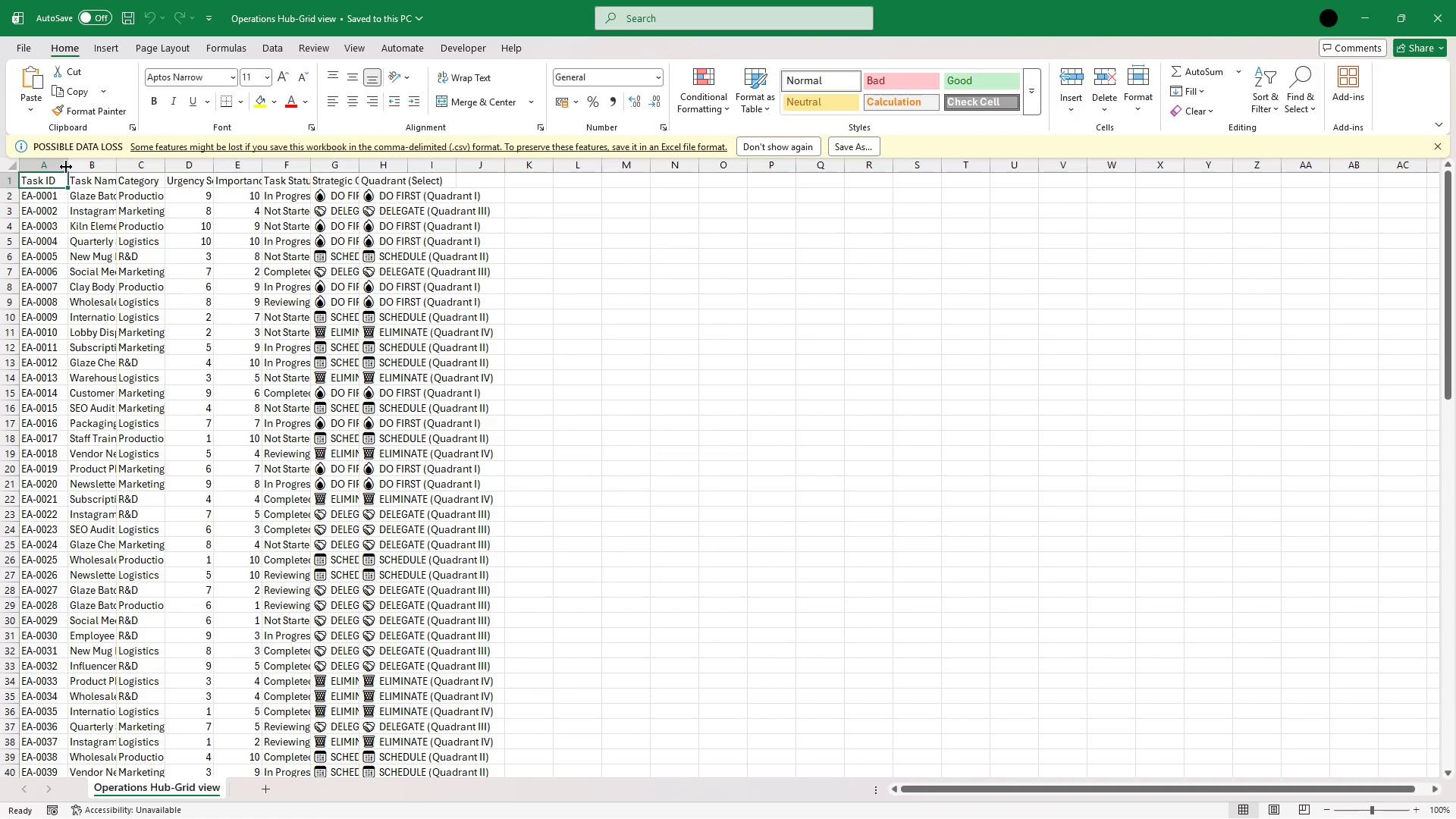 
double_click([71, 162])
 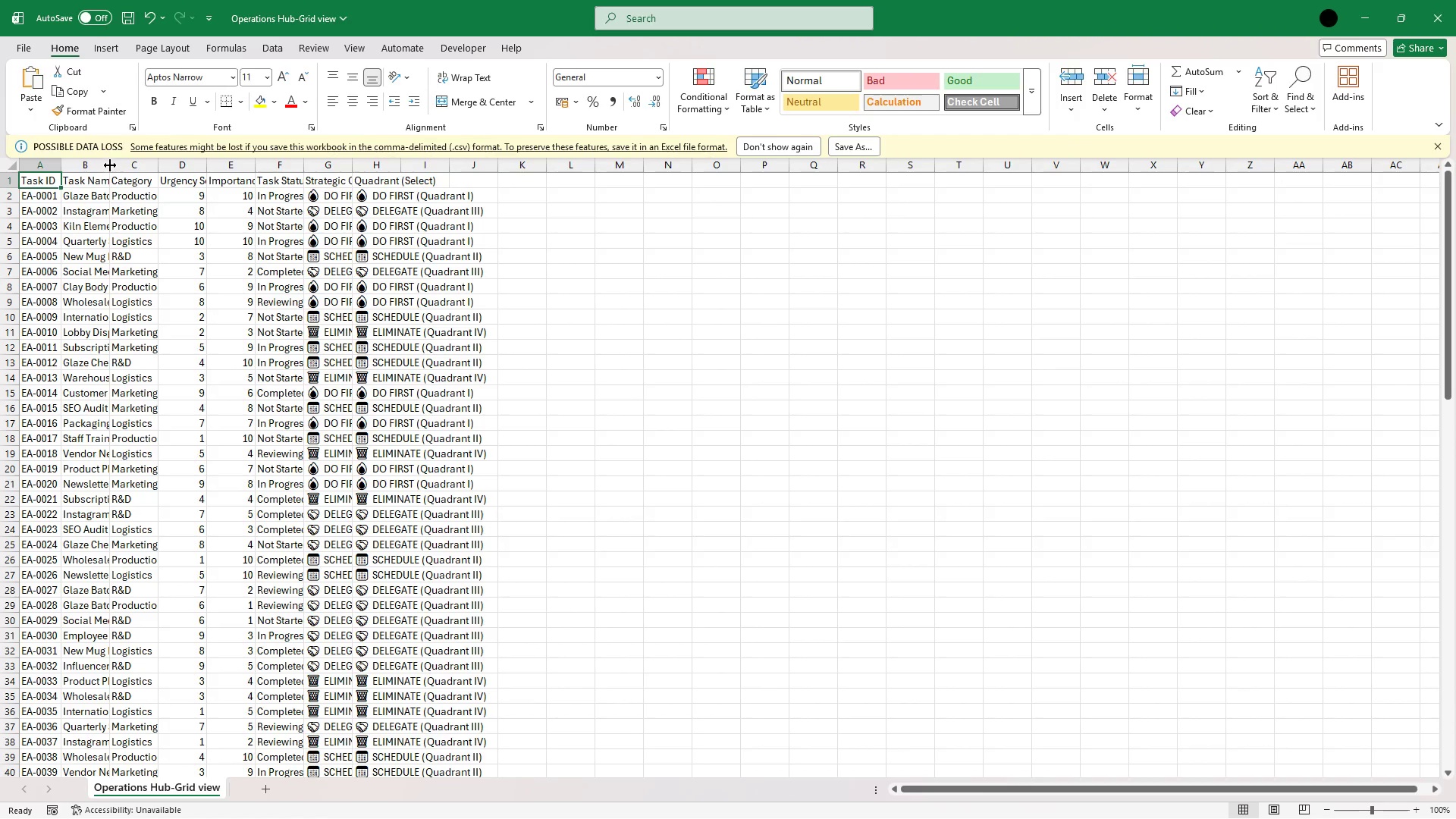 
double_click([110, 165])
 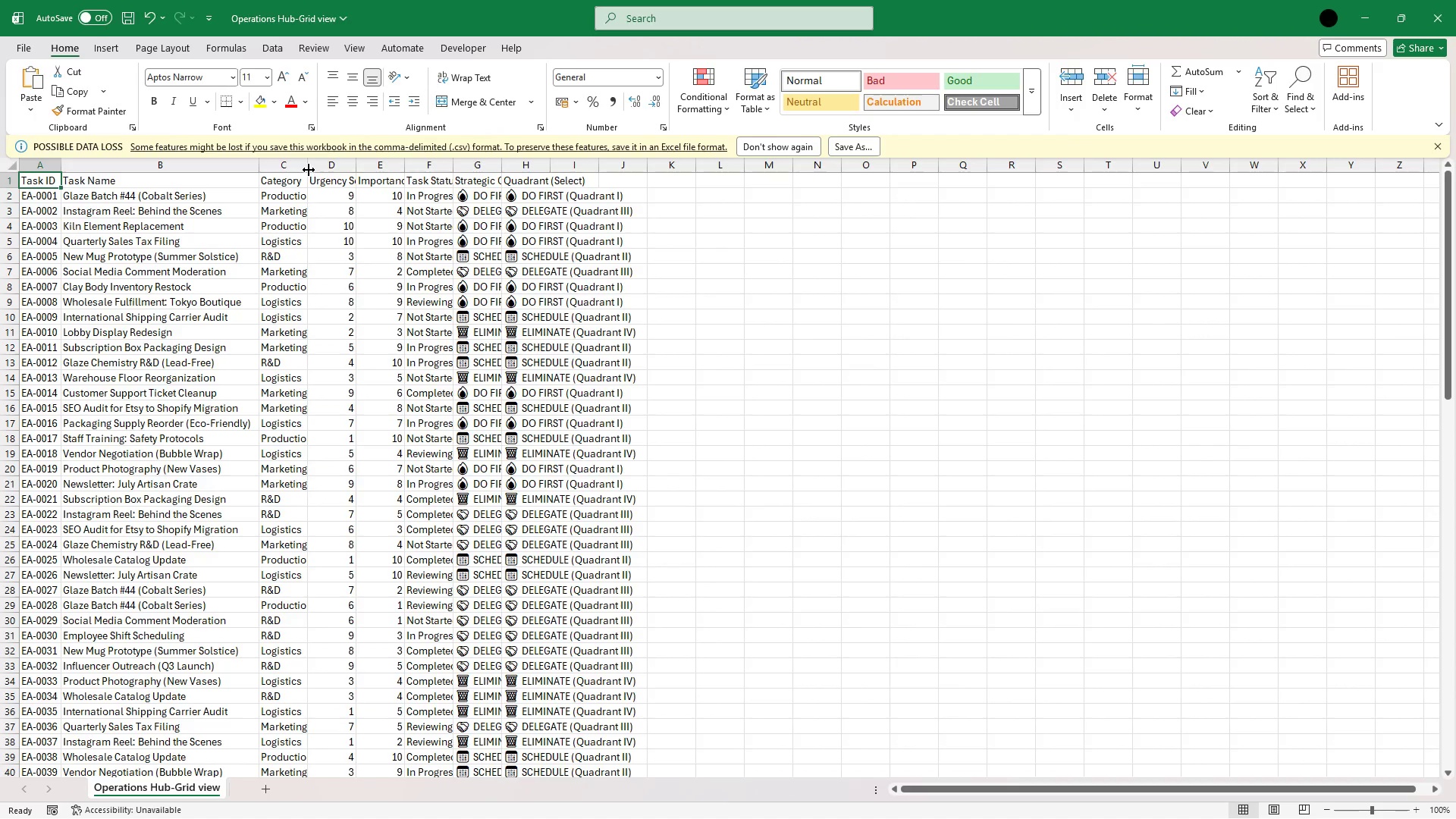 
double_click([309, 168])
 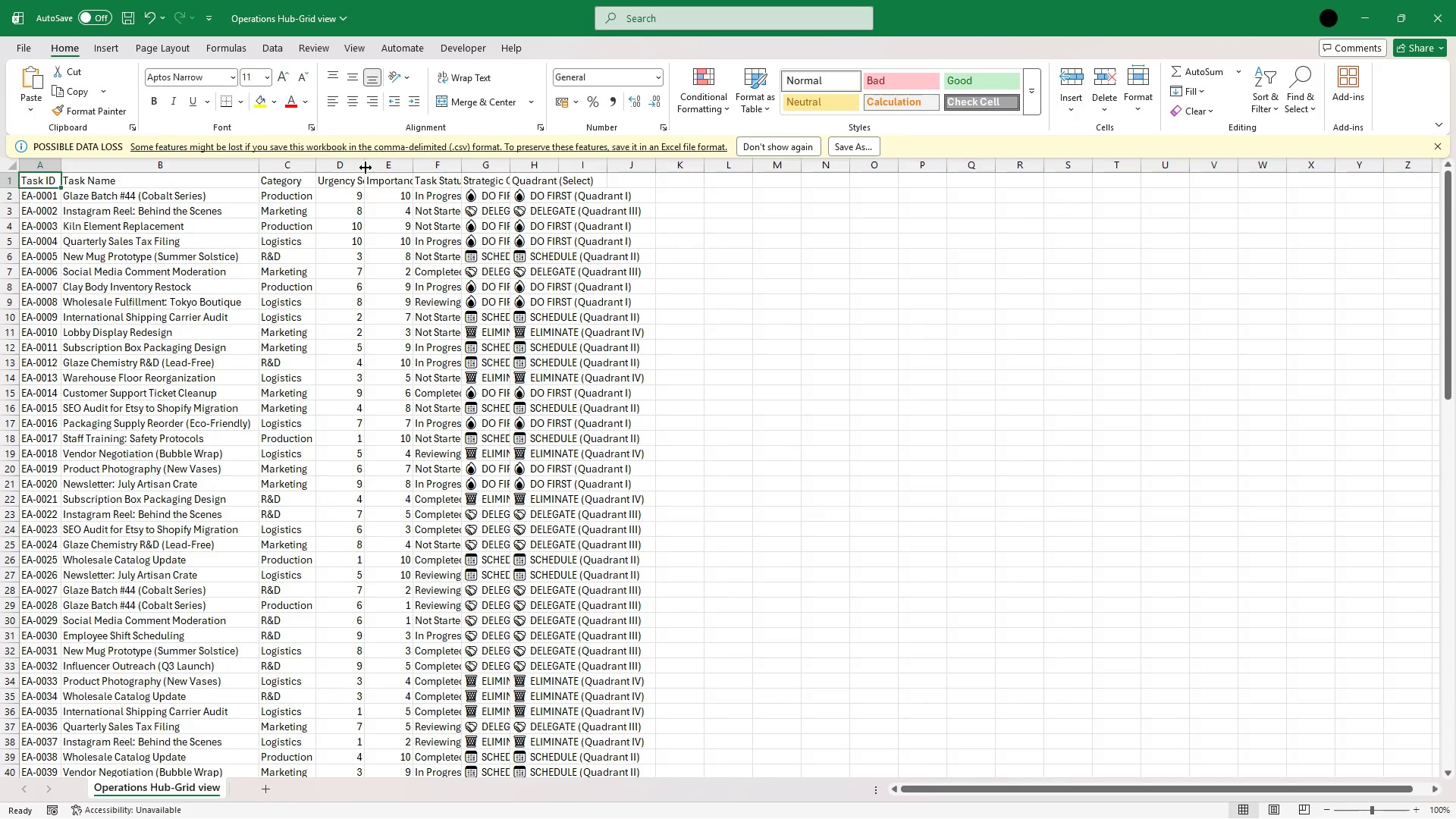 
double_click([366, 168])
 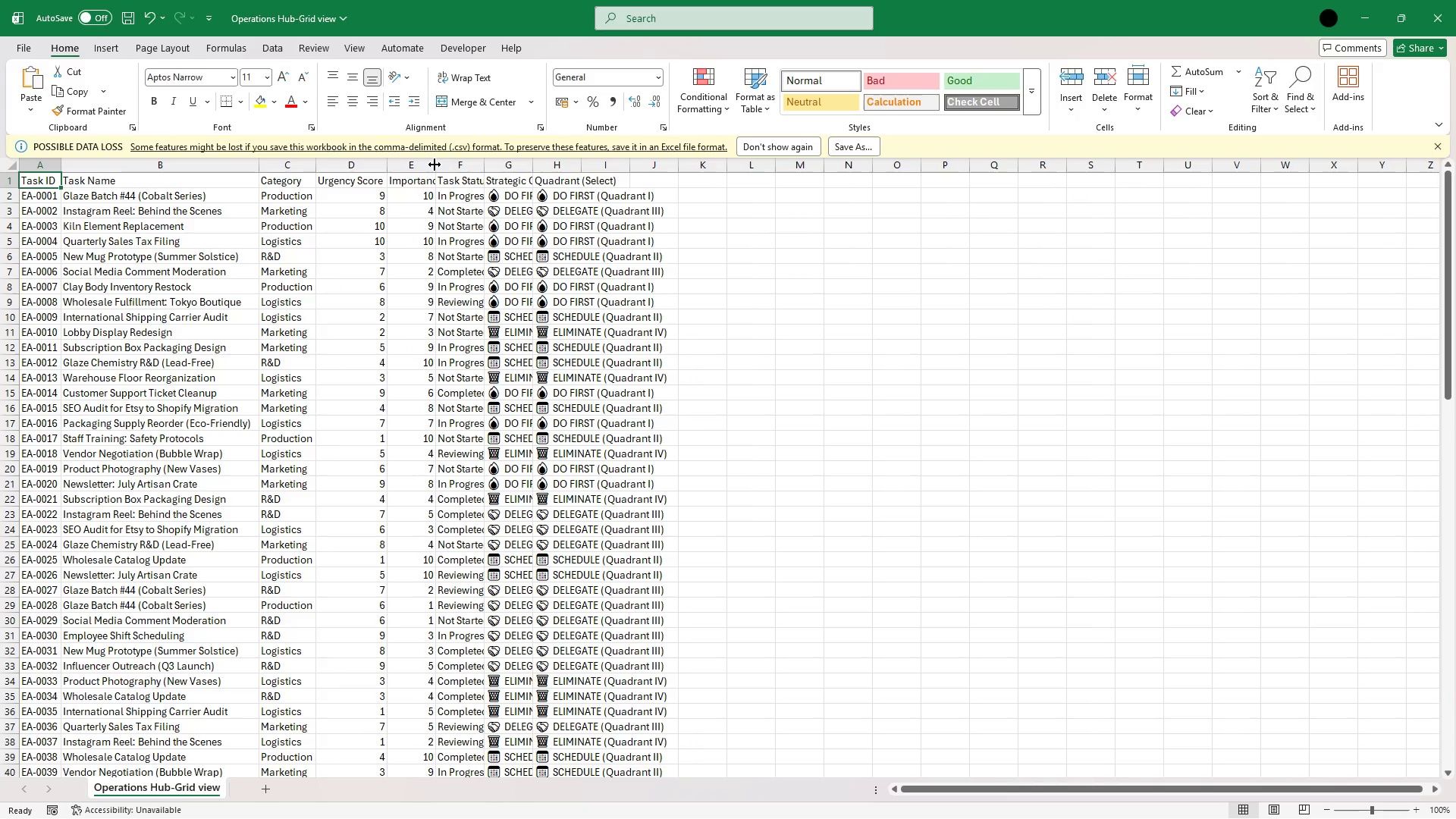 
double_click([435, 165])
 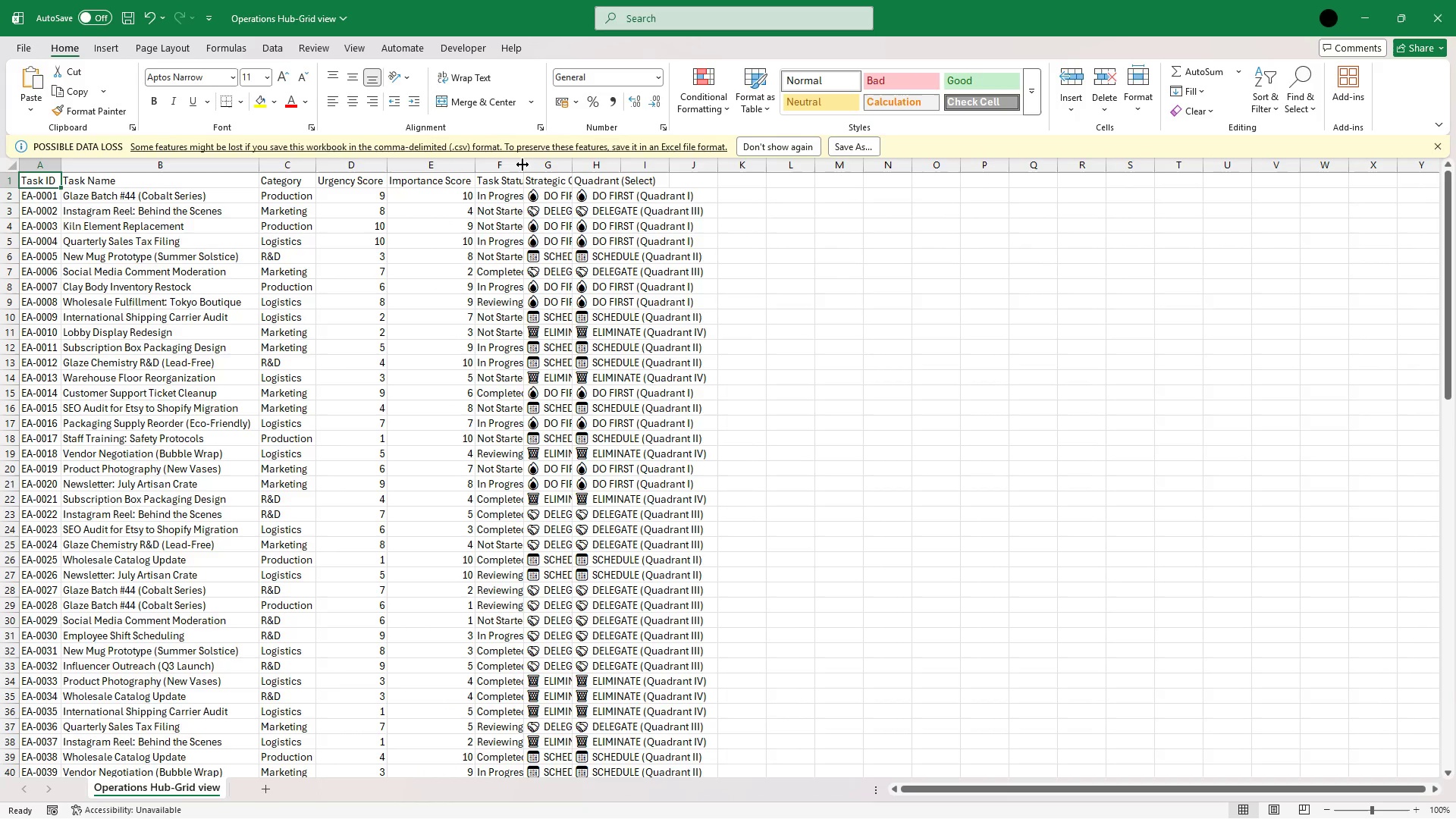 
double_click([523, 164])
 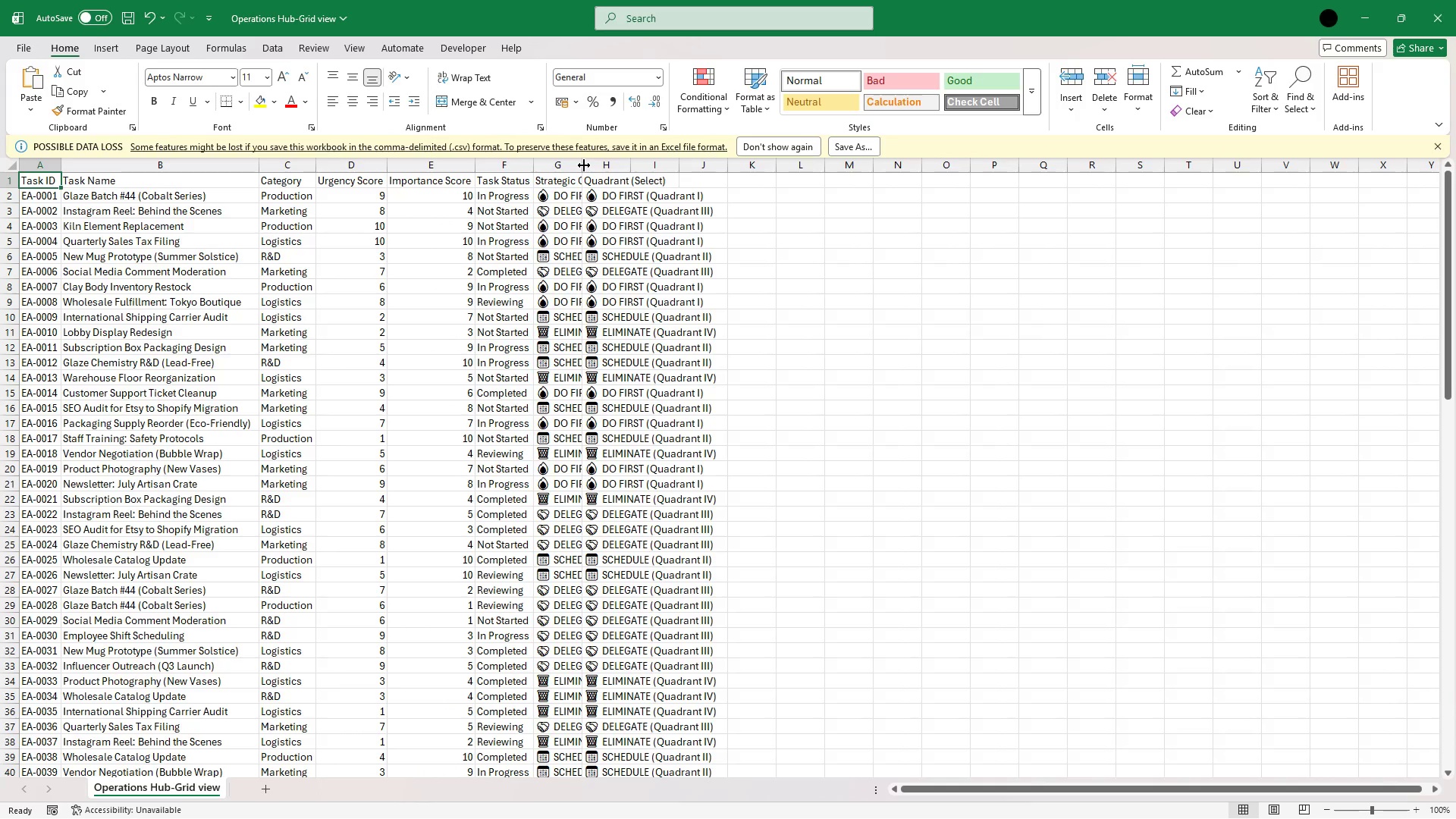 
double_click([584, 165])
 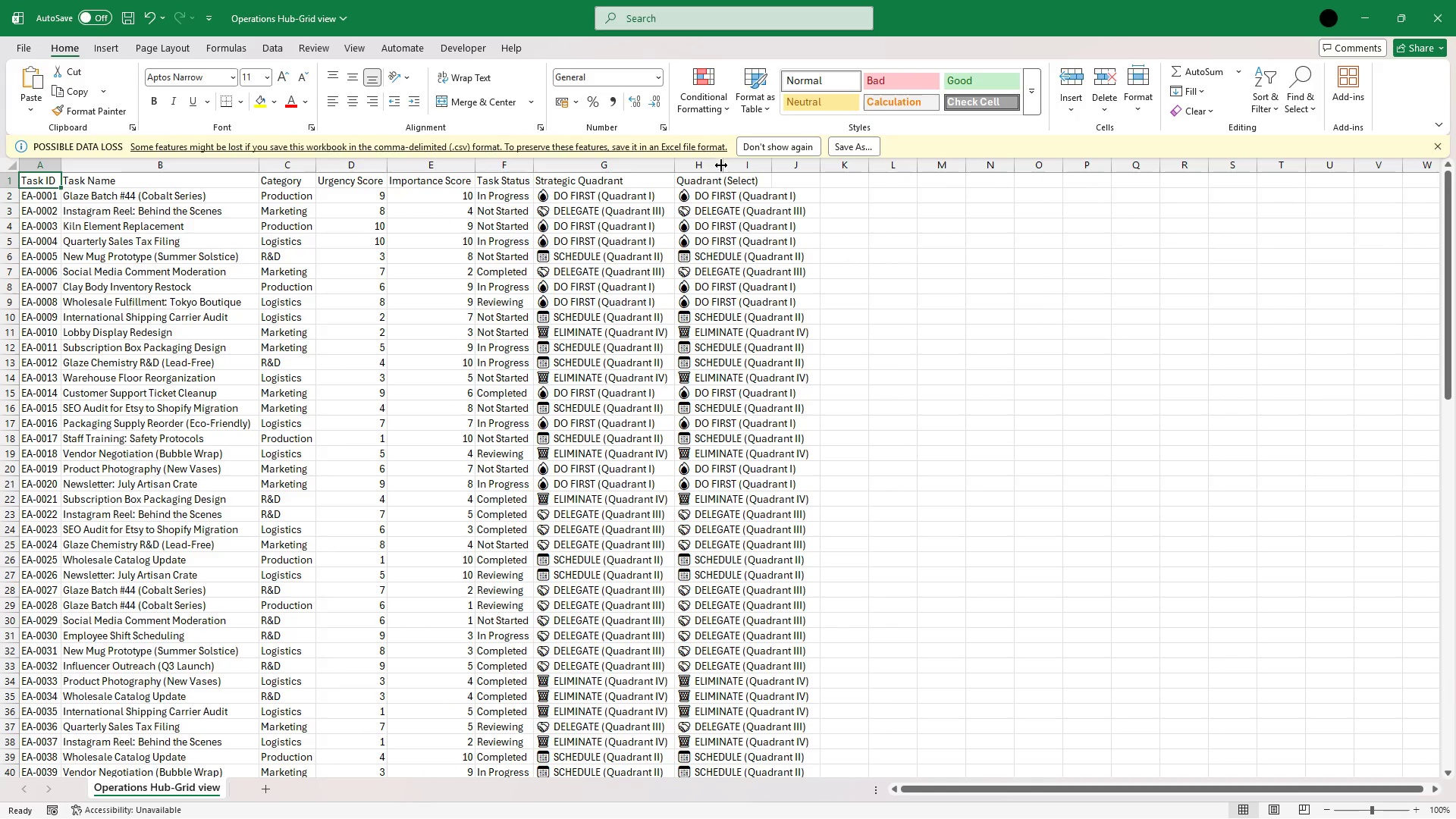 
double_click([723, 162])
 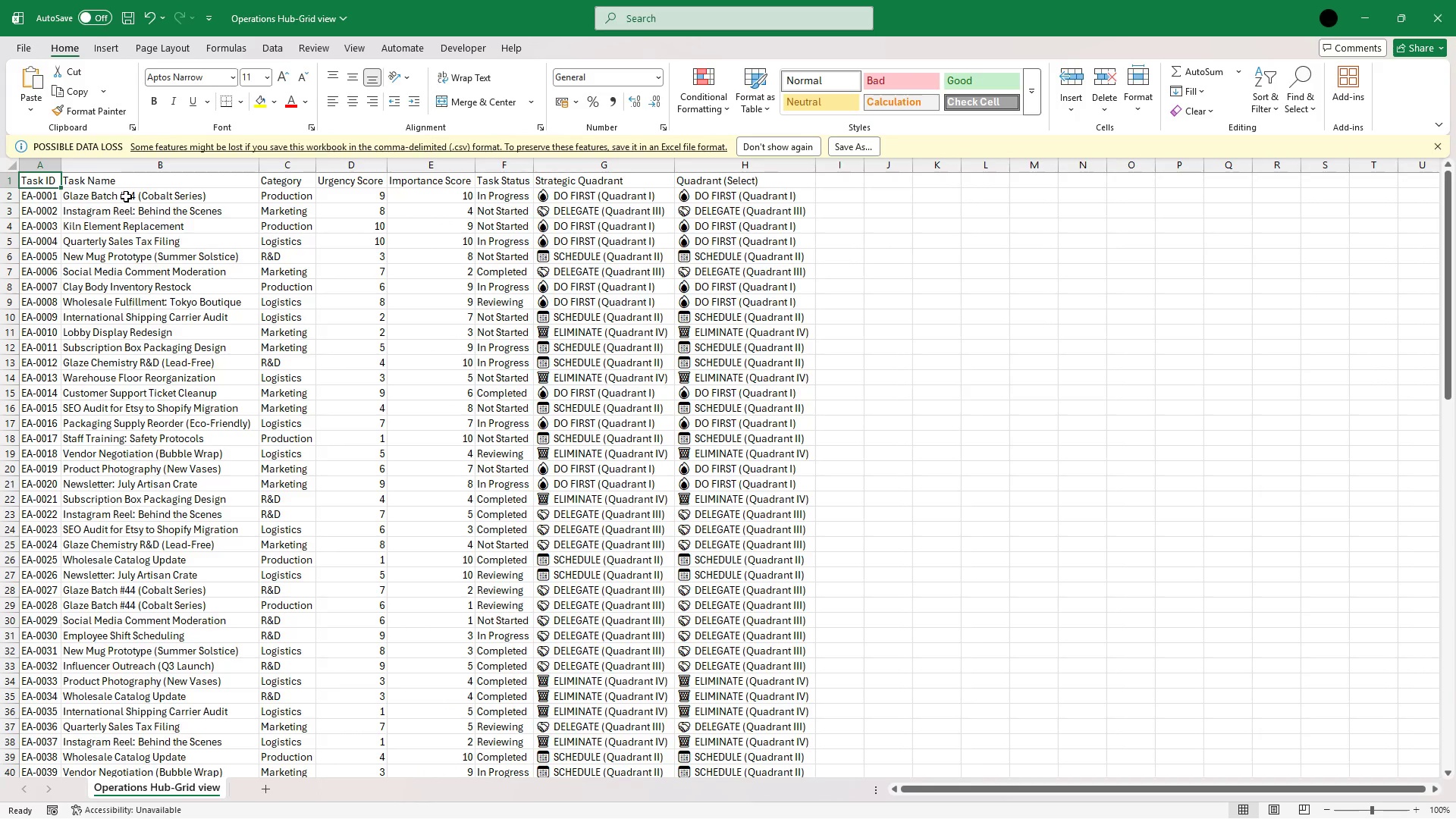 
key(Shift+ArrowRight)
 